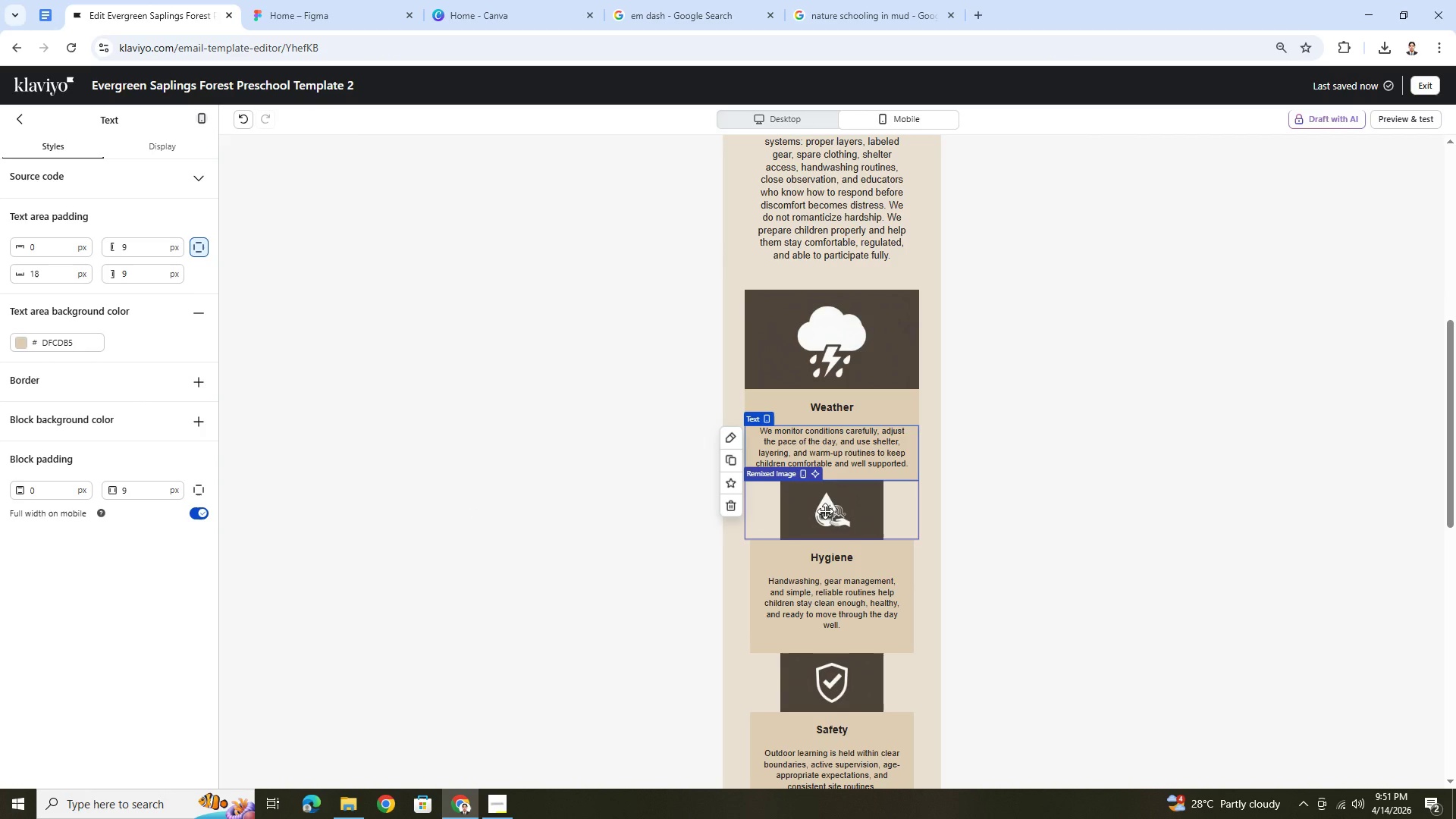 
left_click([825, 511])
 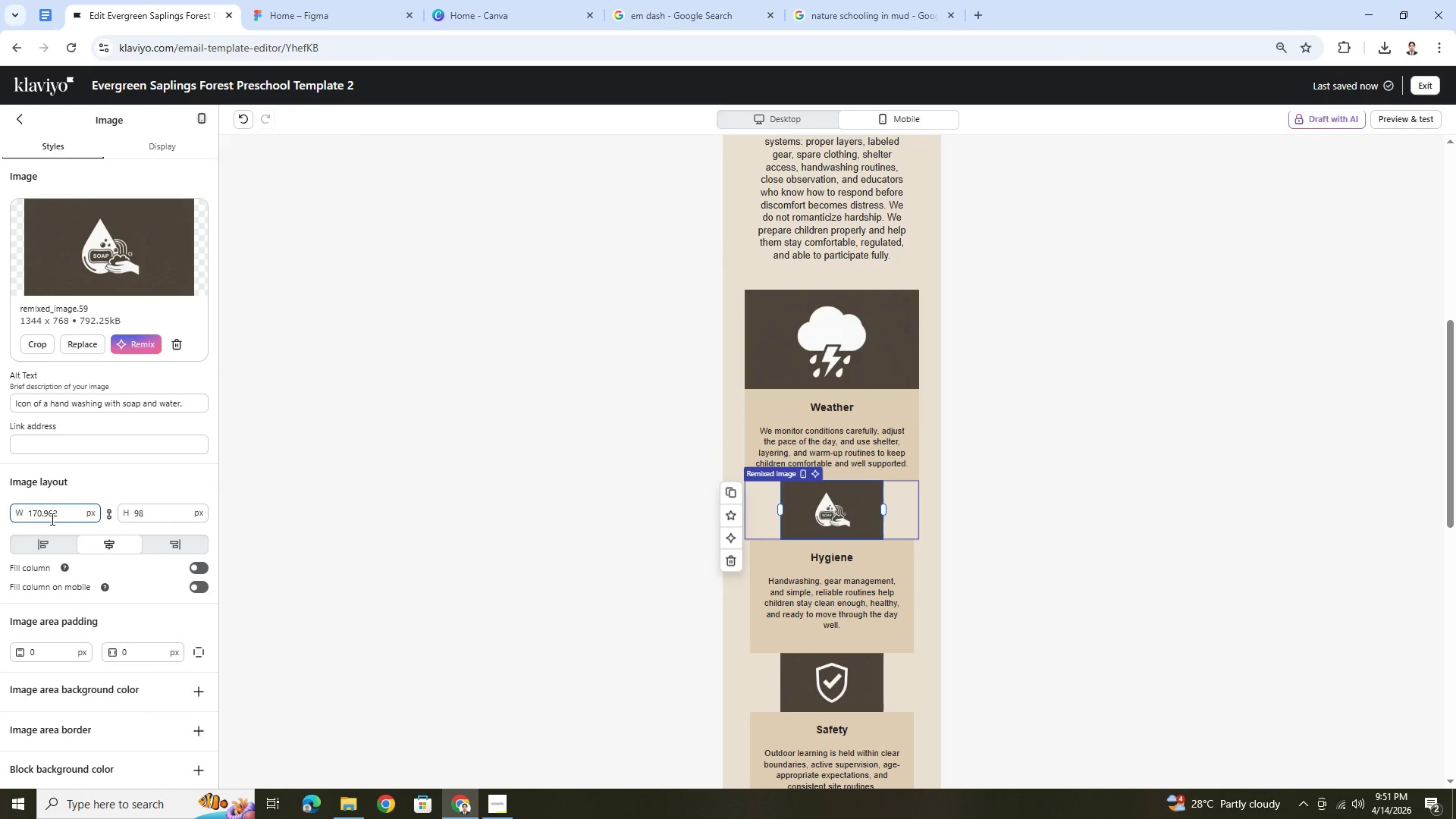 
double_click([60, 518])
 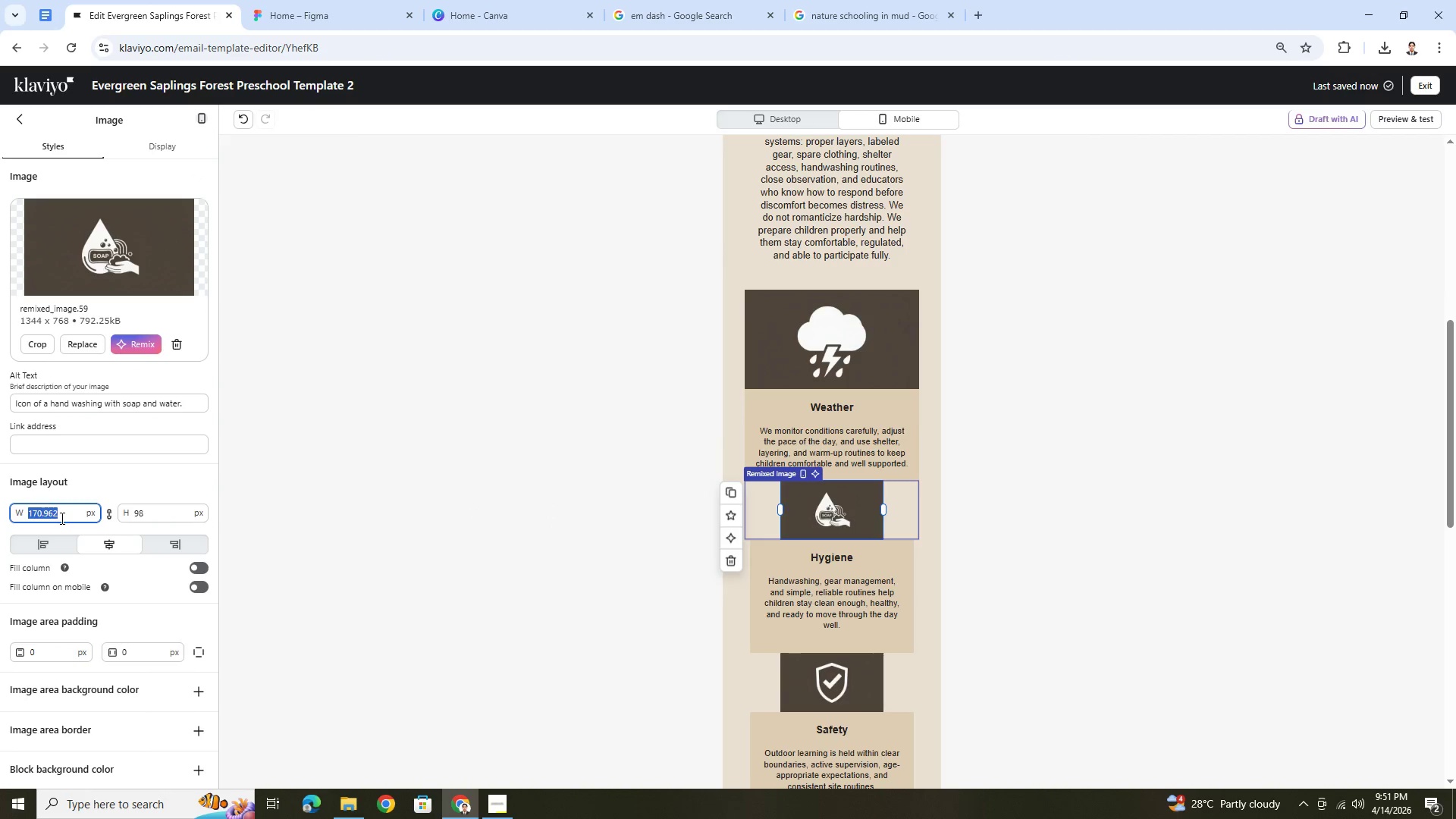 
key(Backspace)
 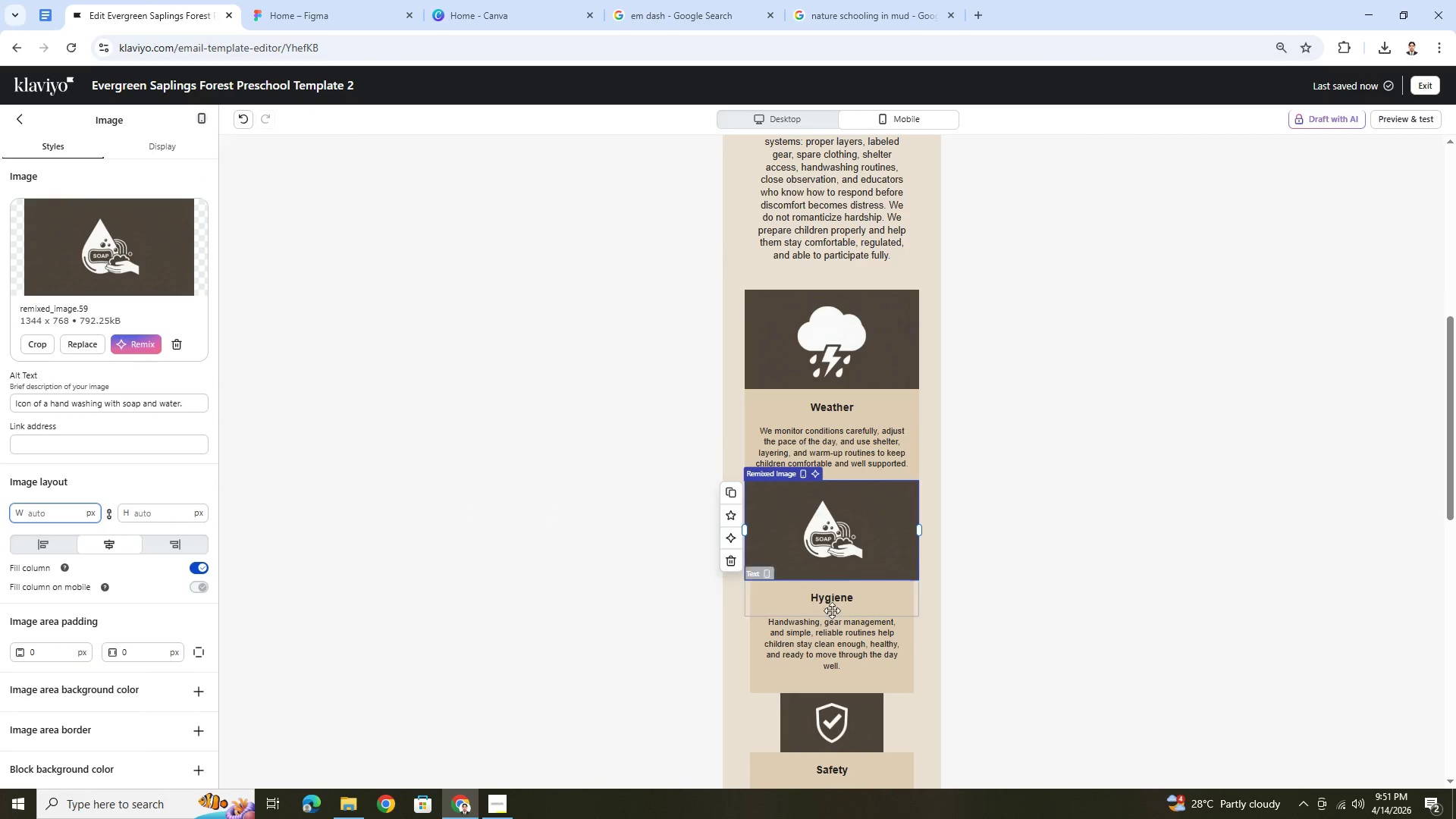 
left_click([833, 623])
 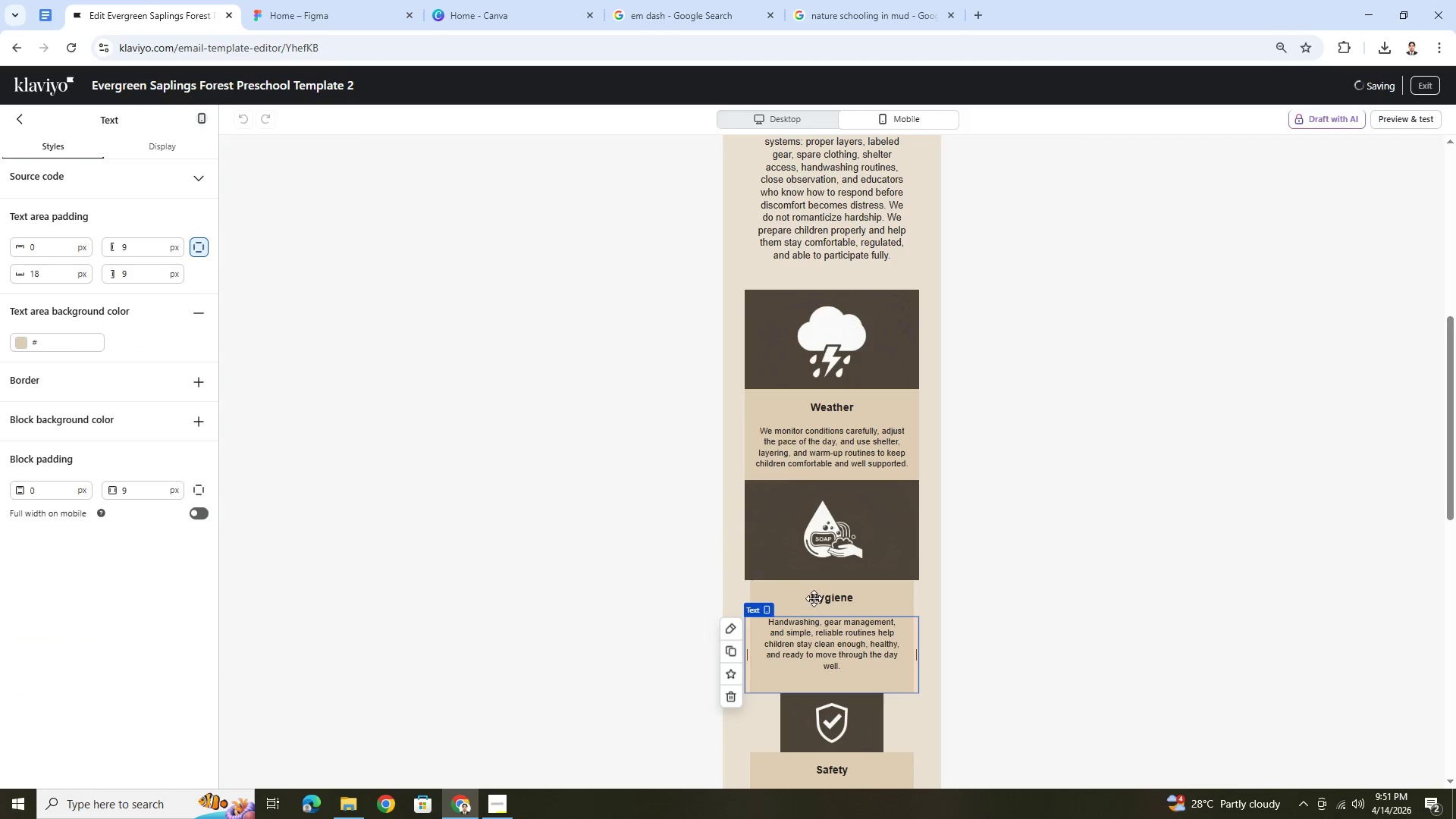 
left_click([814, 598])
 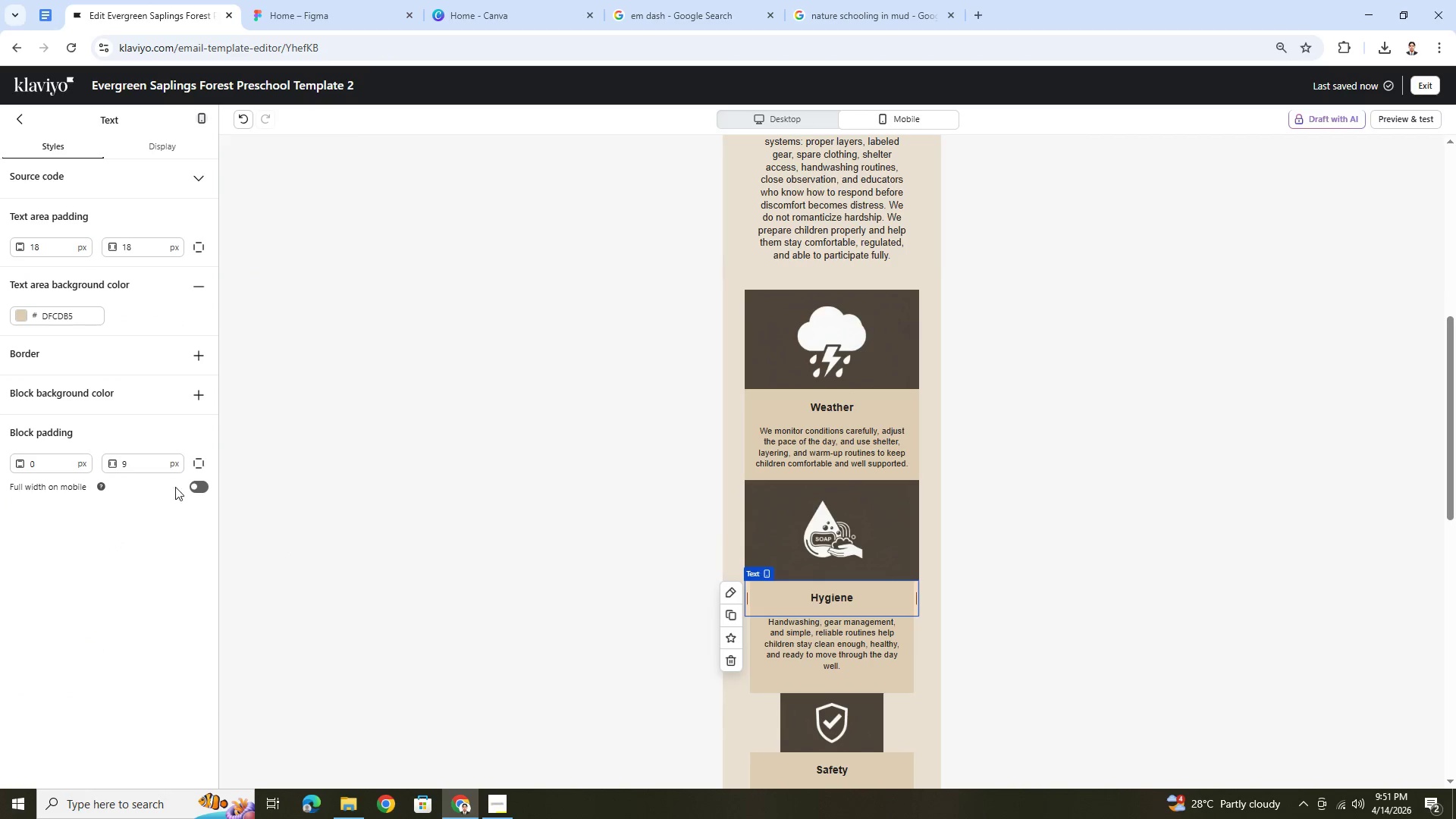 
left_click([191, 485])
 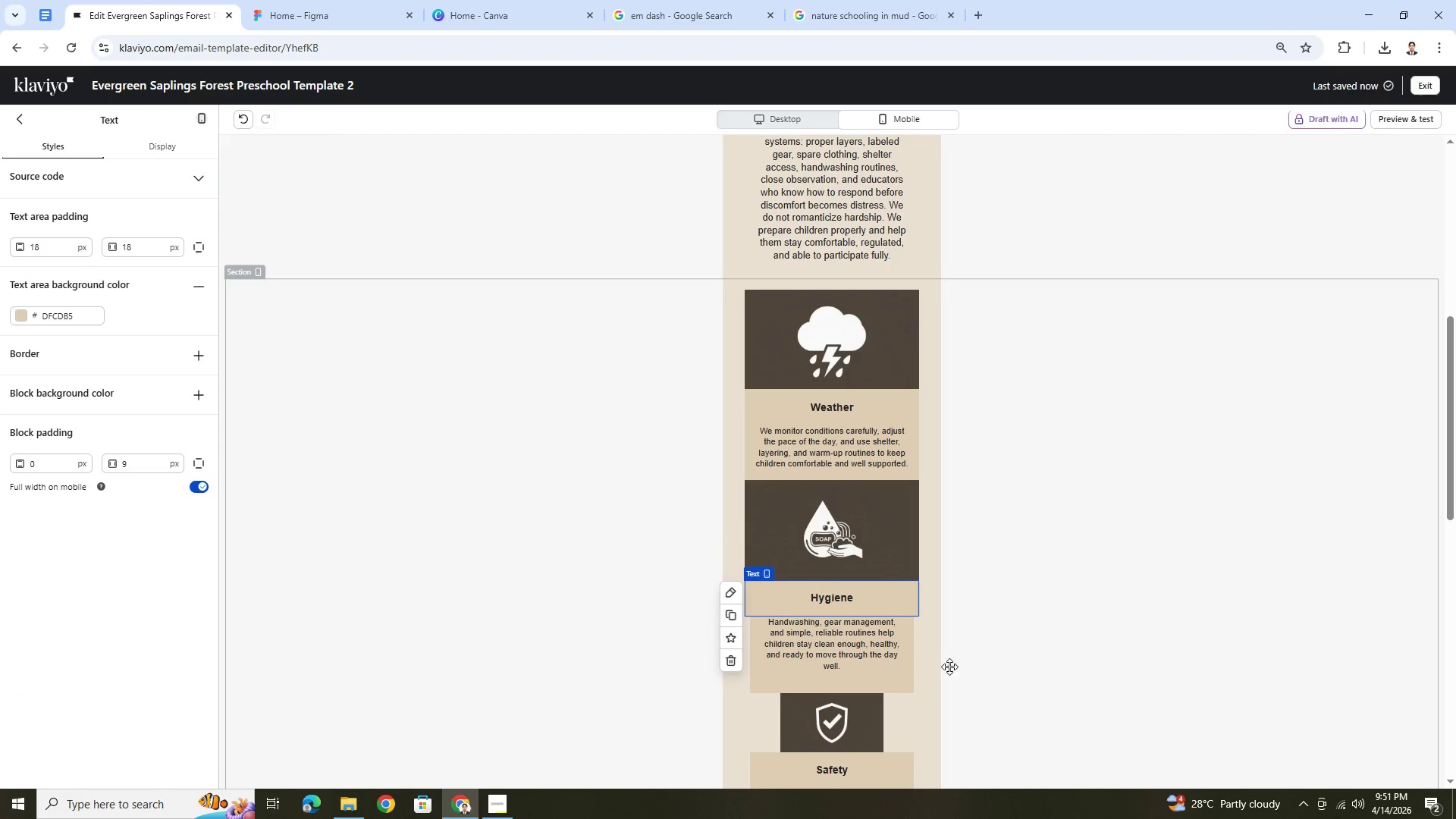 
left_click([874, 653])
 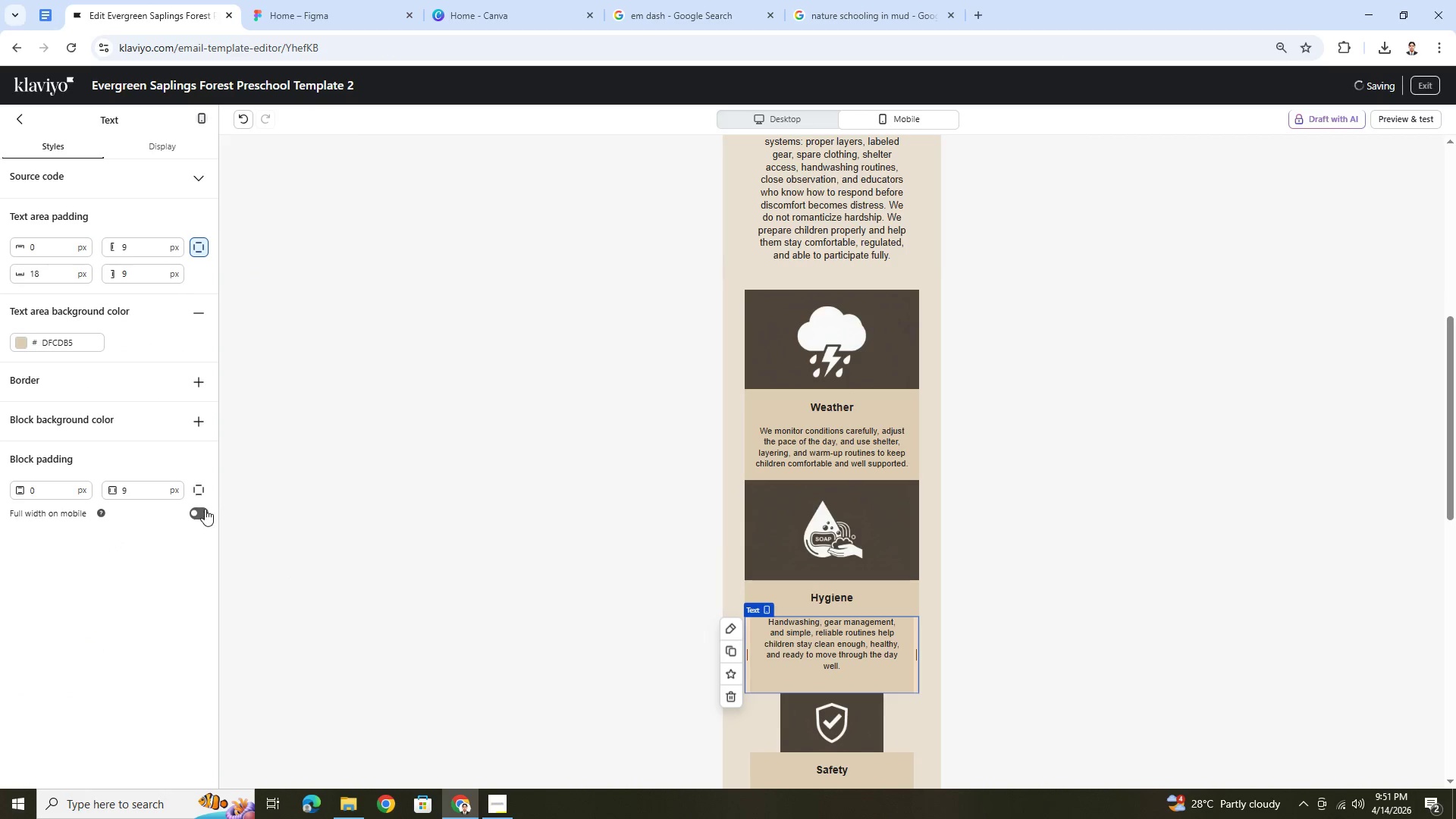 
left_click([205, 509])
 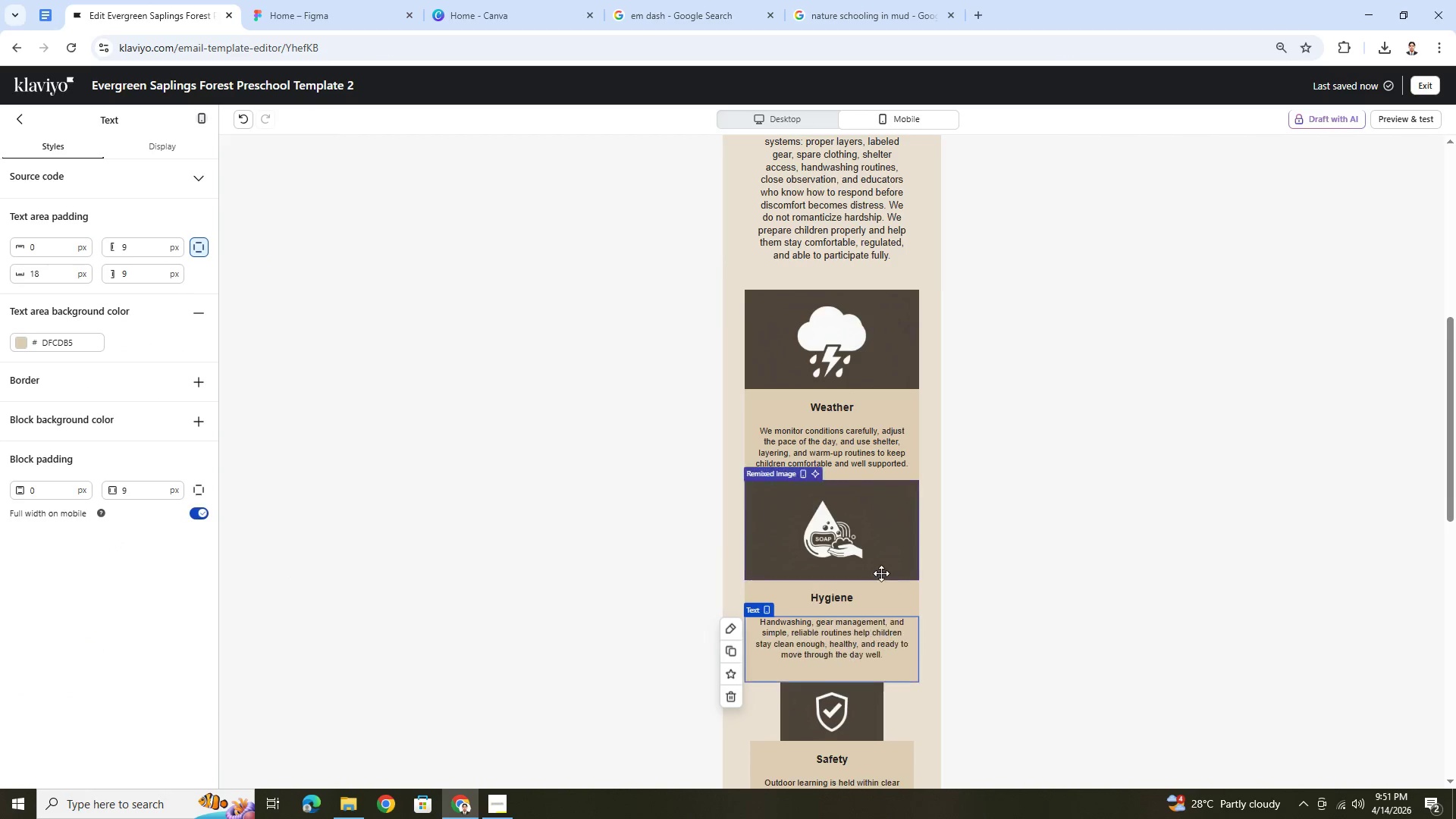 
scroll: coordinate [882, 576], scroll_direction: down, amount: 3.0
 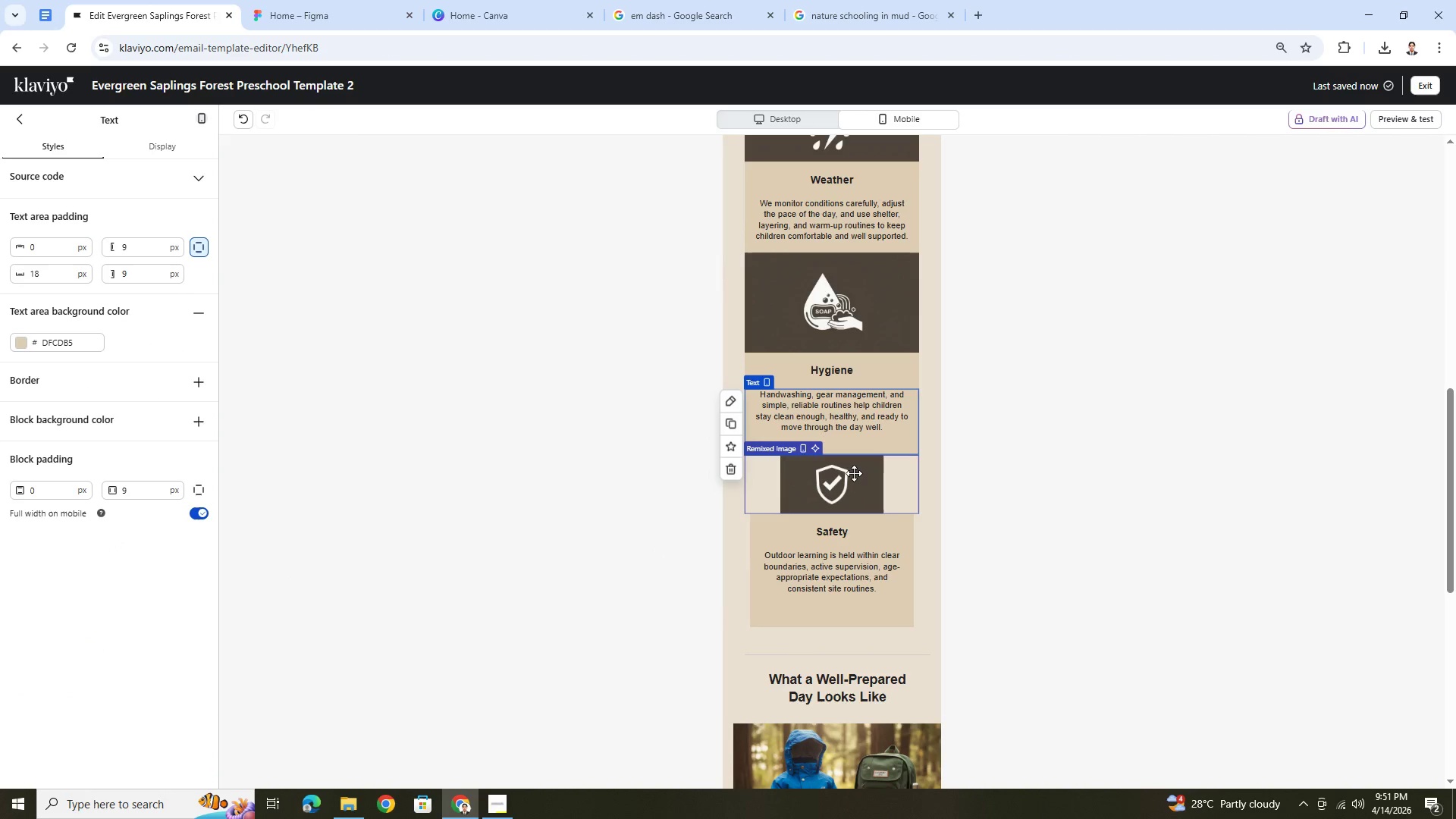 
left_click([855, 472])
 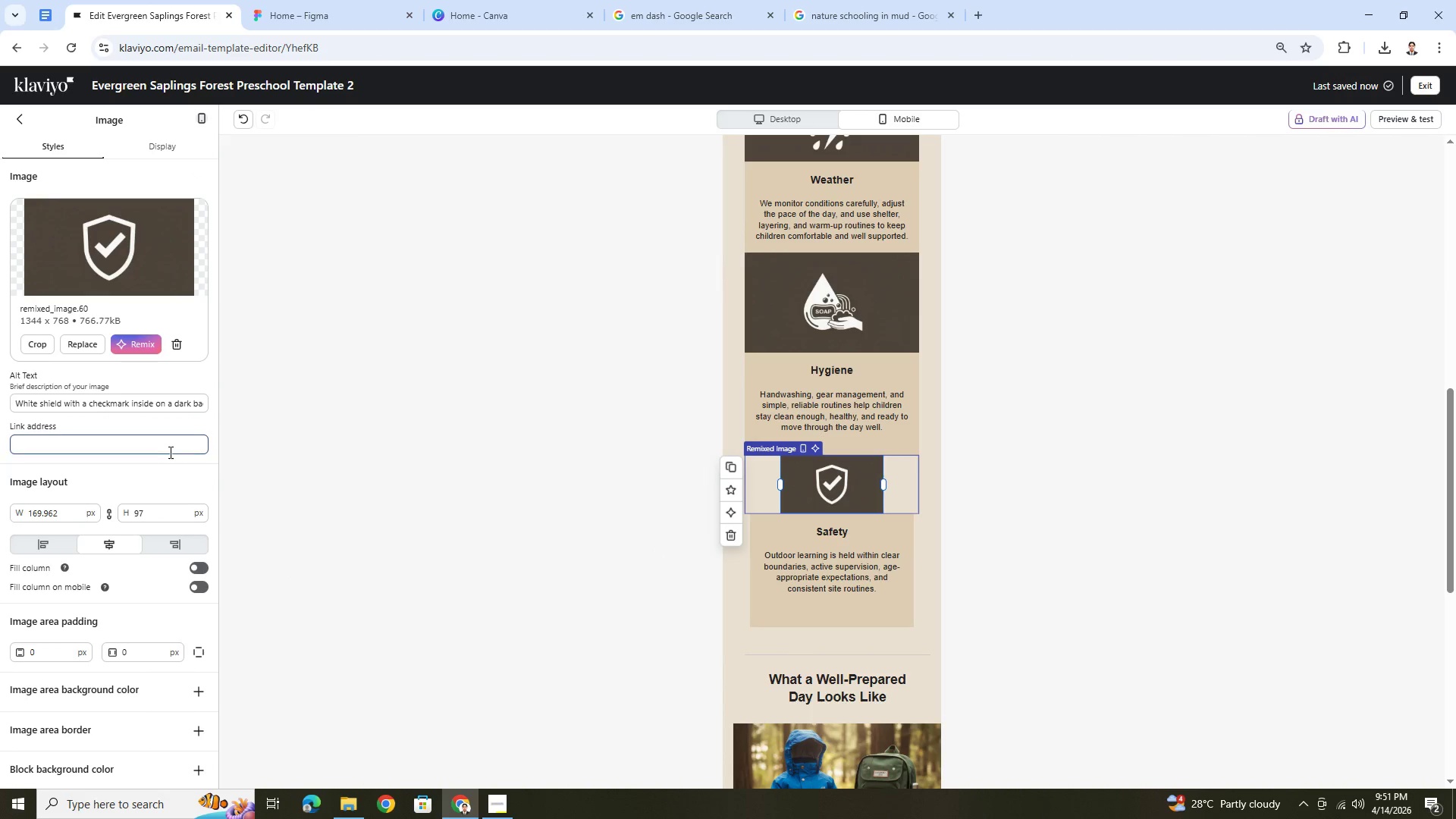 
scroll: coordinate [154, 514], scroll_direction: down, amount: 3.0
 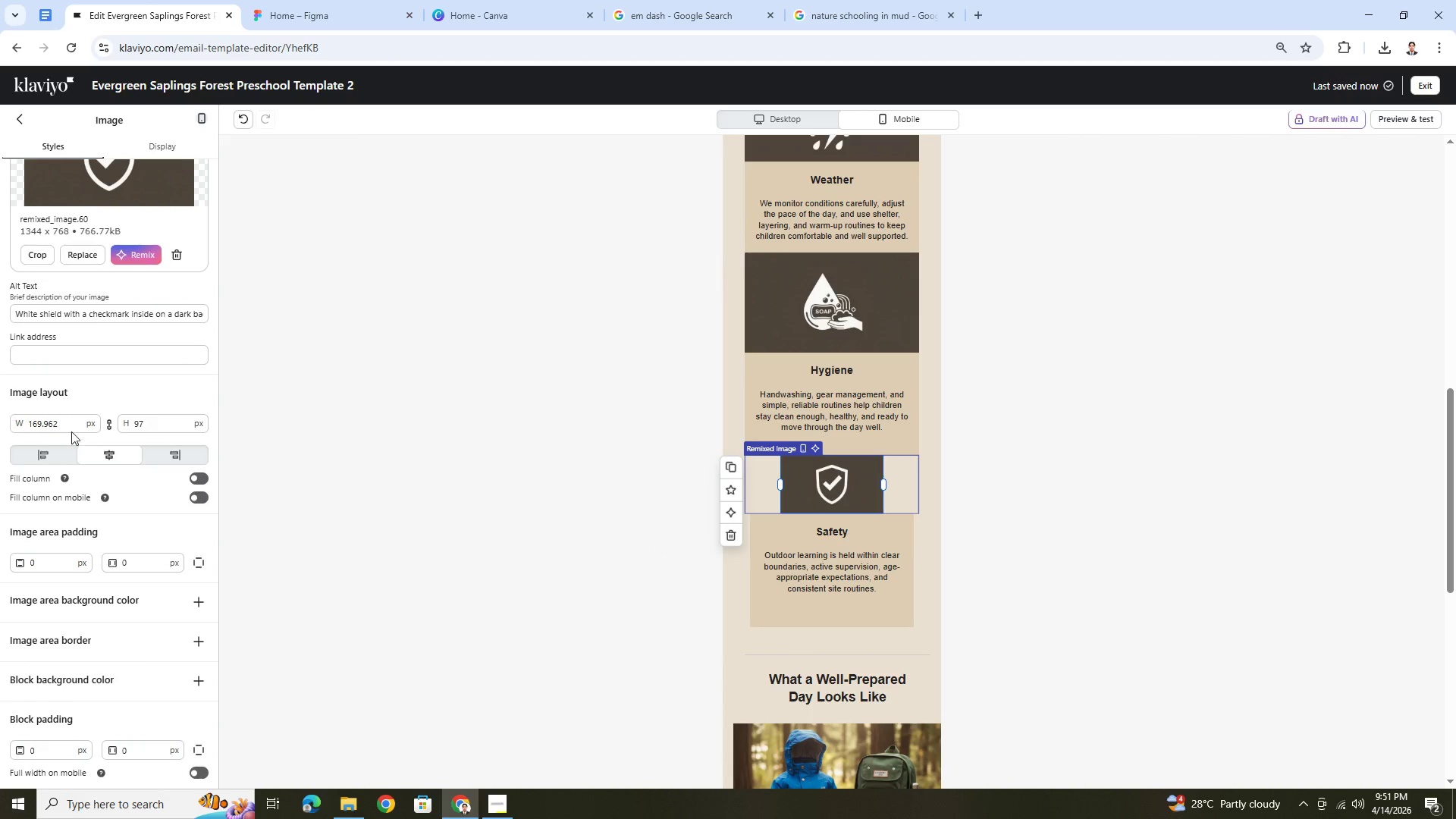 
double_click([67, 425])
 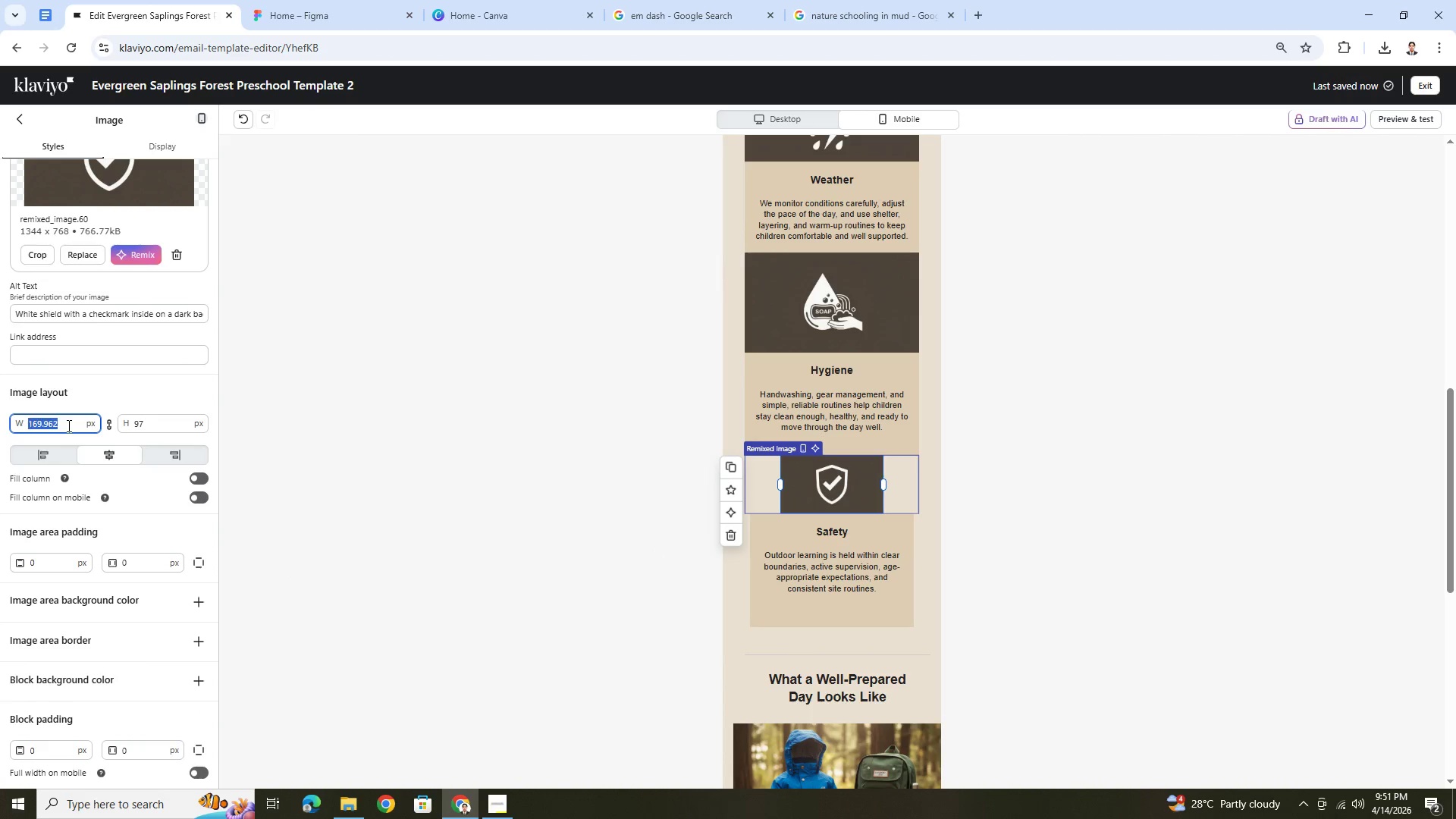 
key(Backspace)
 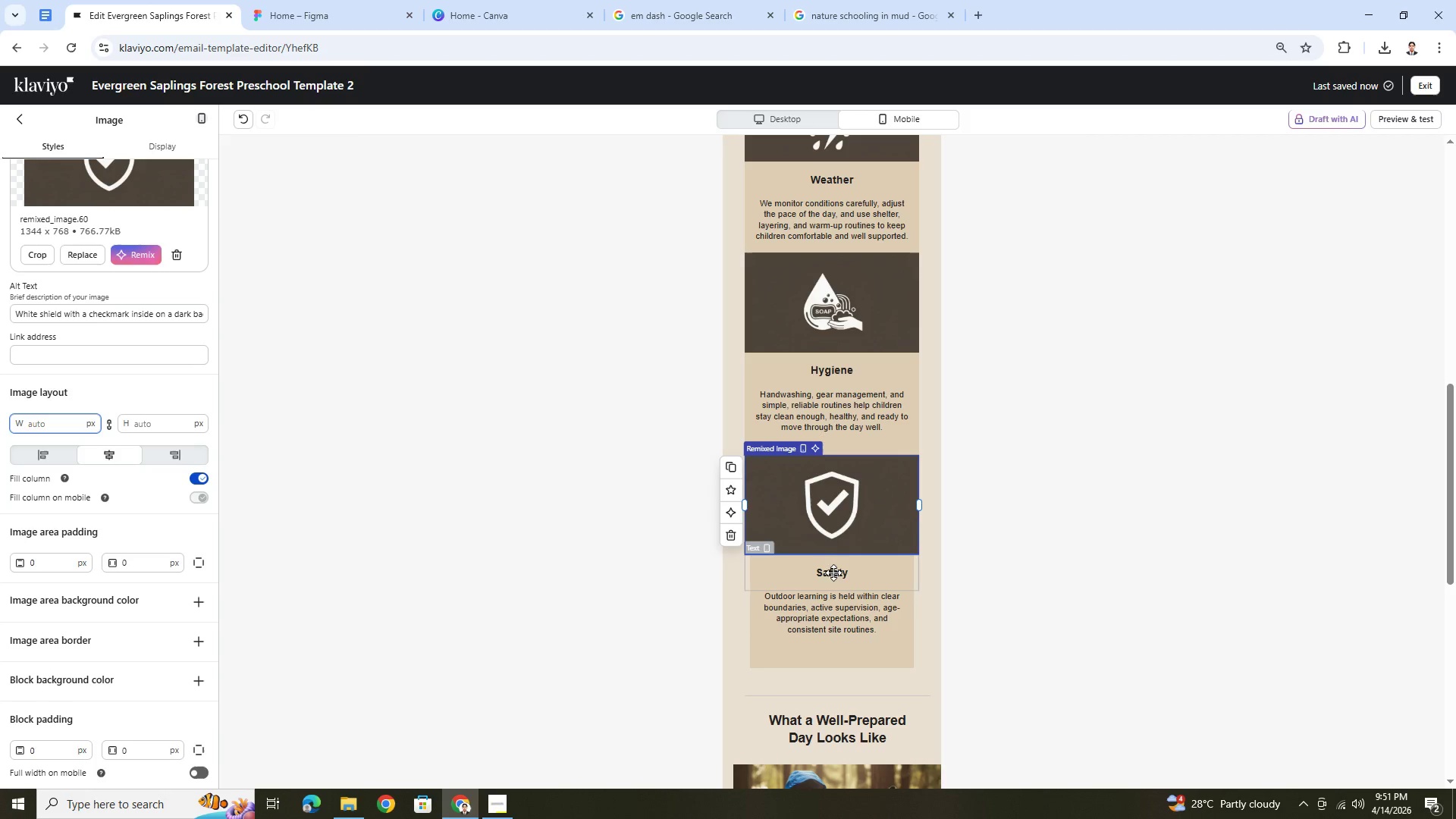 
left_click([835, 577])
 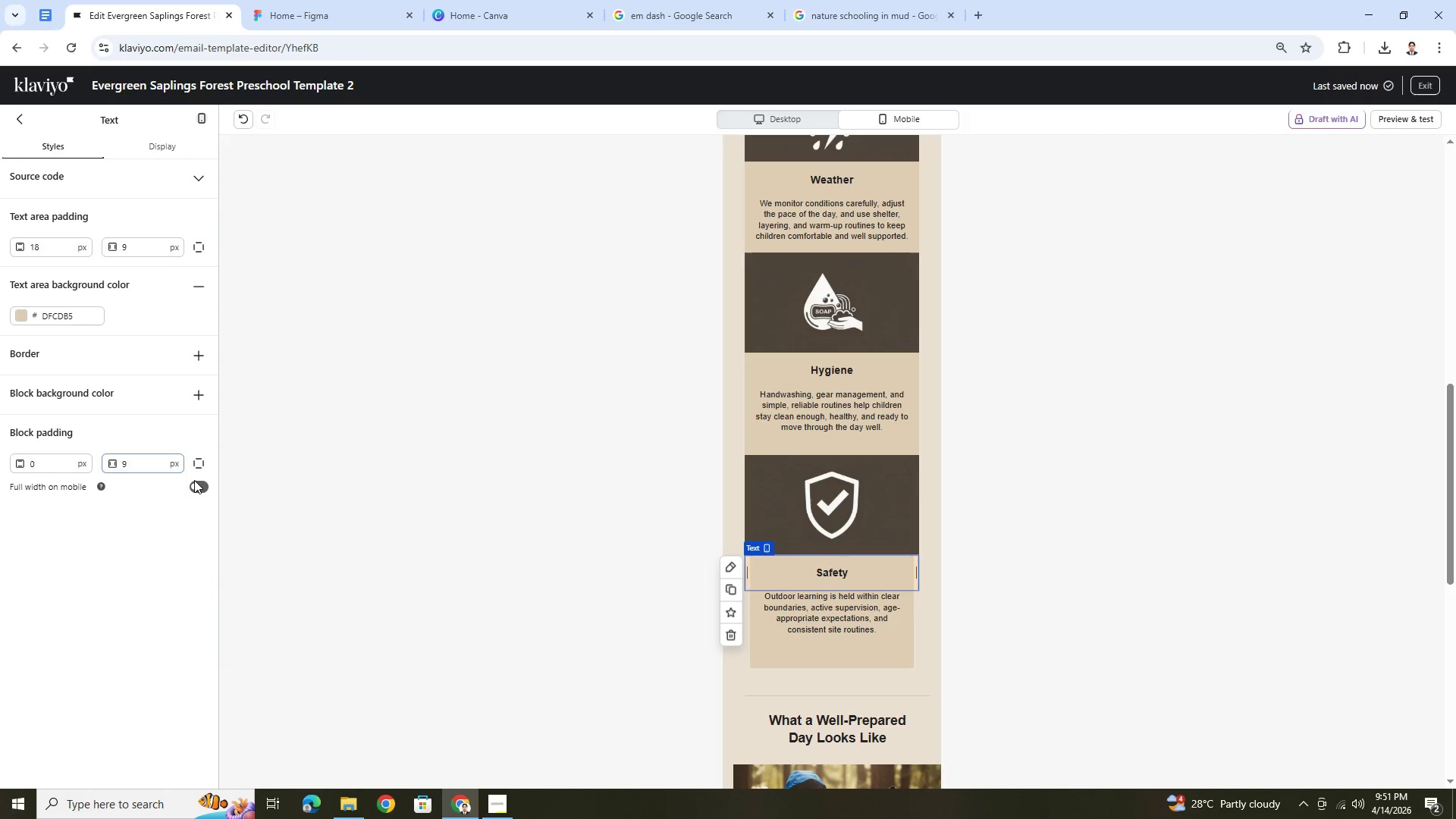 
left_click([196, 484])
 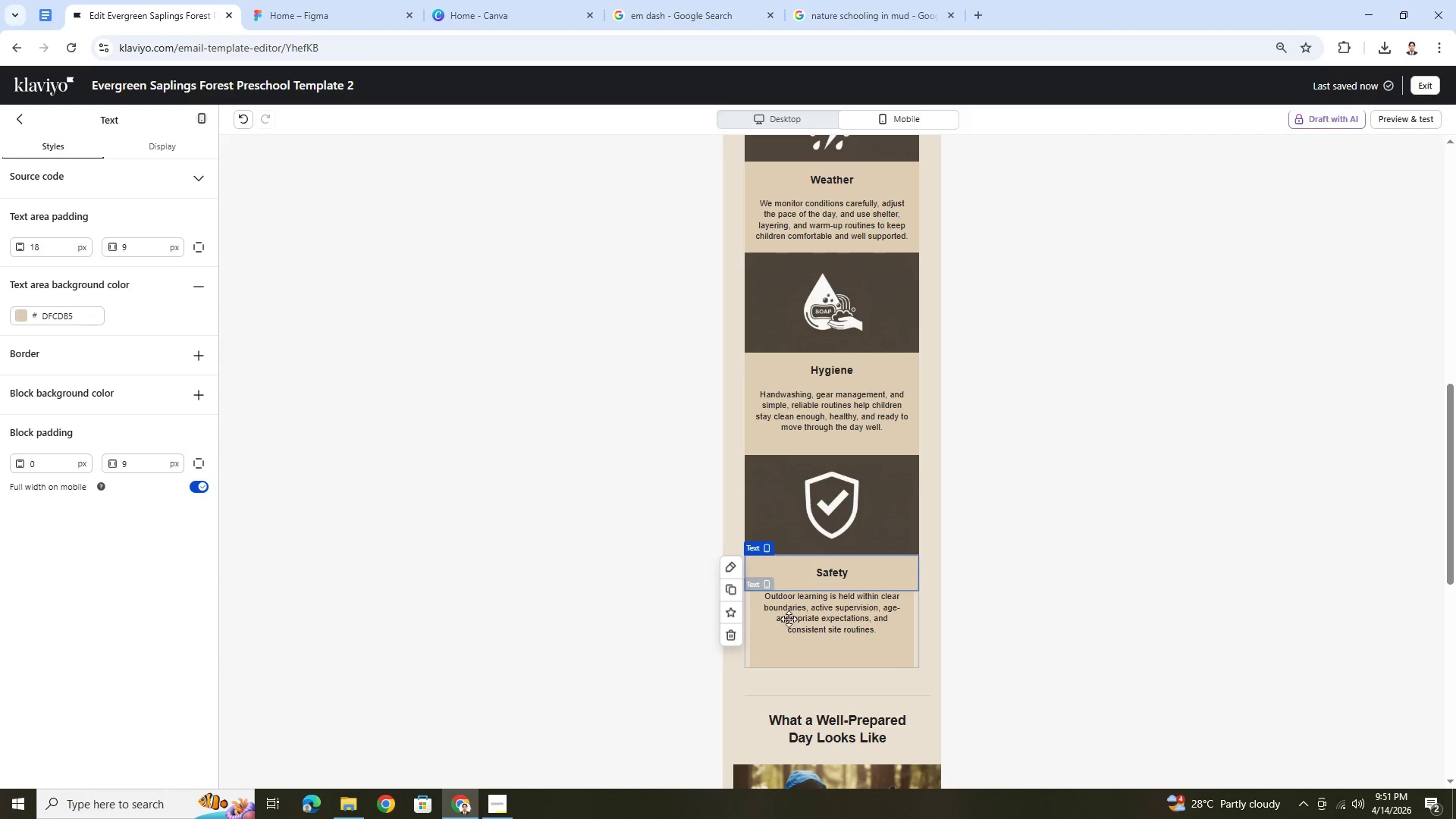 
left_click([799, 618])
 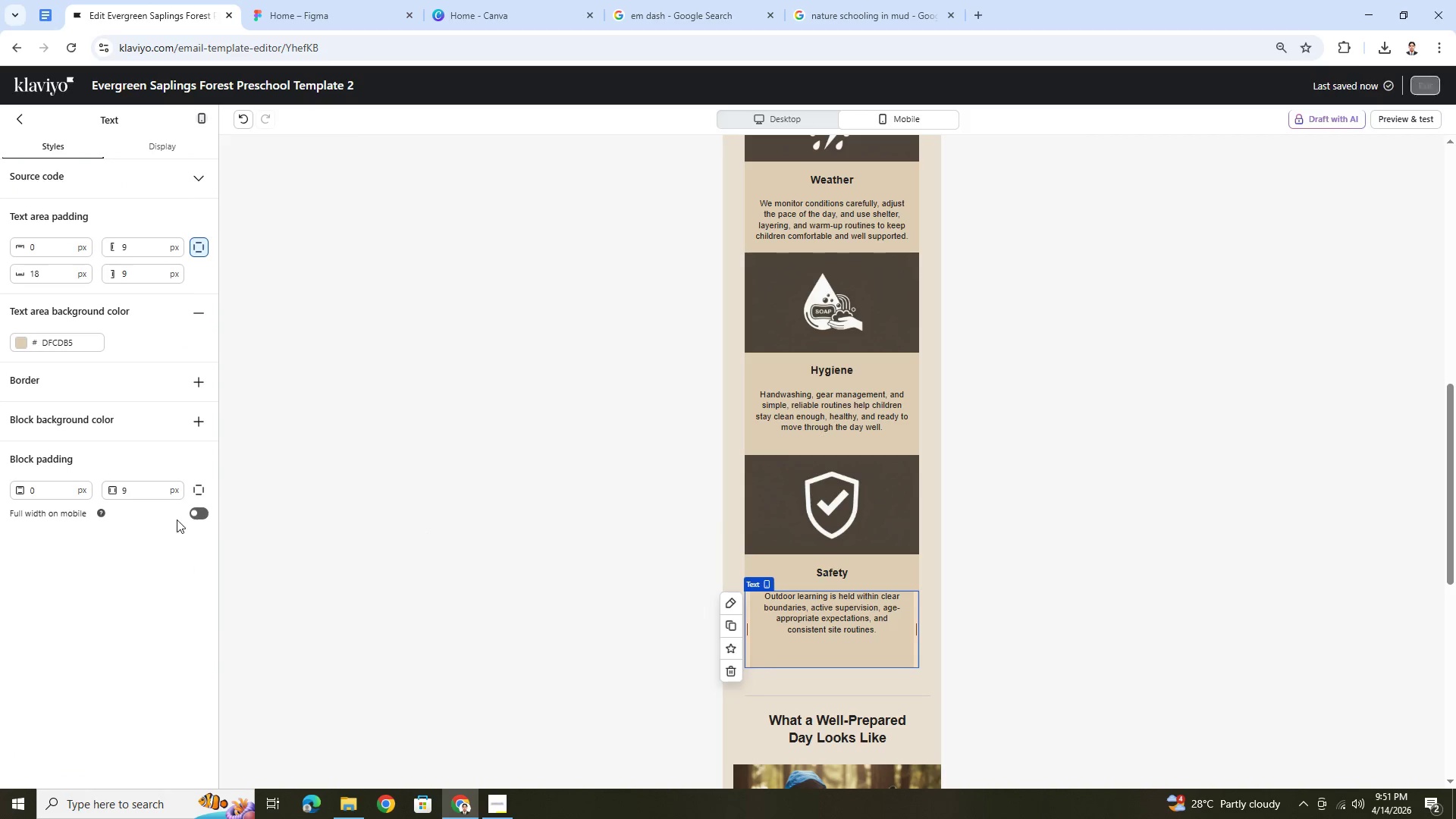 
left_click([201, 516])
 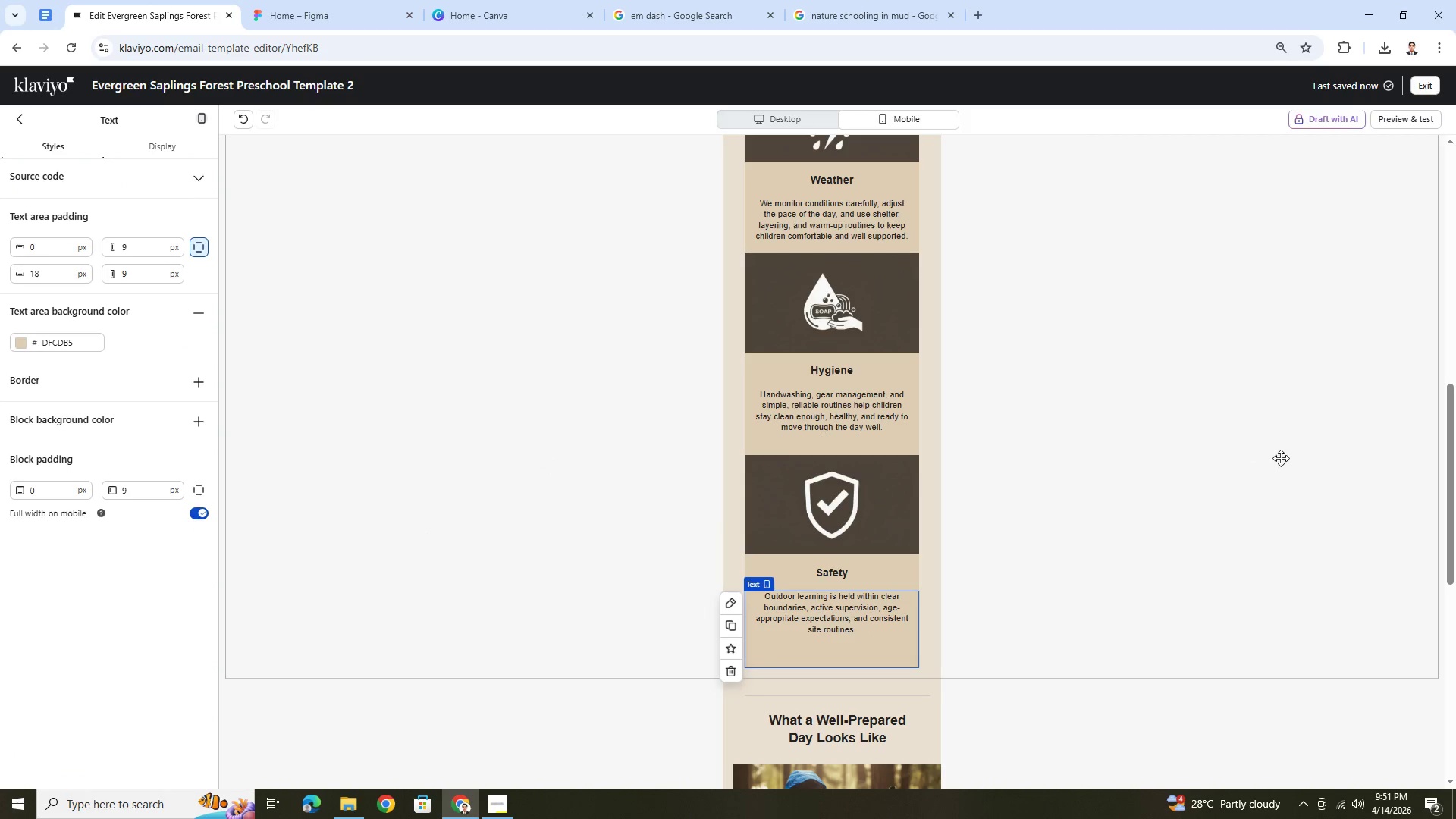 
left_click([1213, 475])
 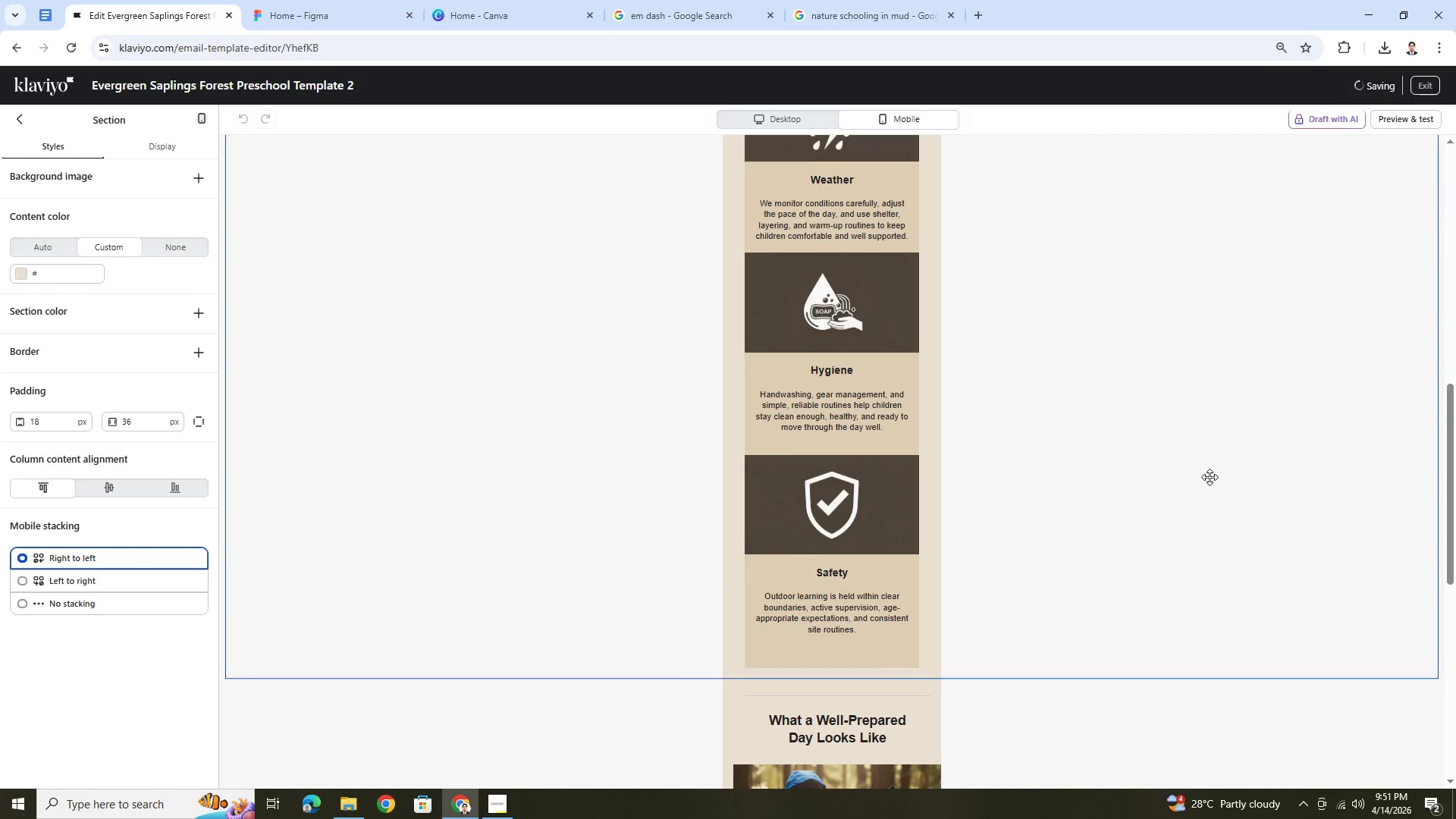 
scroll: coordinate [1206, 479], scroll_direction: up, amount: 4.0
 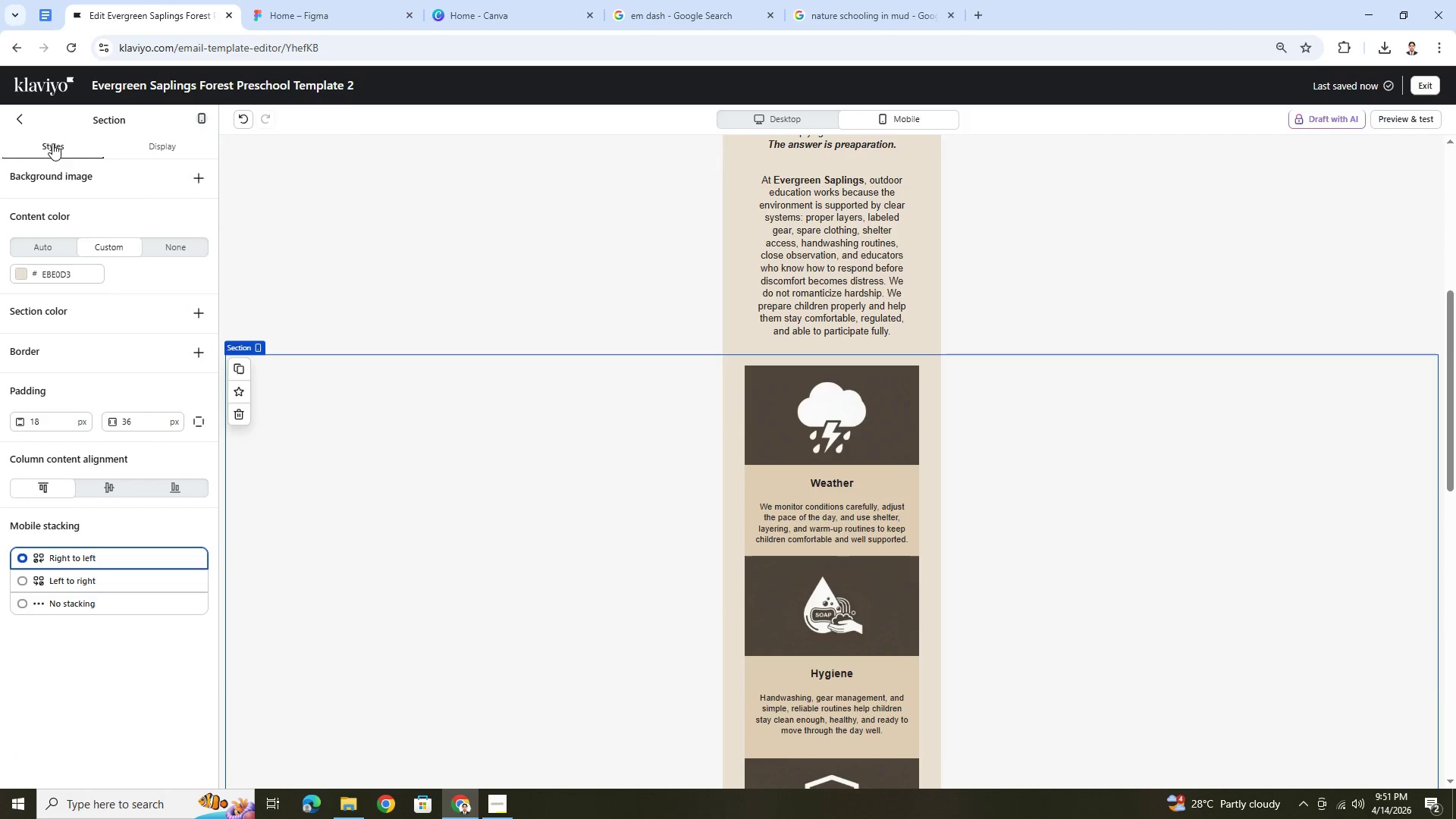 
left_click([27, 121])
 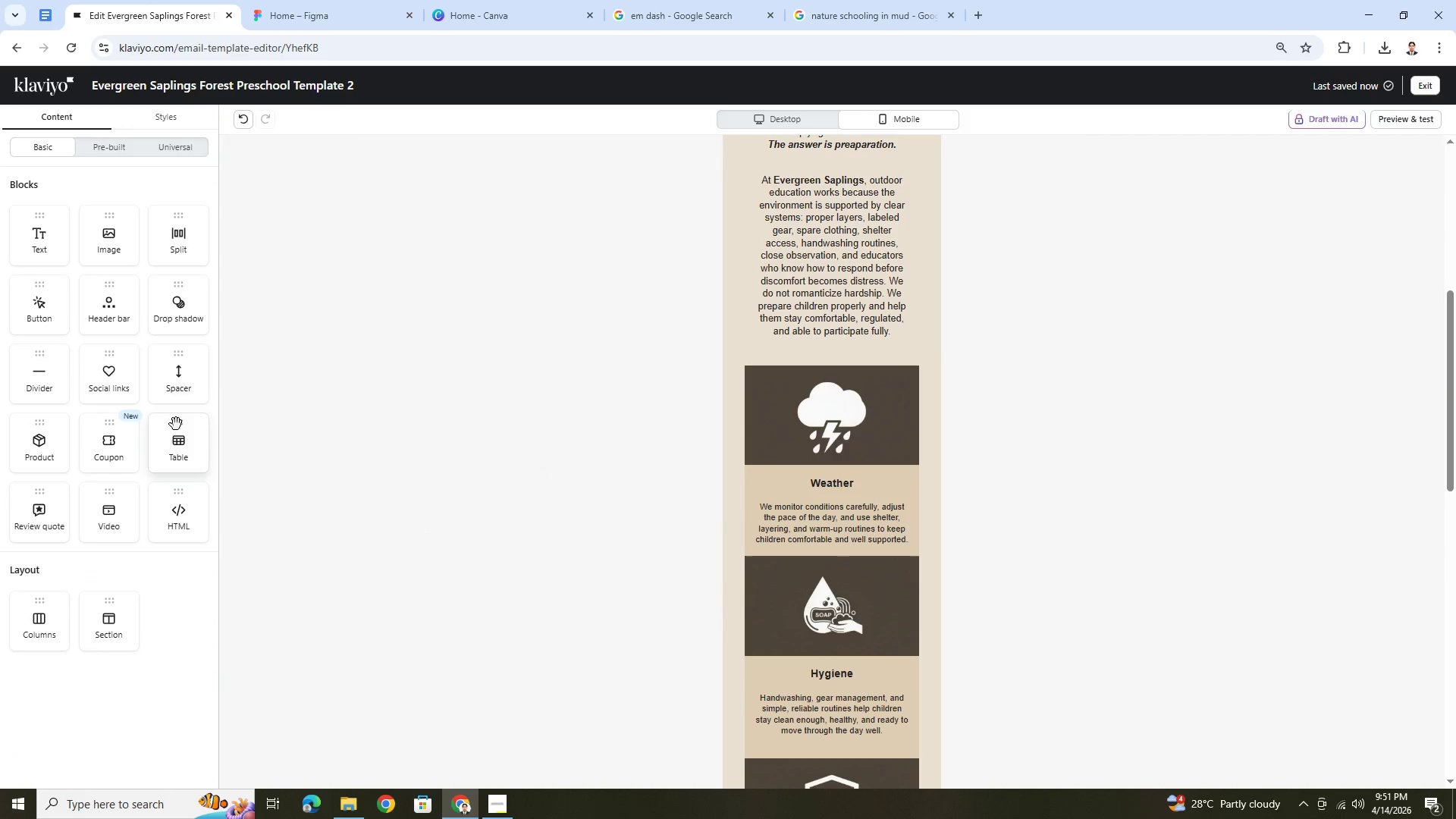 
left_click_drag(start_coordinate=[187, 374], to_coordinate=[814, 551])
 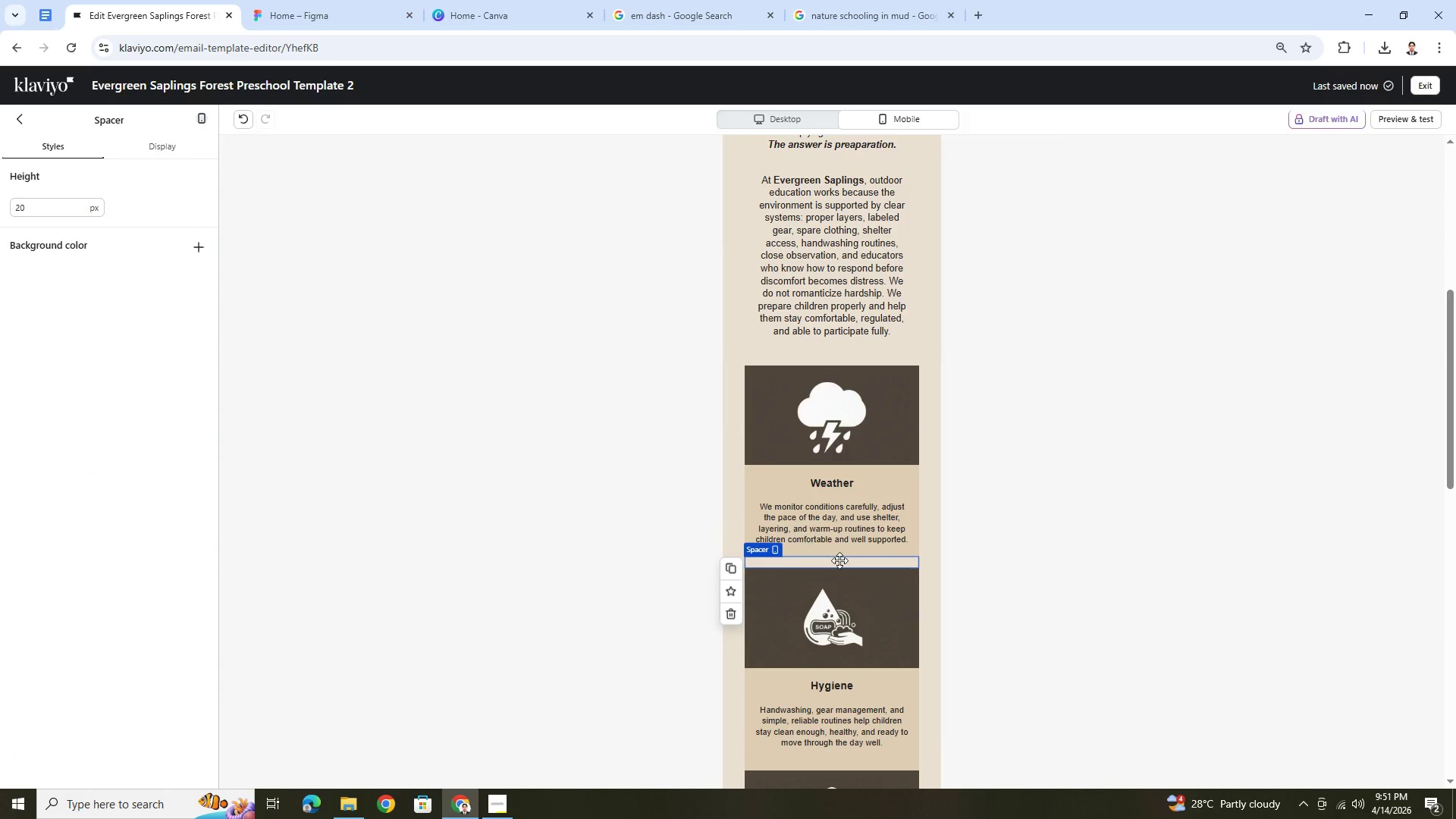 
left_click([984, 571])
 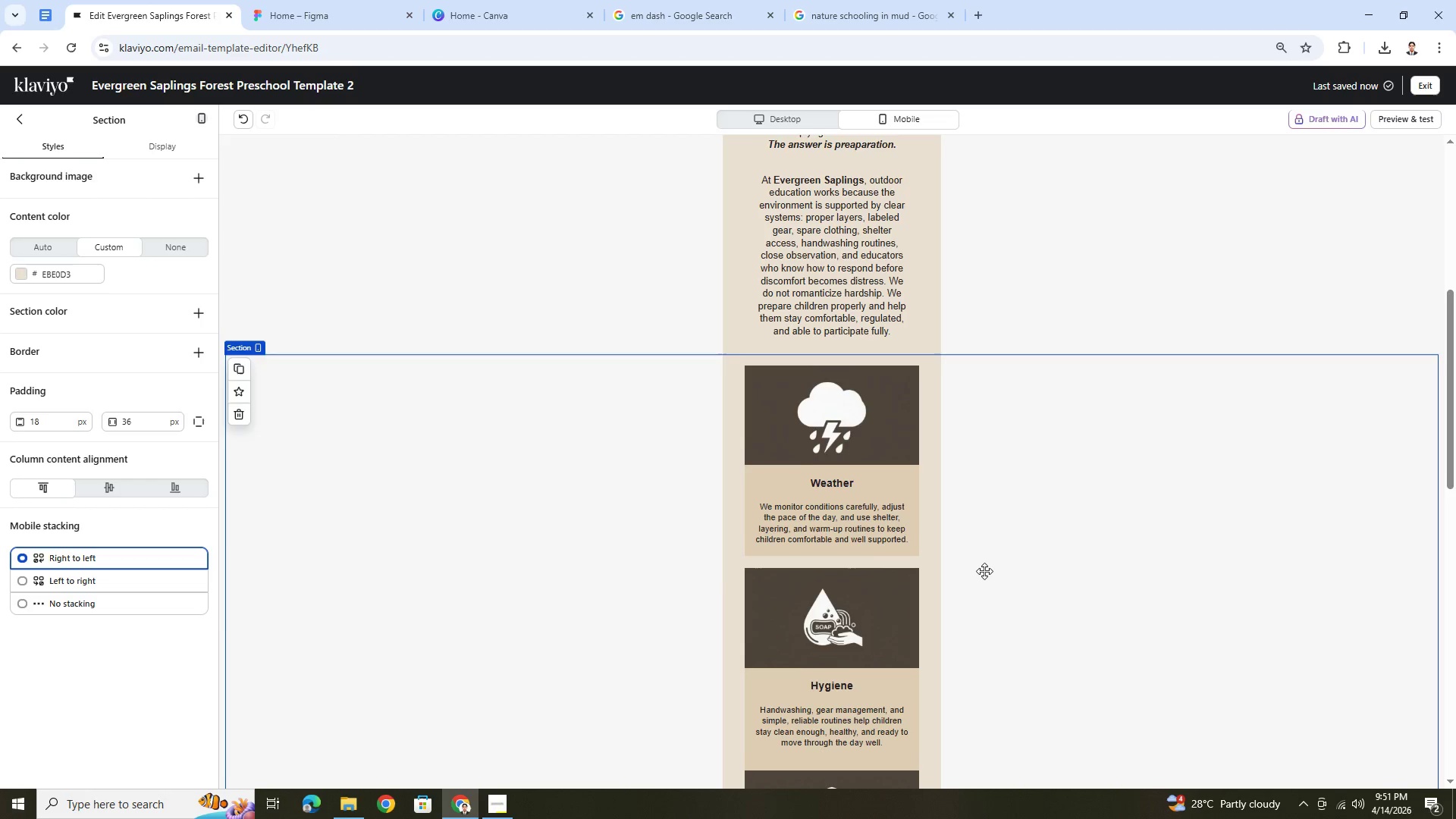 
scroll: coordinate [984, 570], scroll_direction: down, amount: 4.0
 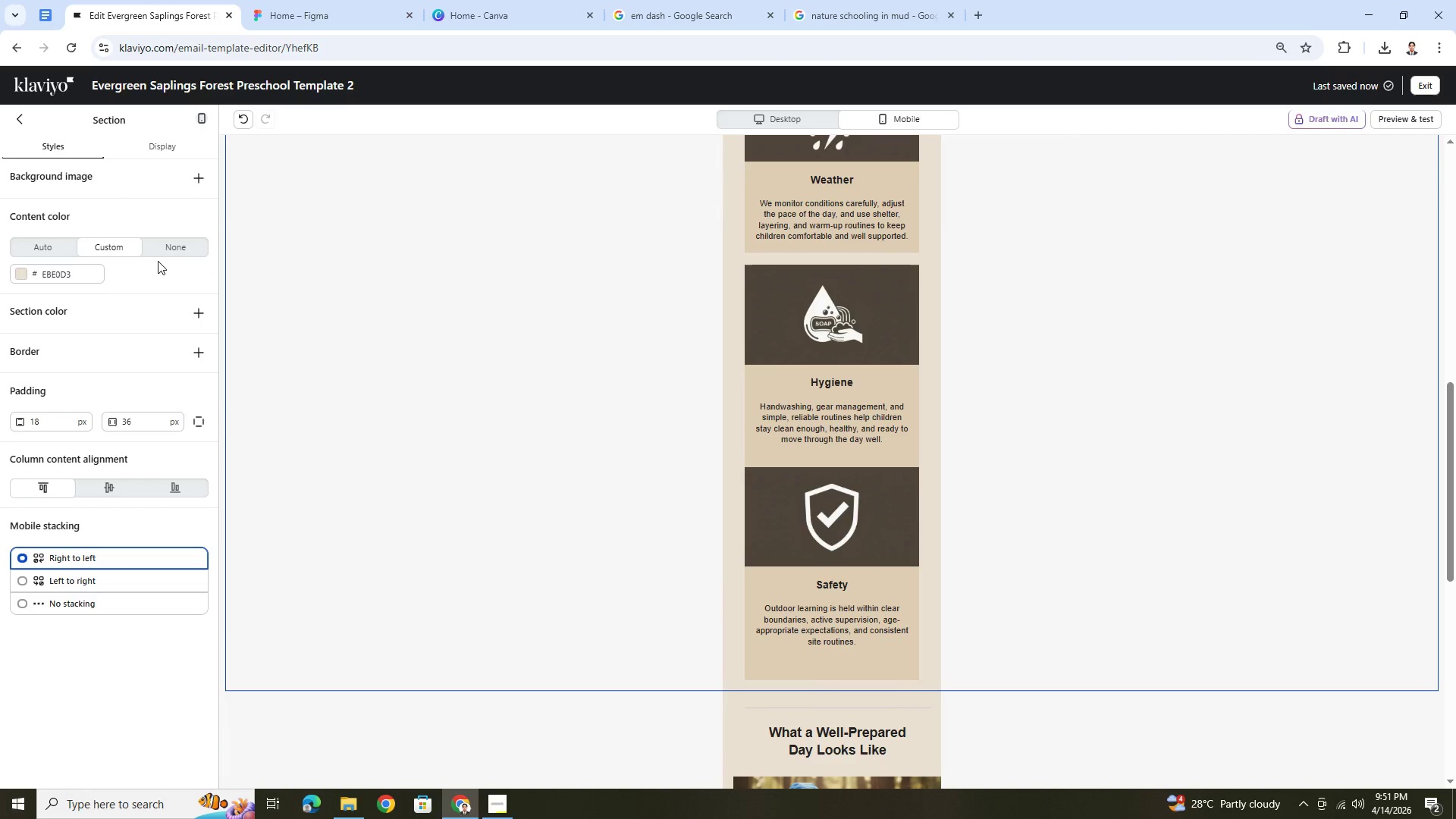 
left_click([17, 122])
 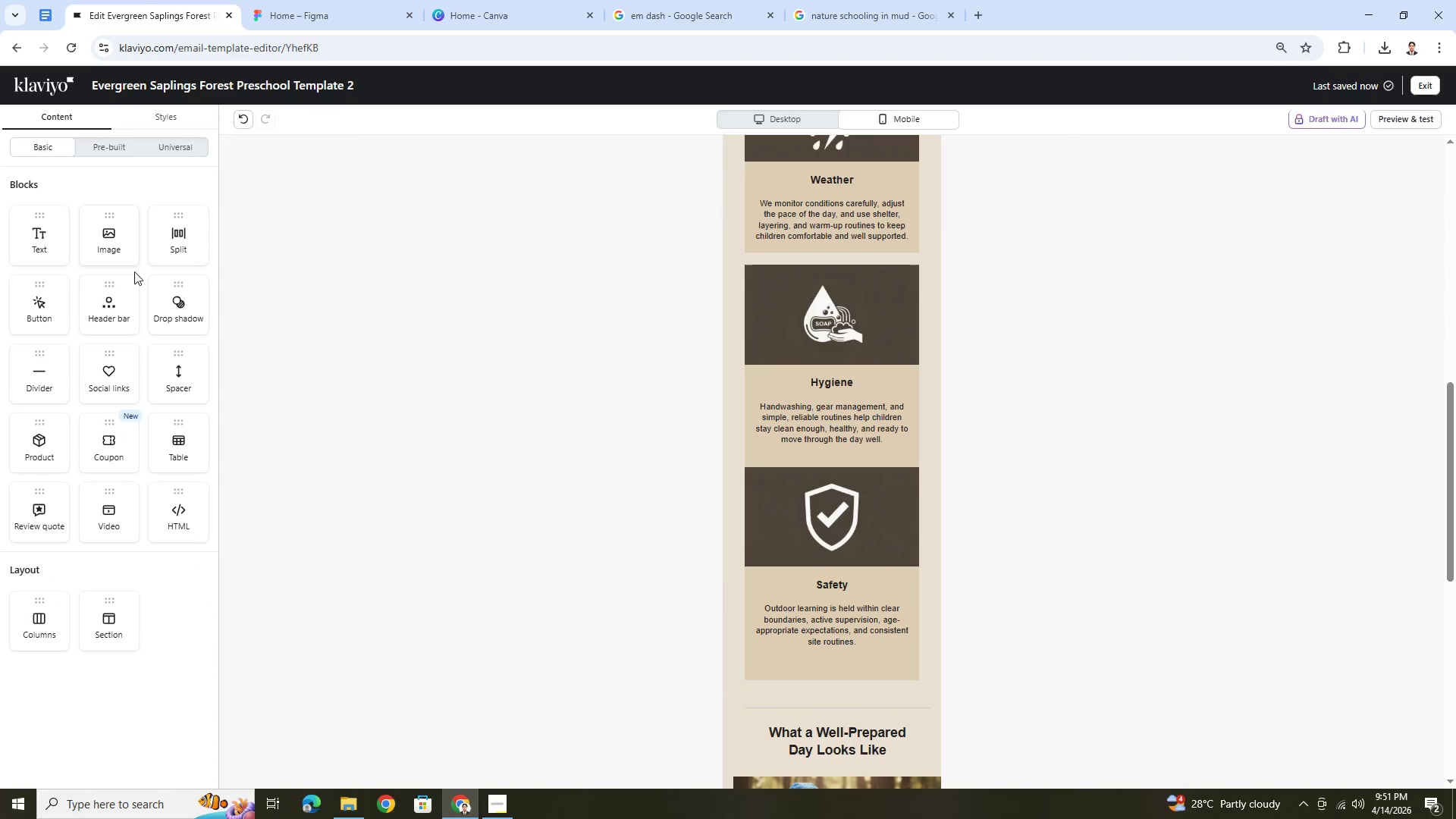 
left_click_drag(start_coordinate=[179, 372], to_coordinate=[886, 482])
 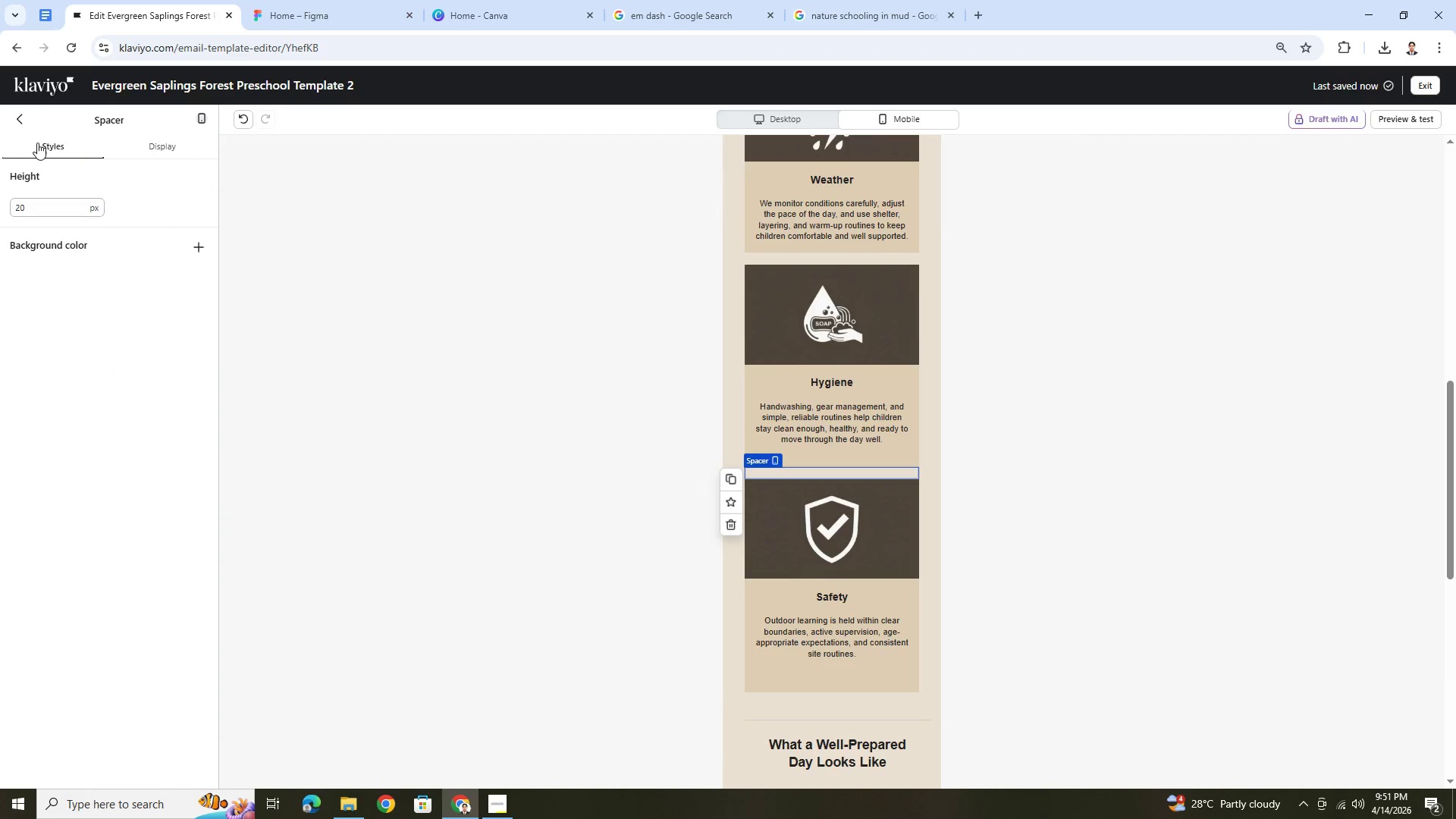 
left_click([21, 121])
 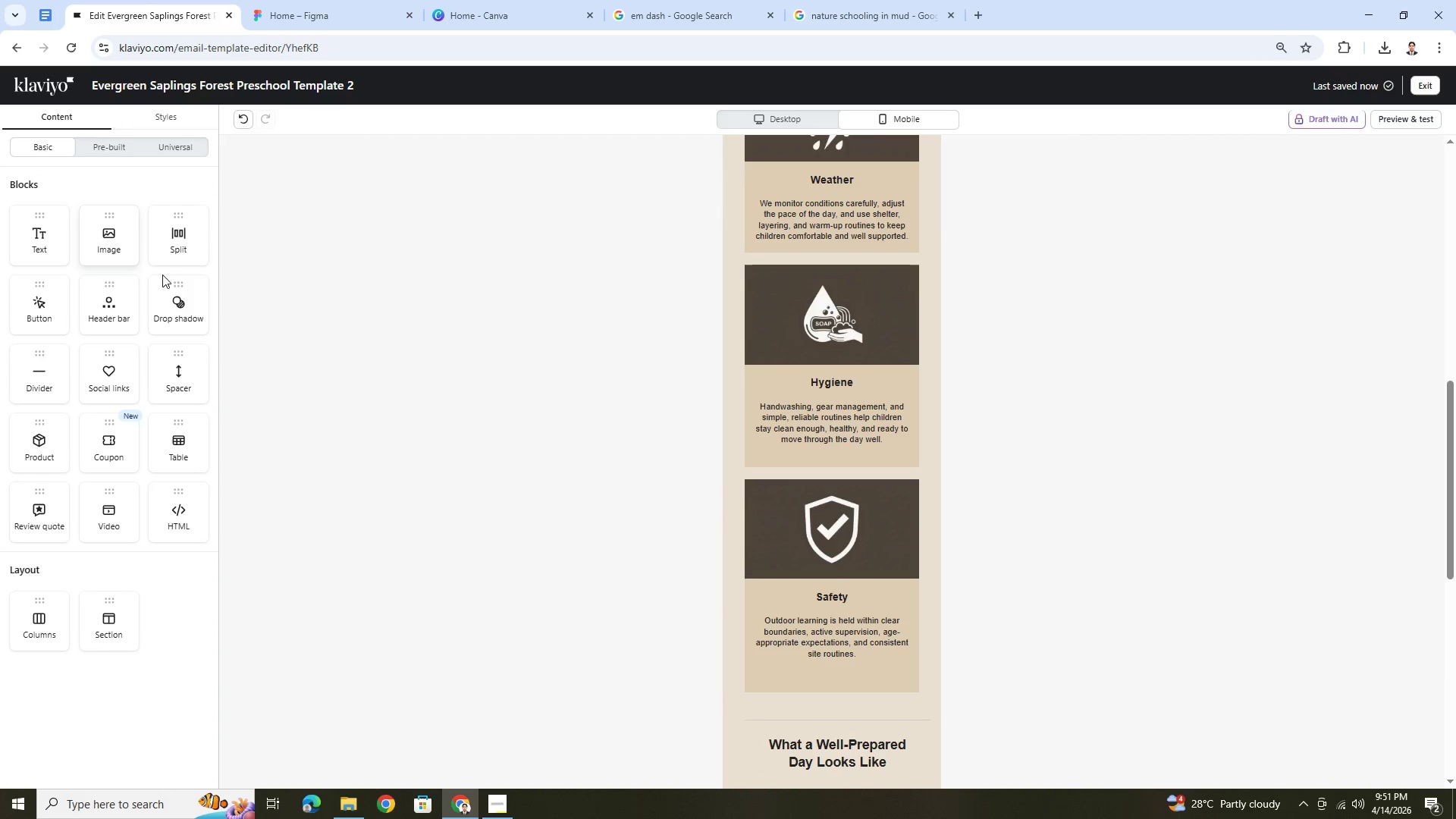 
left_click_drag(start_coordinate=[197, 369], to_coordinate=[893, 560])
 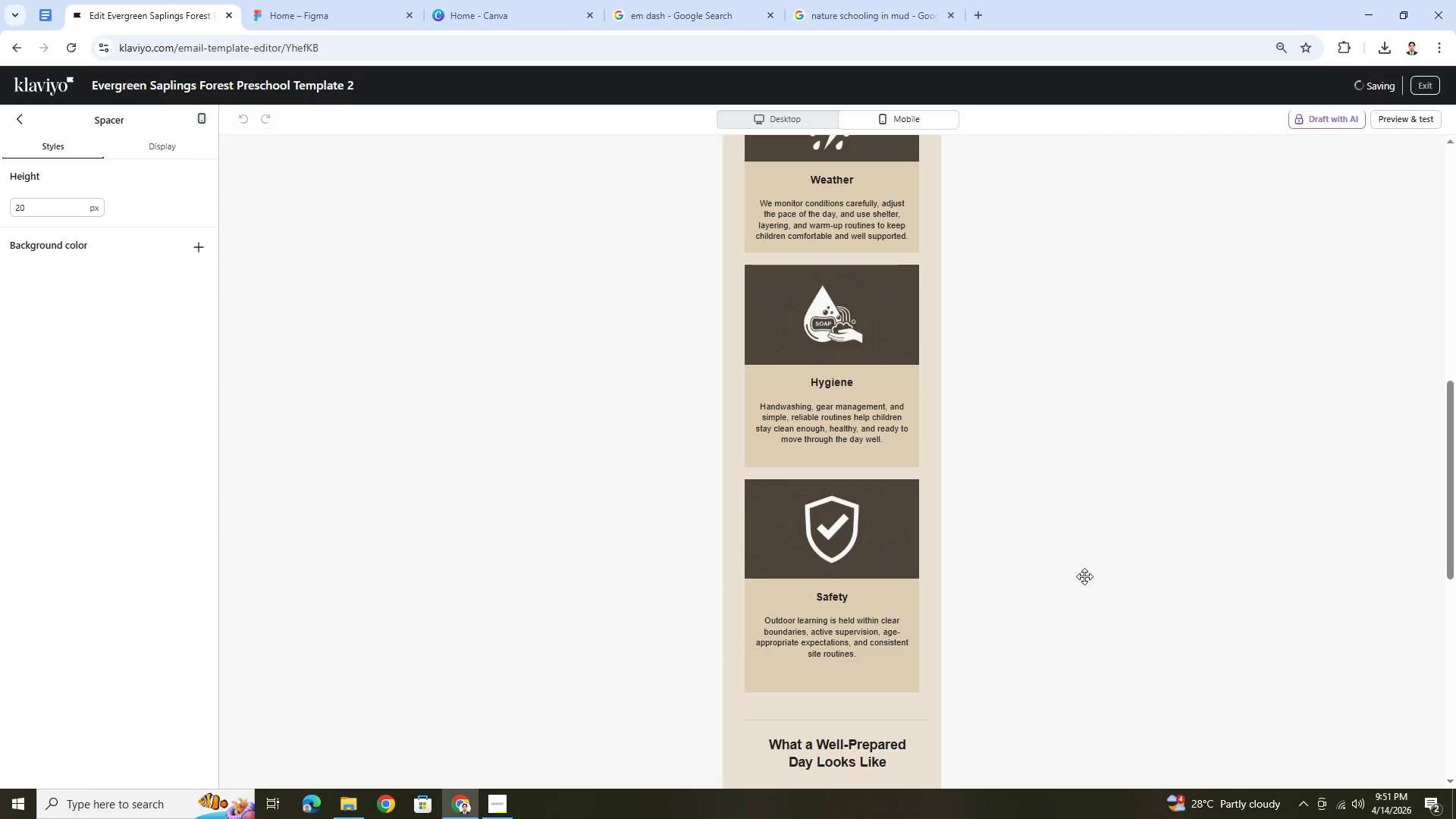 
left_click([1084, 576])
 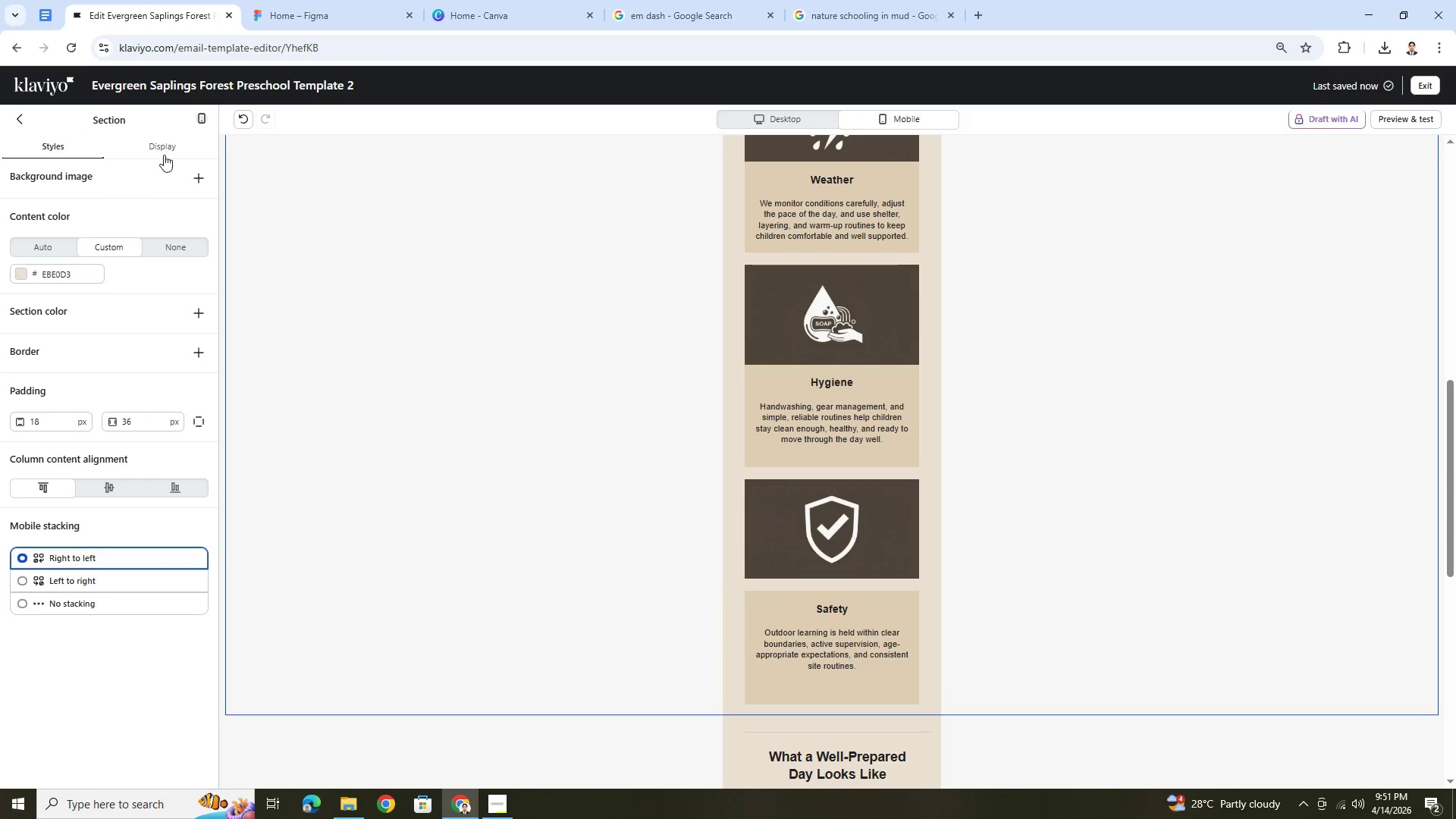 
left_click([237, 120])
 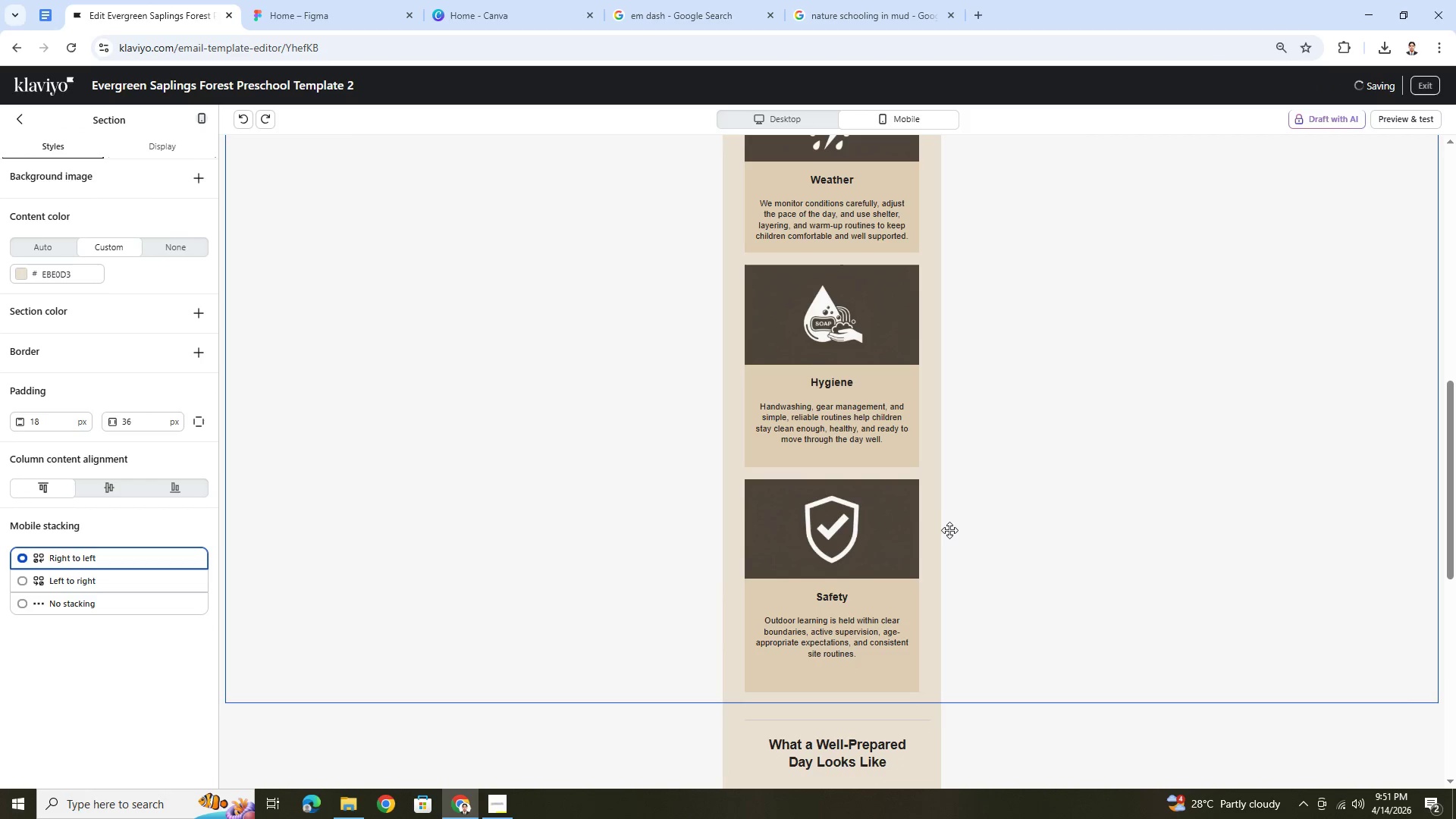 
scroll: coordinate [954, 532], scroll_direction: down, amount: 2.0
 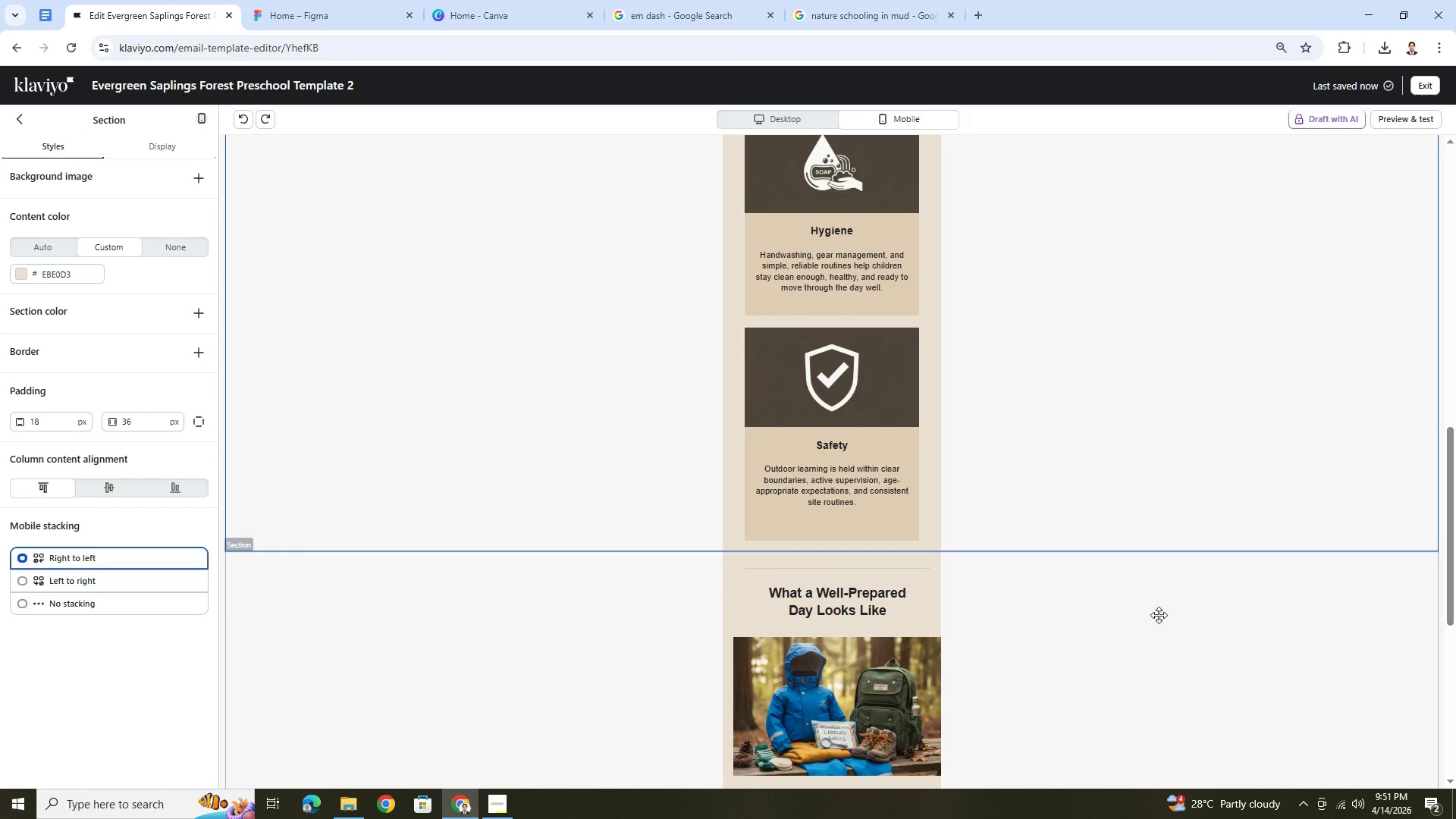 
left_click([1169, 668])
 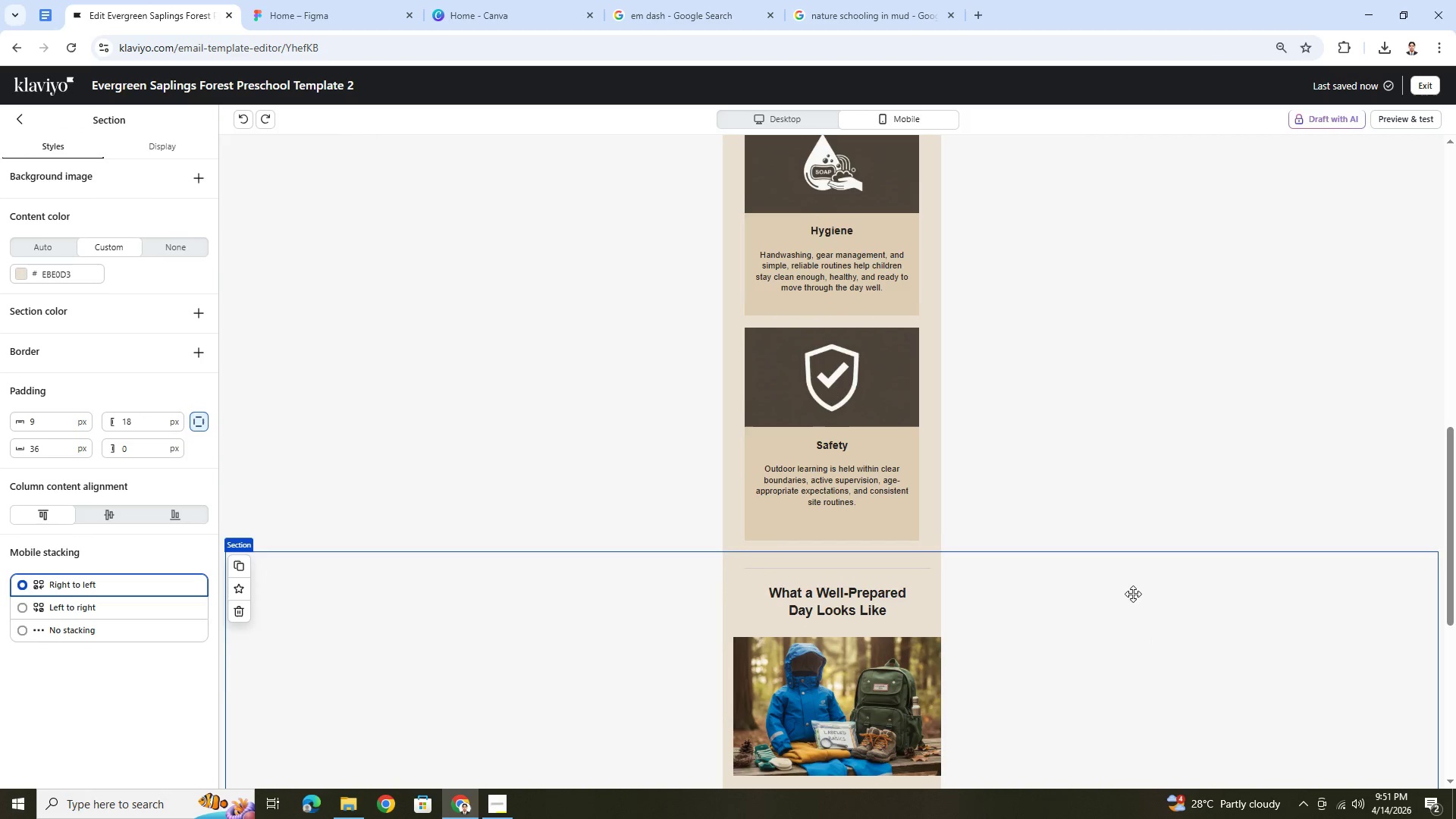 
scroll: coordinate [1133, 594], scroll_direction: up, amount: 3.0
 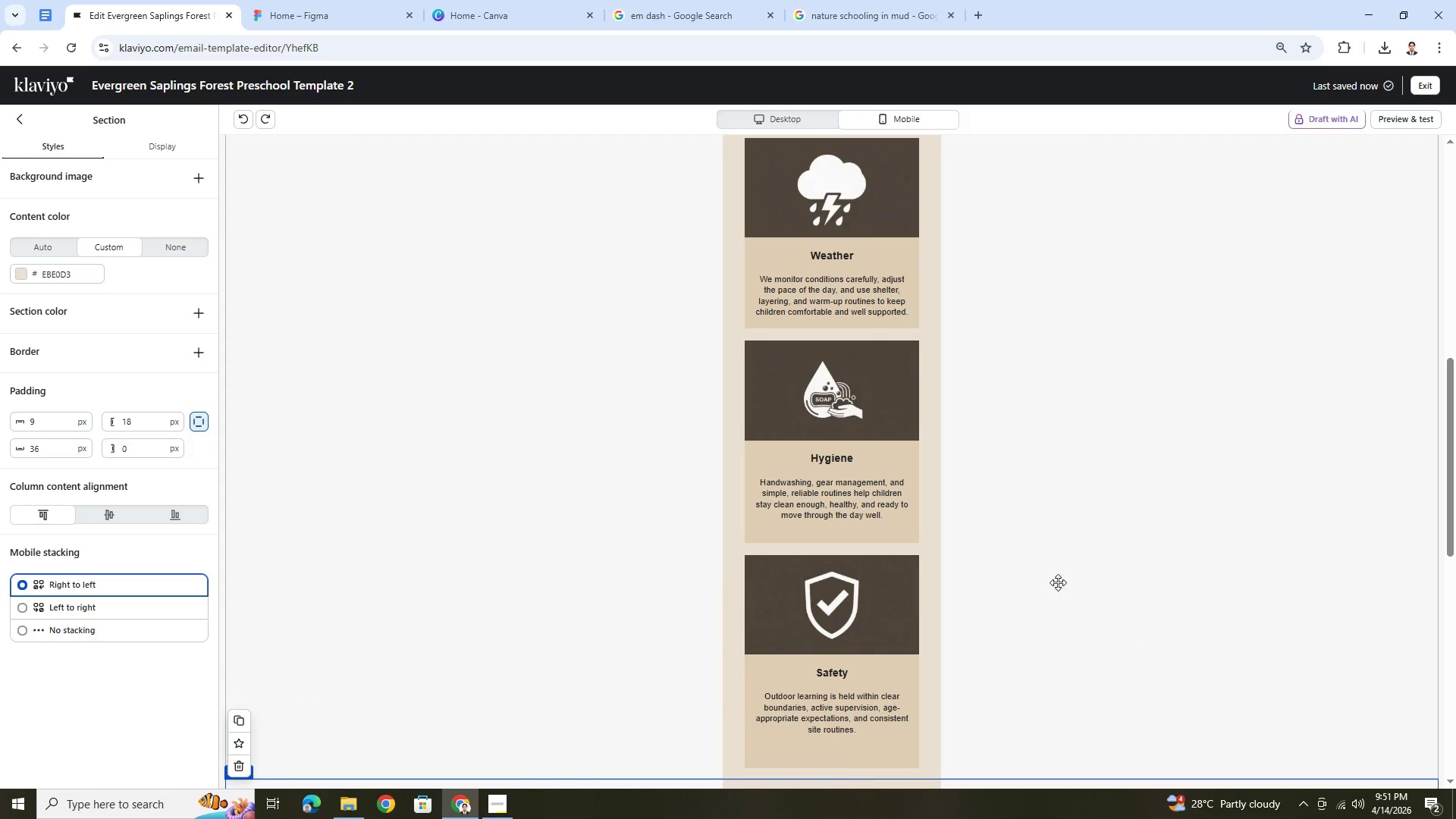 
hold_key(key=ControlLeft, duration=0.55)
 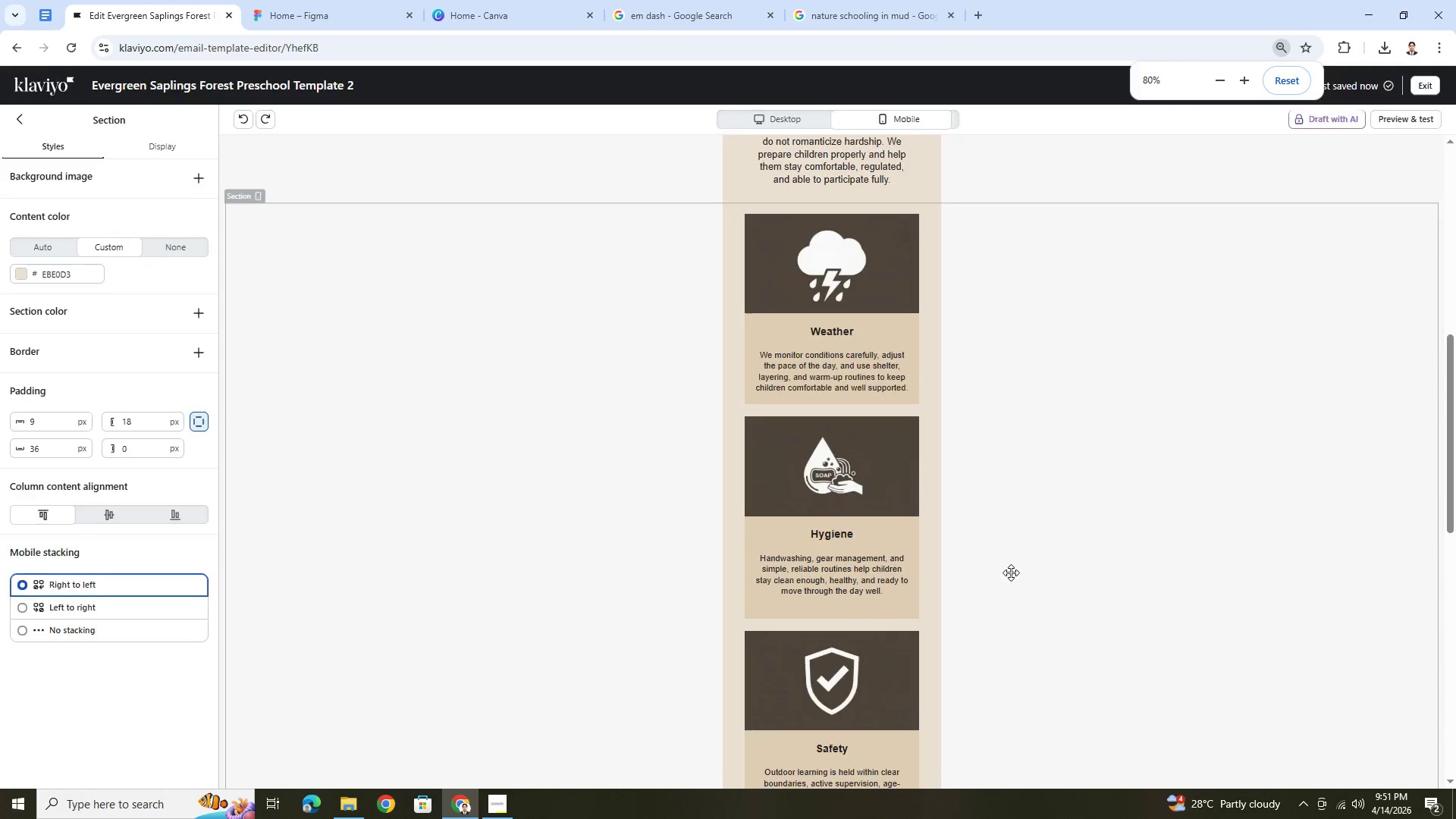 
scroll: coordinate [1014, 573], scroll_direction: up, amount: 1.0
 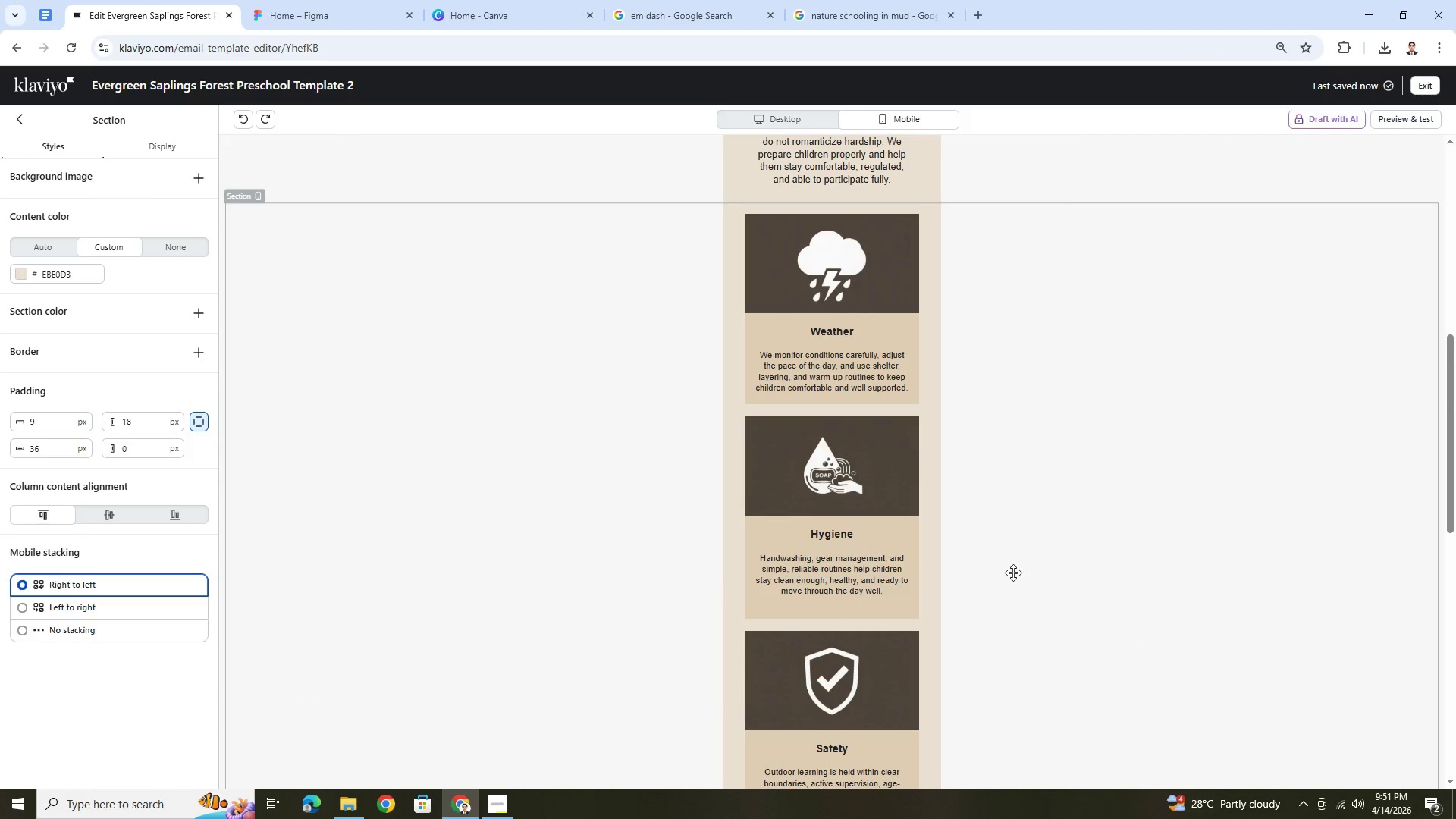 
hold_key(key=ControlLeft, duration=0.66)
 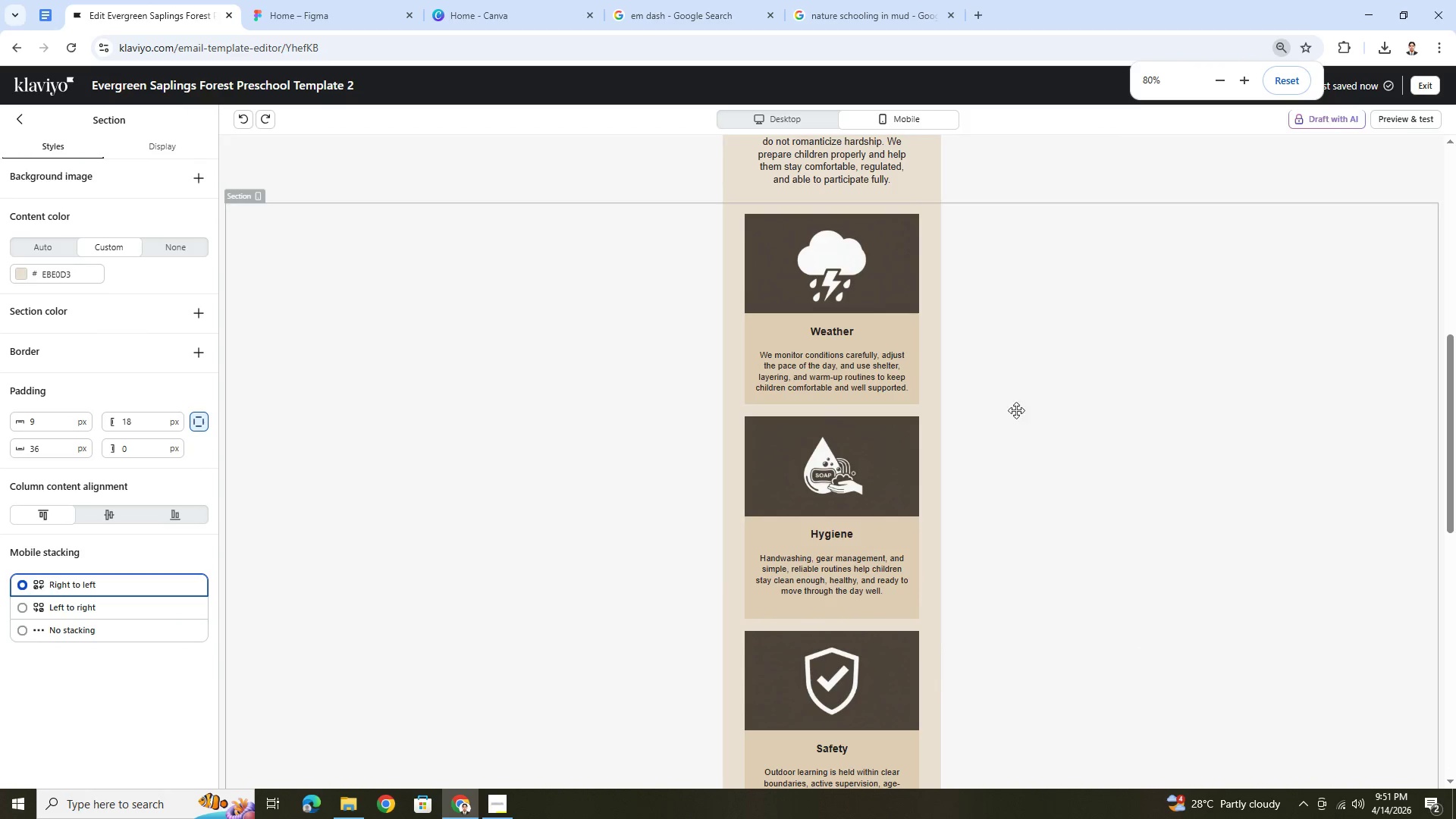 
scroll: coordinate [1011, 573], scroll_direction: down, amount: 2.0
 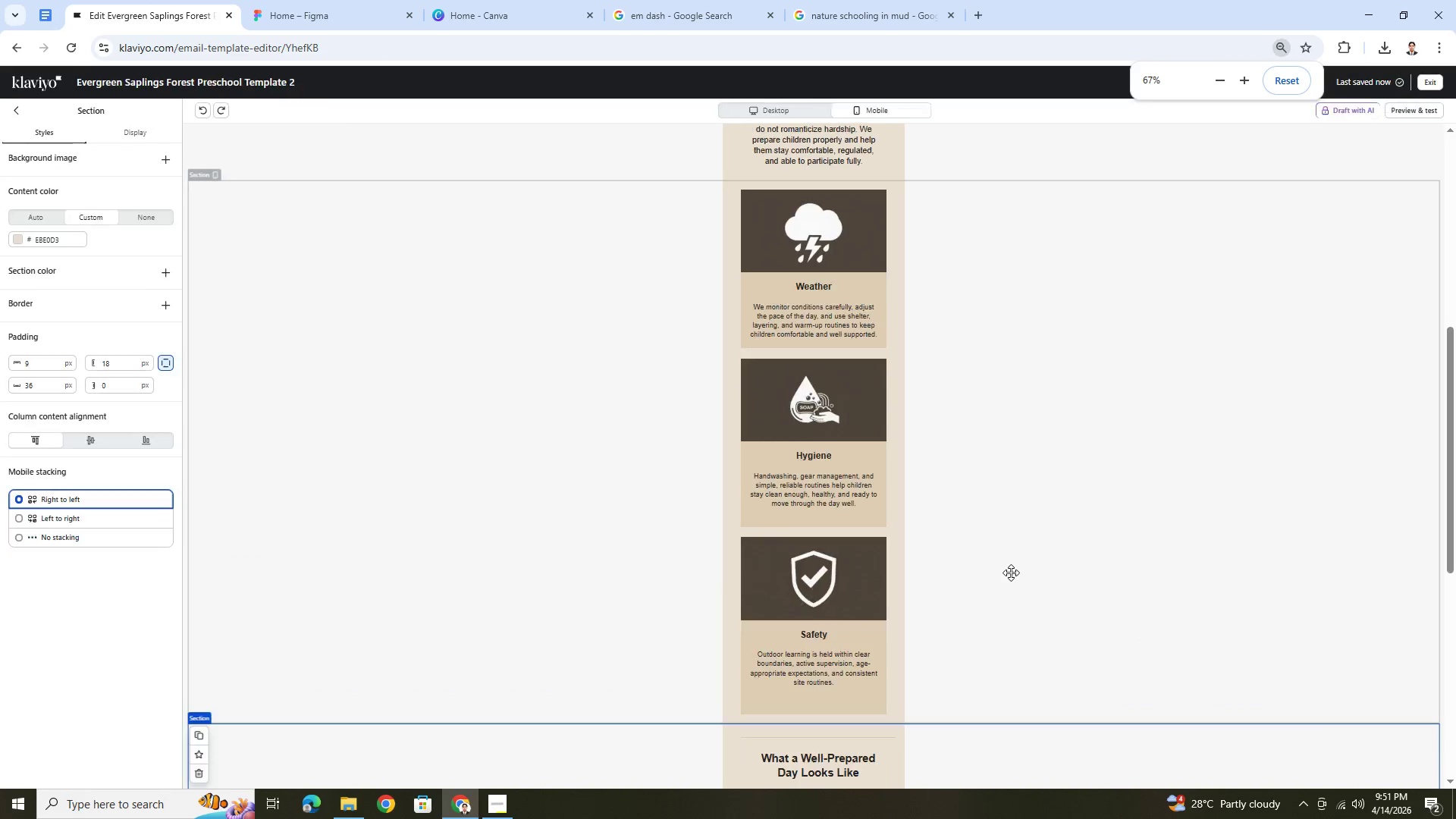 
scroll: coordinate [1011, 573], scroll_direction: up, amount: 2.0
 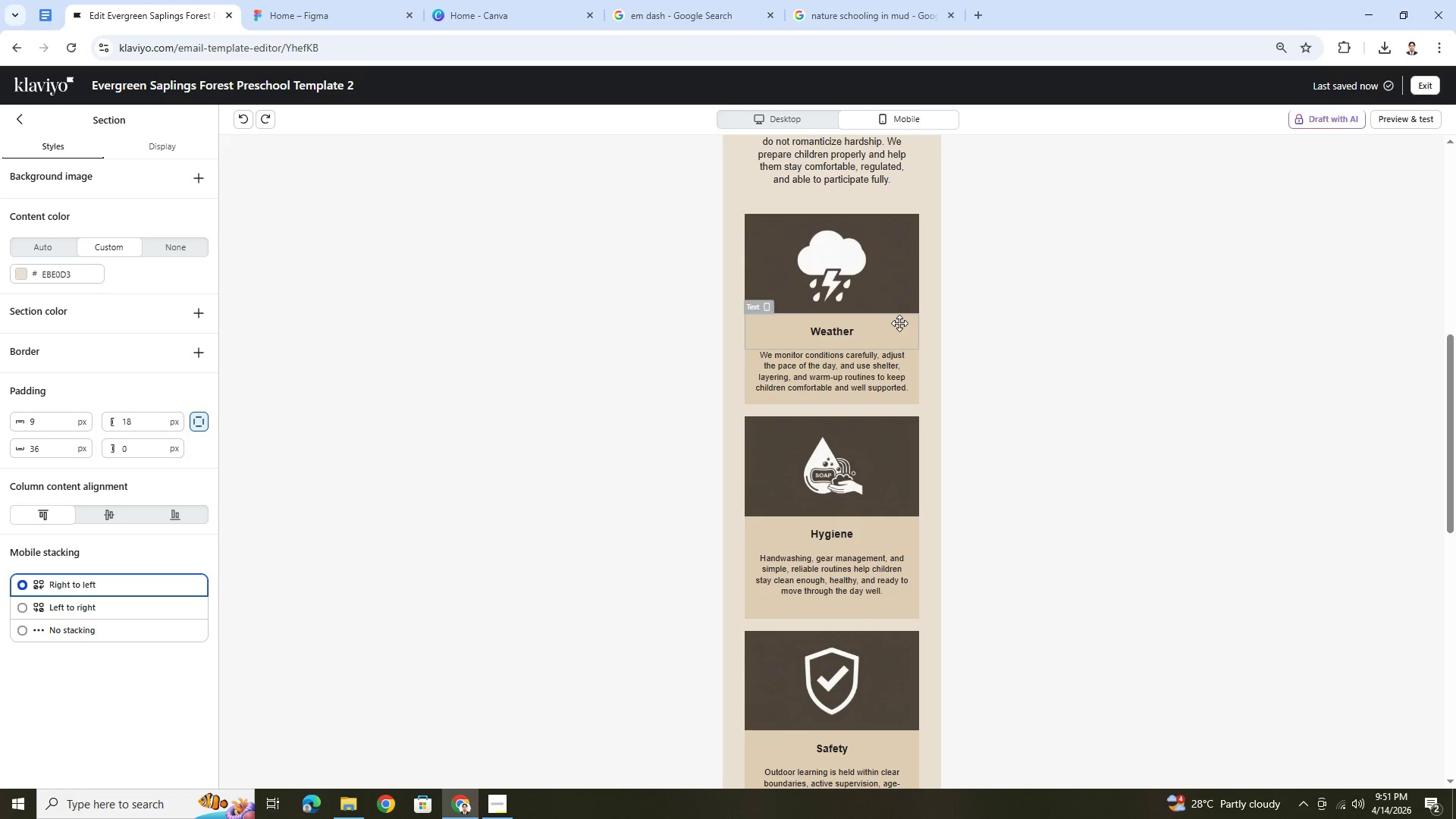 
wait(5.39)
 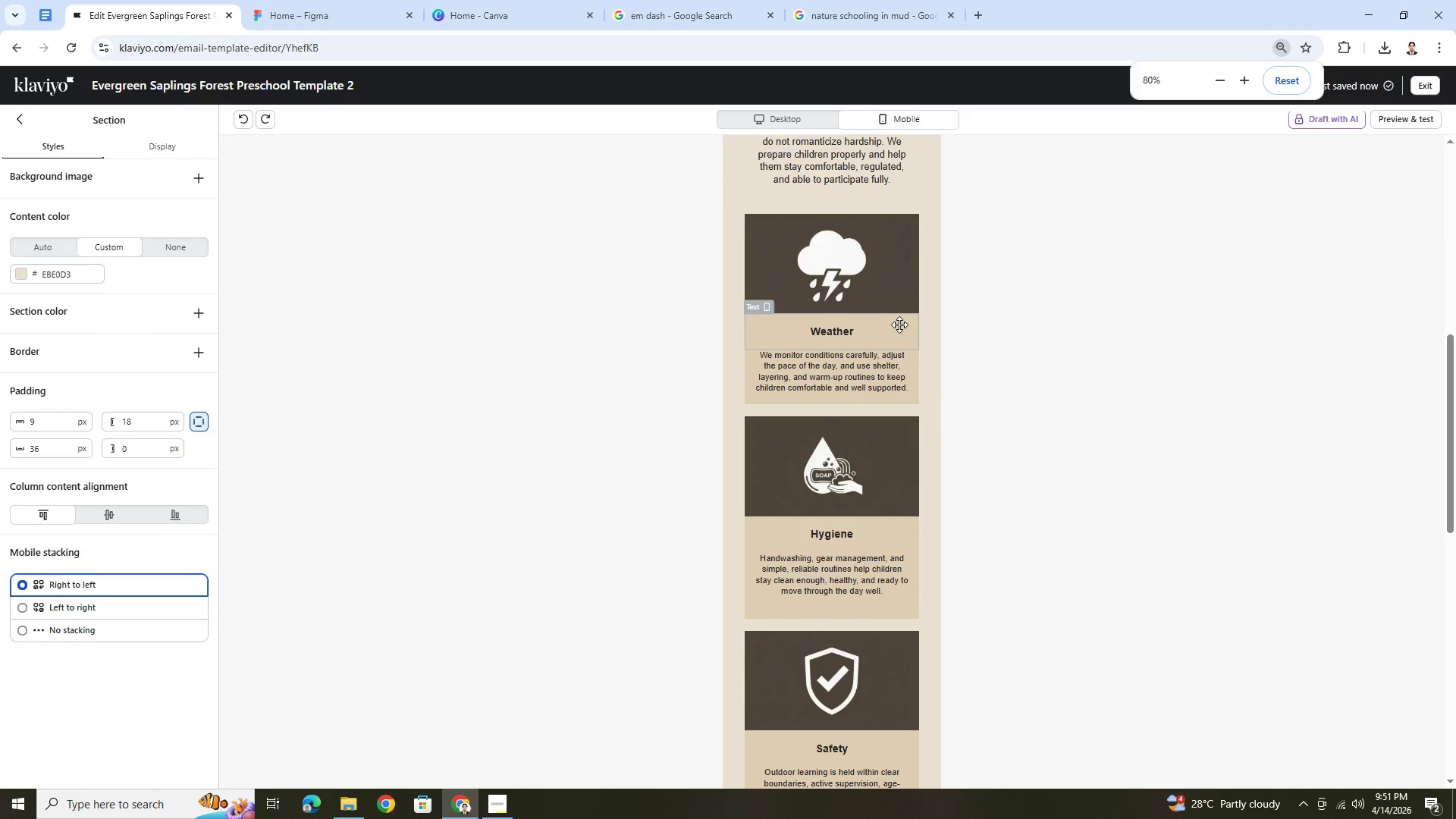 
left_click([903, 304])
 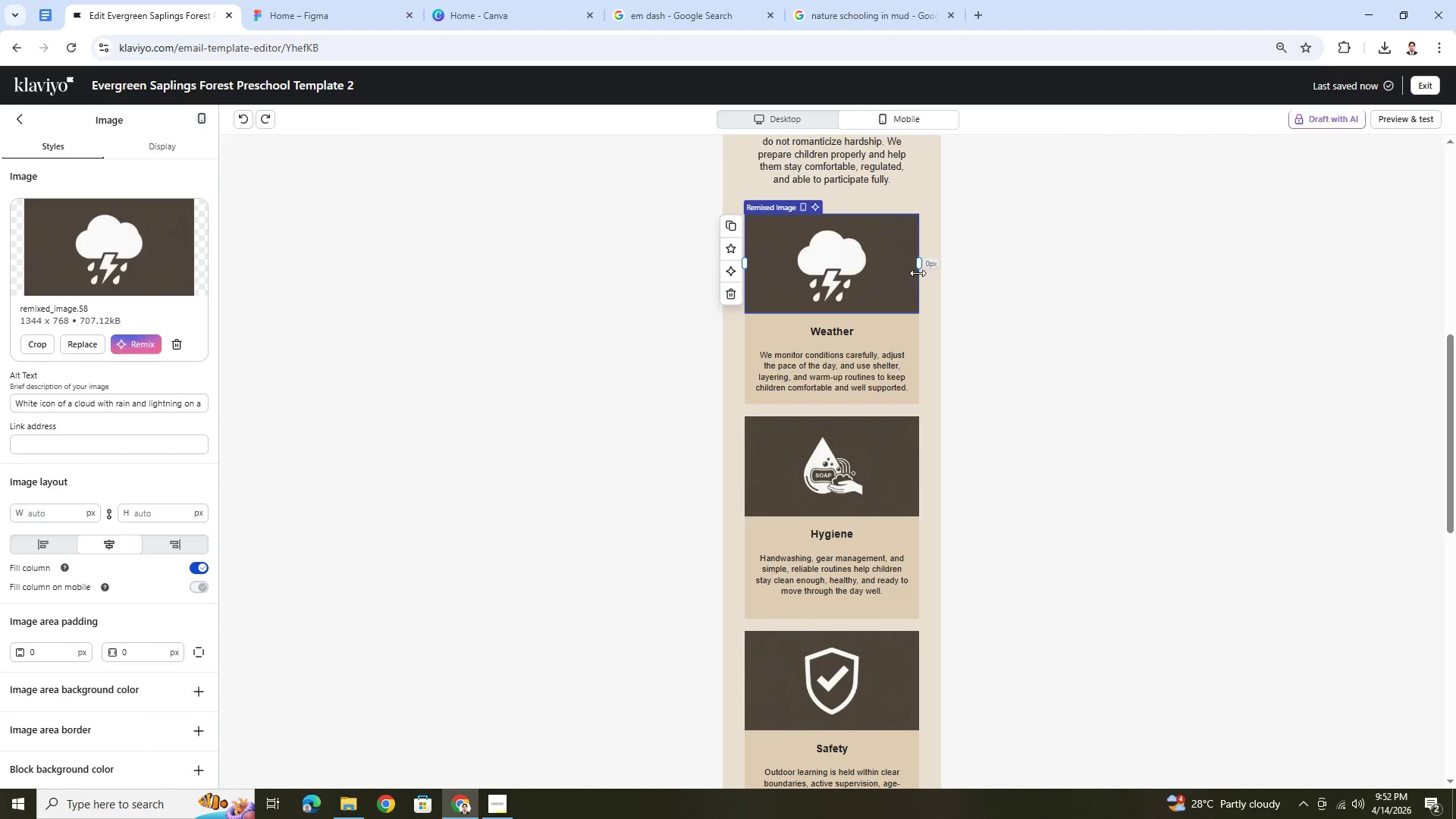 
left_click_drag(start_coordinate=[918, 265], to_coordinate=[901, 268])
 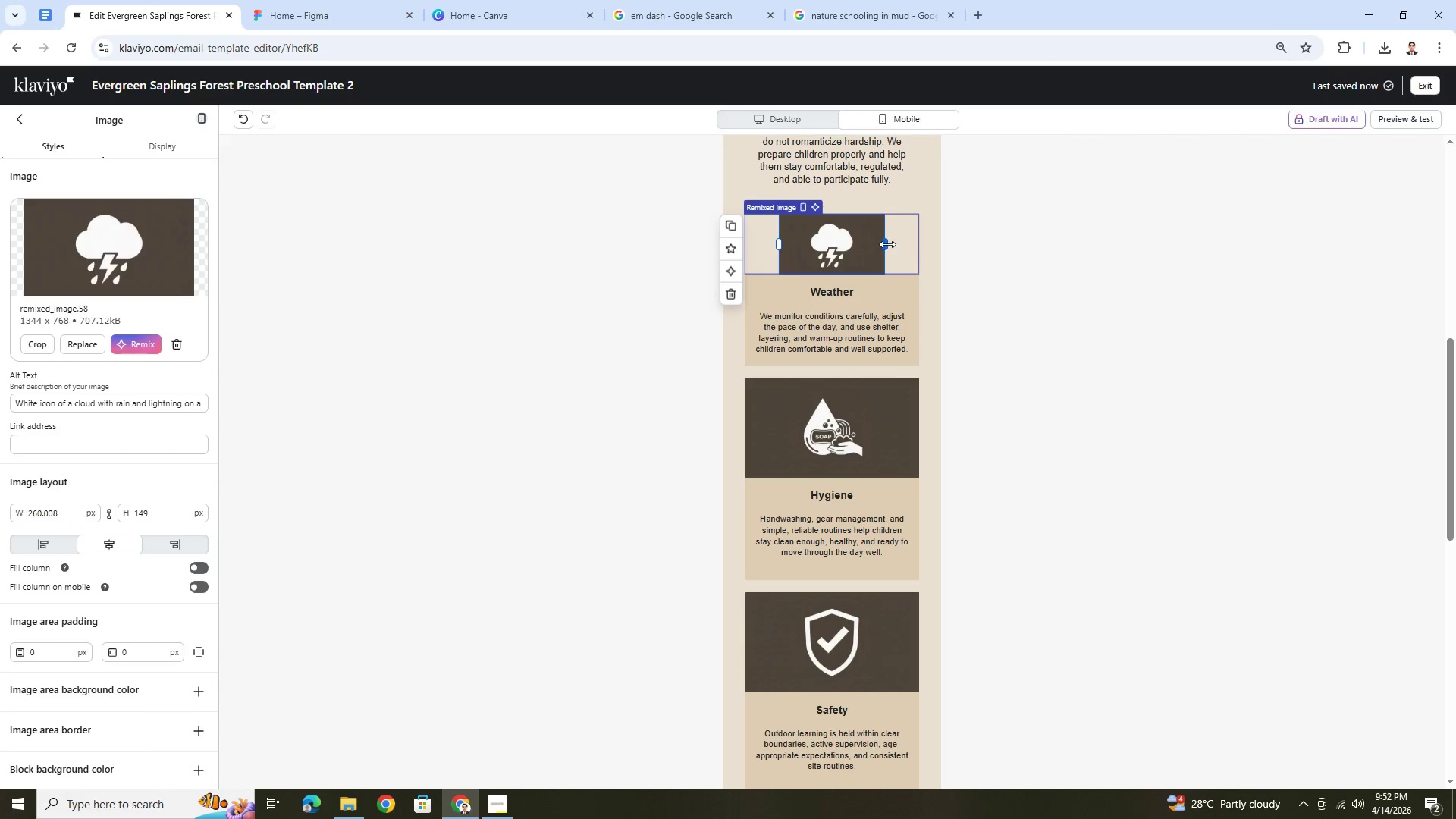 
left_click_drag(start_coordinate=[887, 244], to_coordinate=[901, 241])
 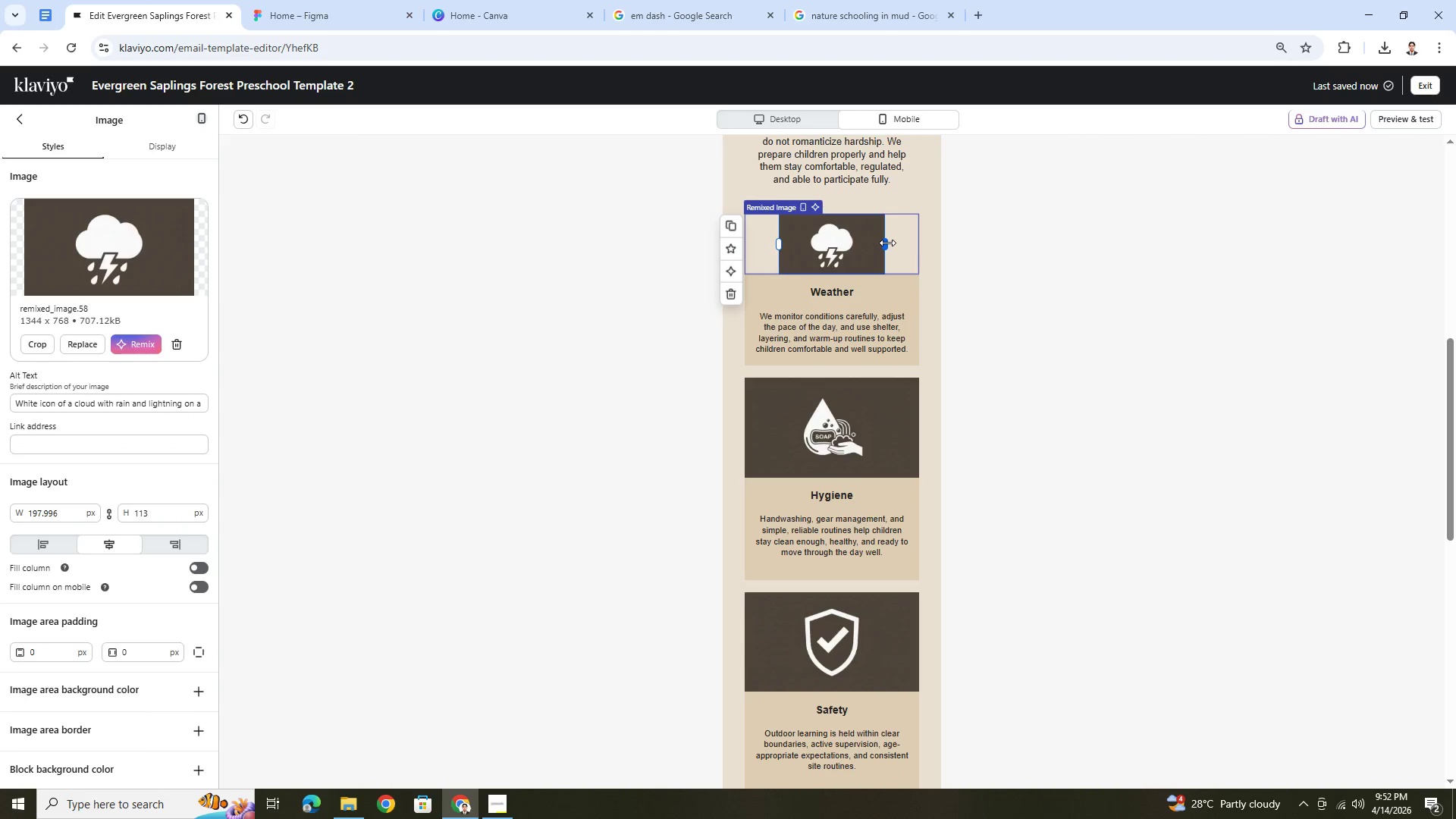 
left_click_drag(start_coordinate=[887, 243], to_coordinate=[902, 240])
 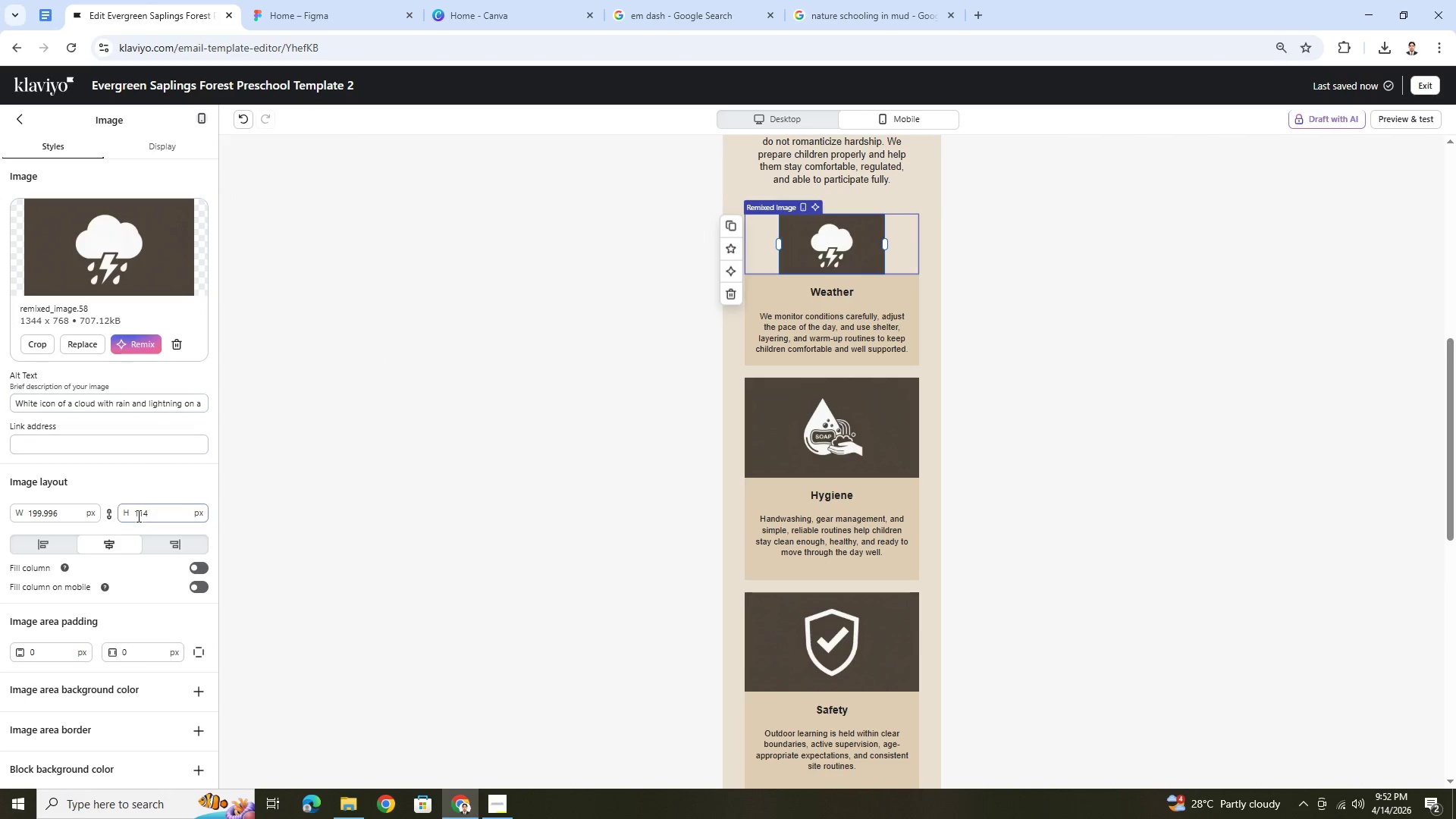 
double_click([64, 519])
 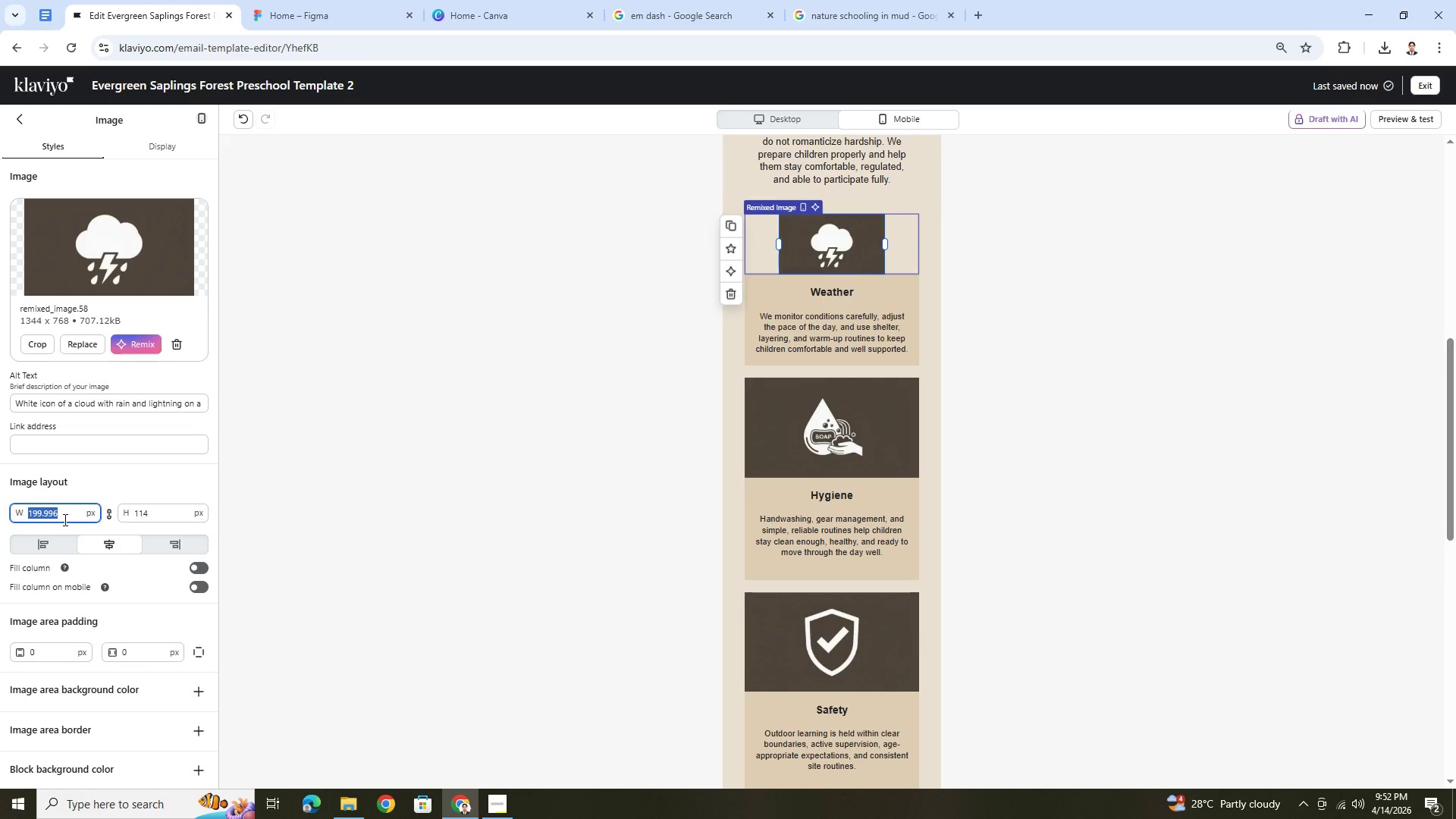 
key(Numpad2)
 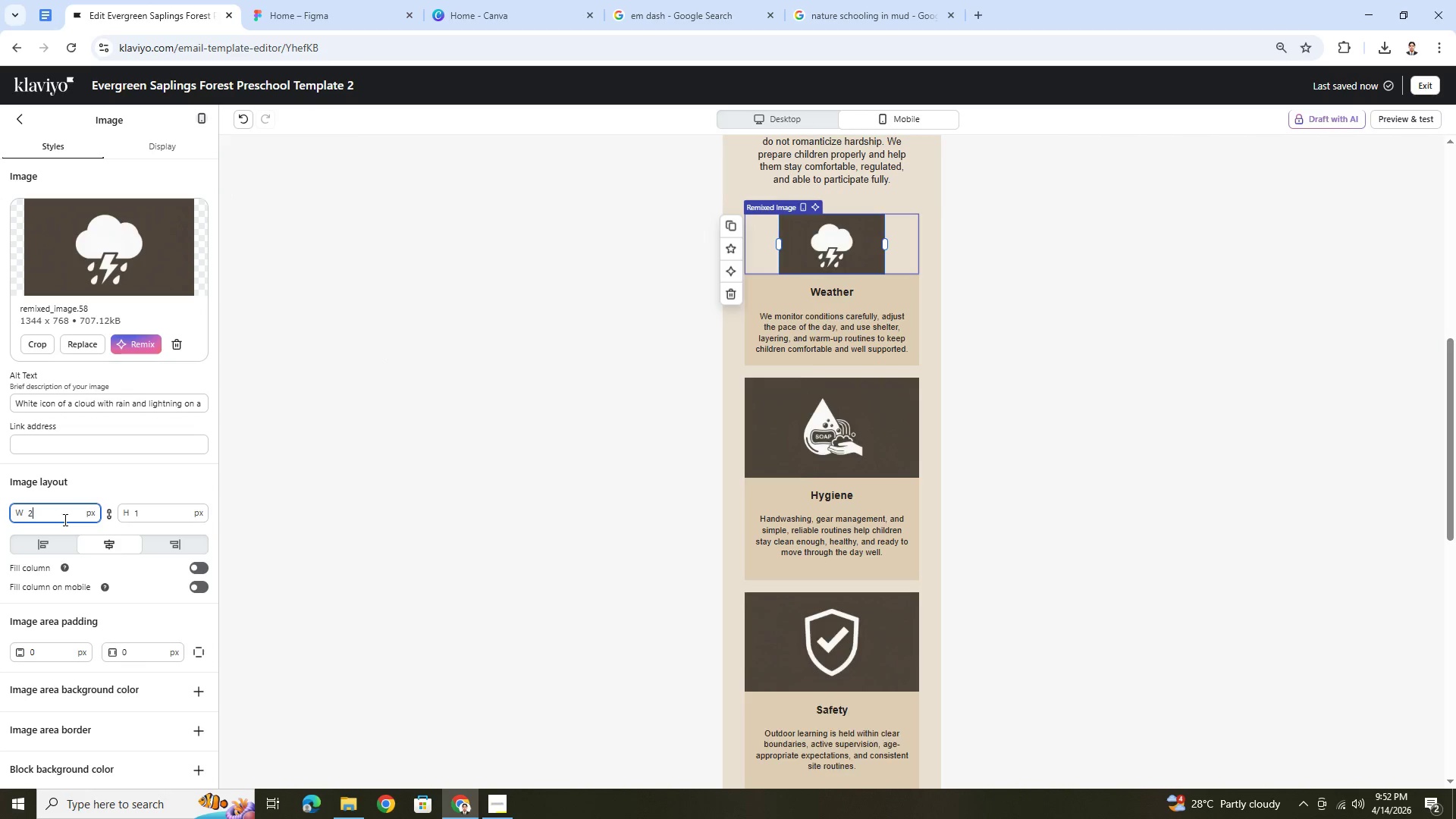 
key(Numpad0)
 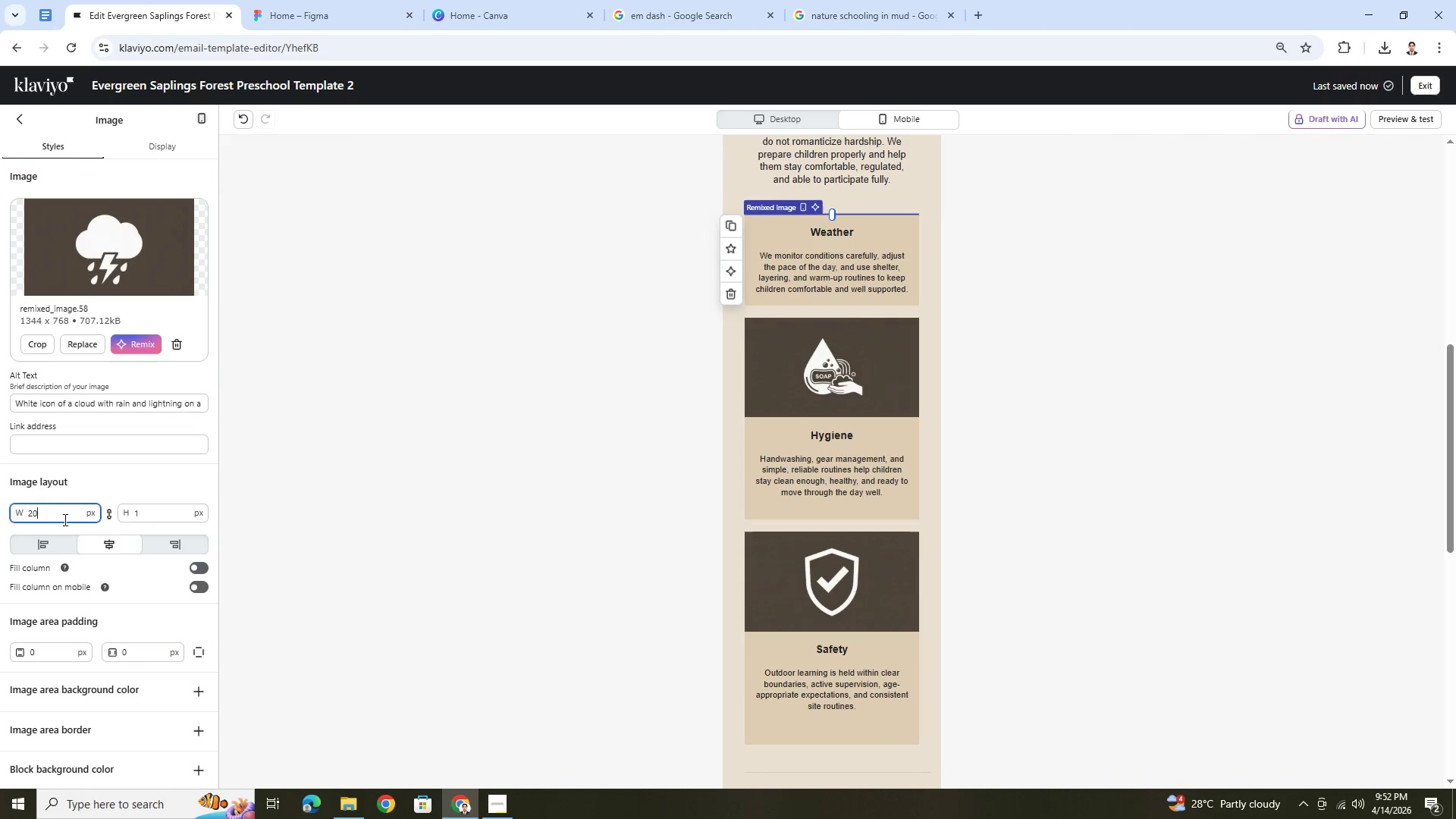 
key(Numpad0)
 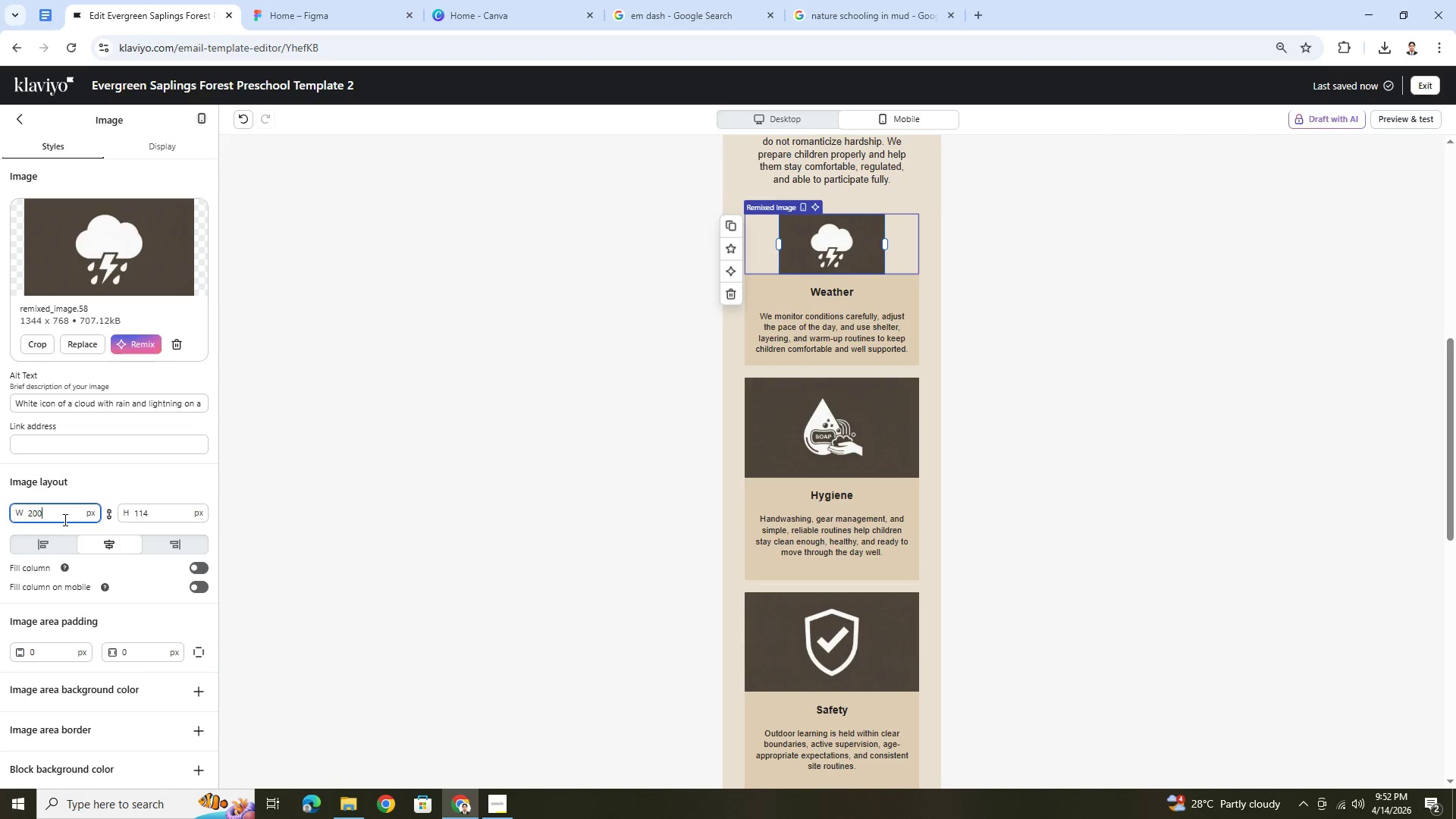 
double_click([64, 519])
 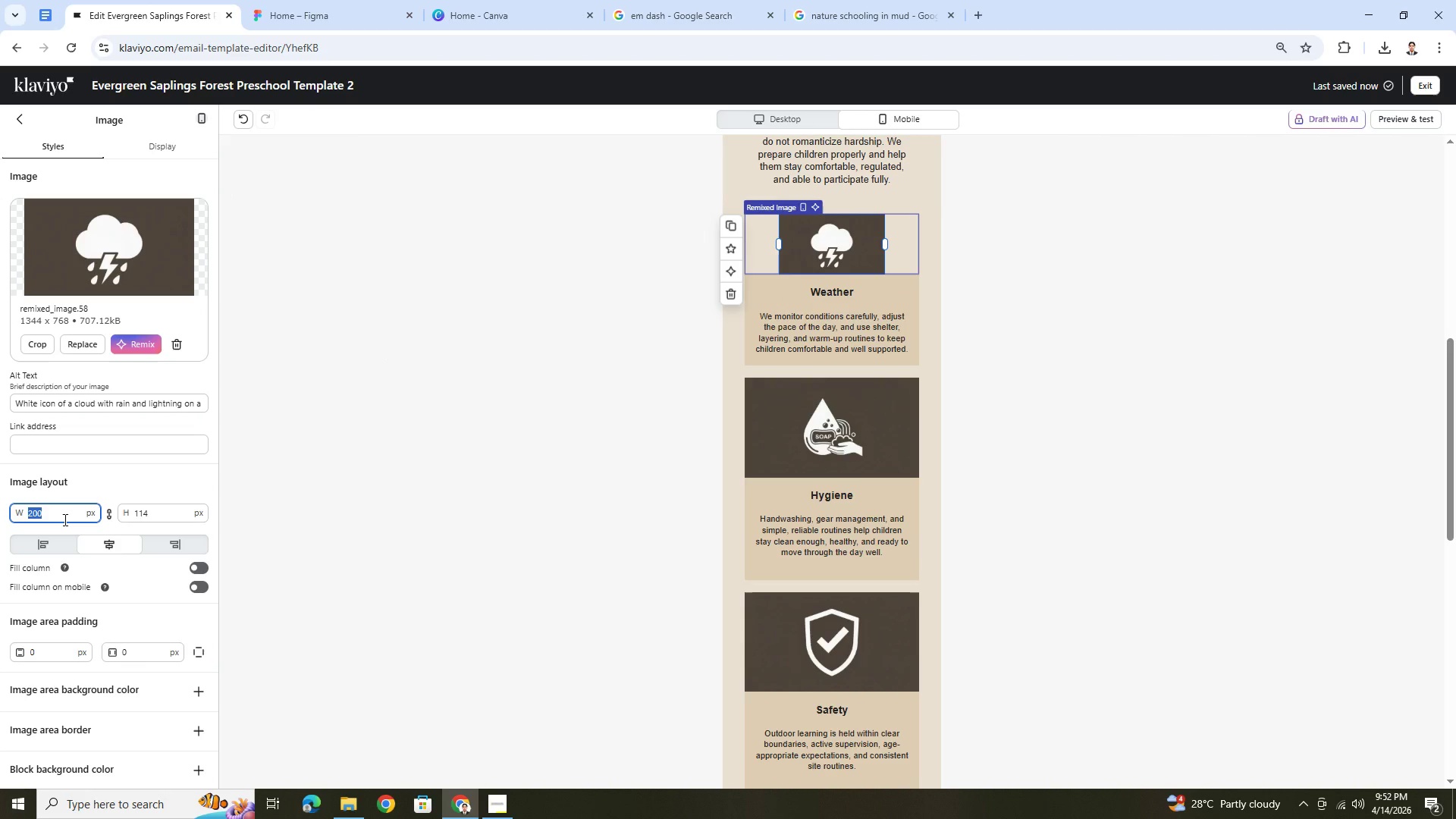 
key(Numpad5)
 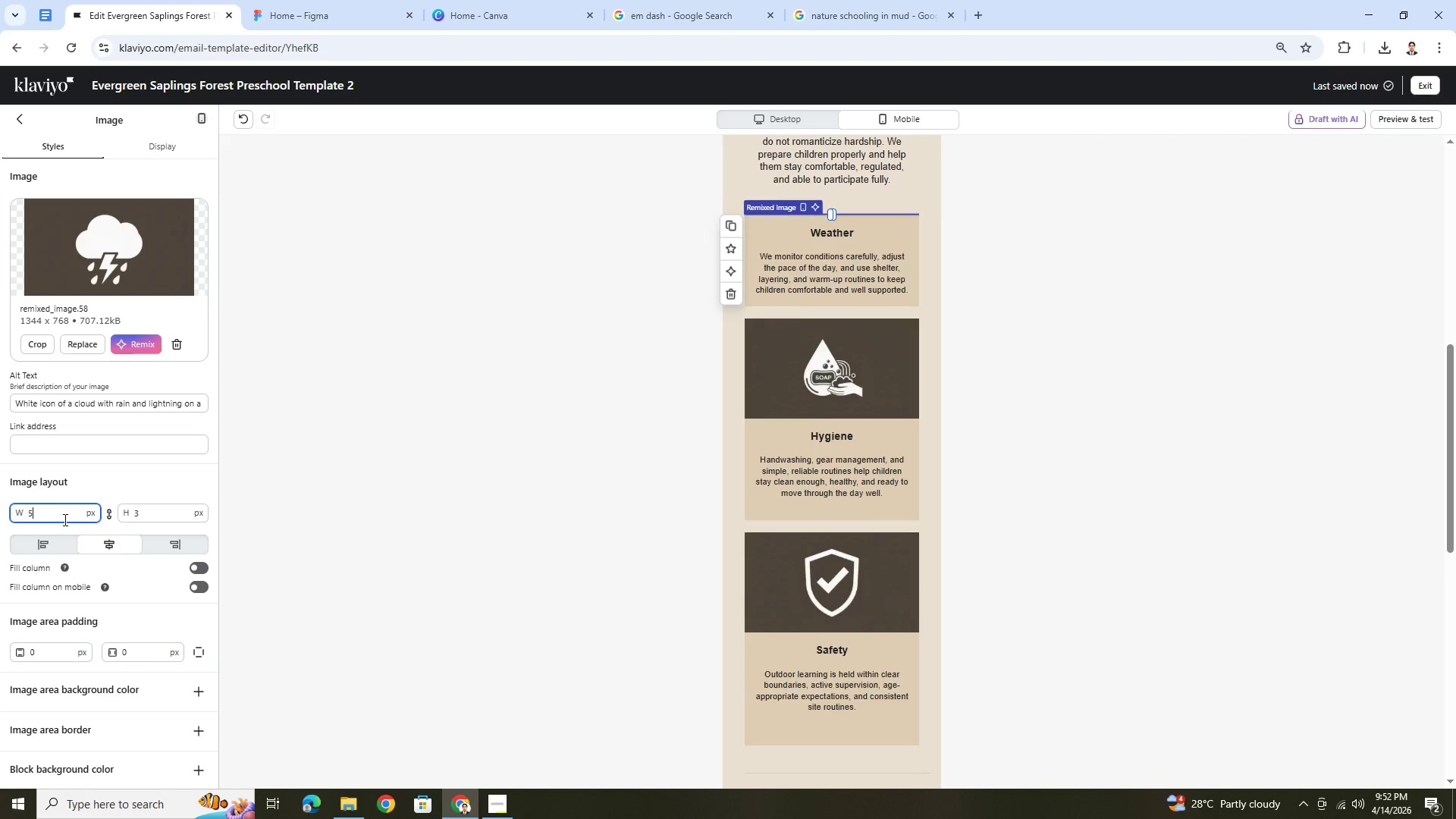 
key(Numpad0)
 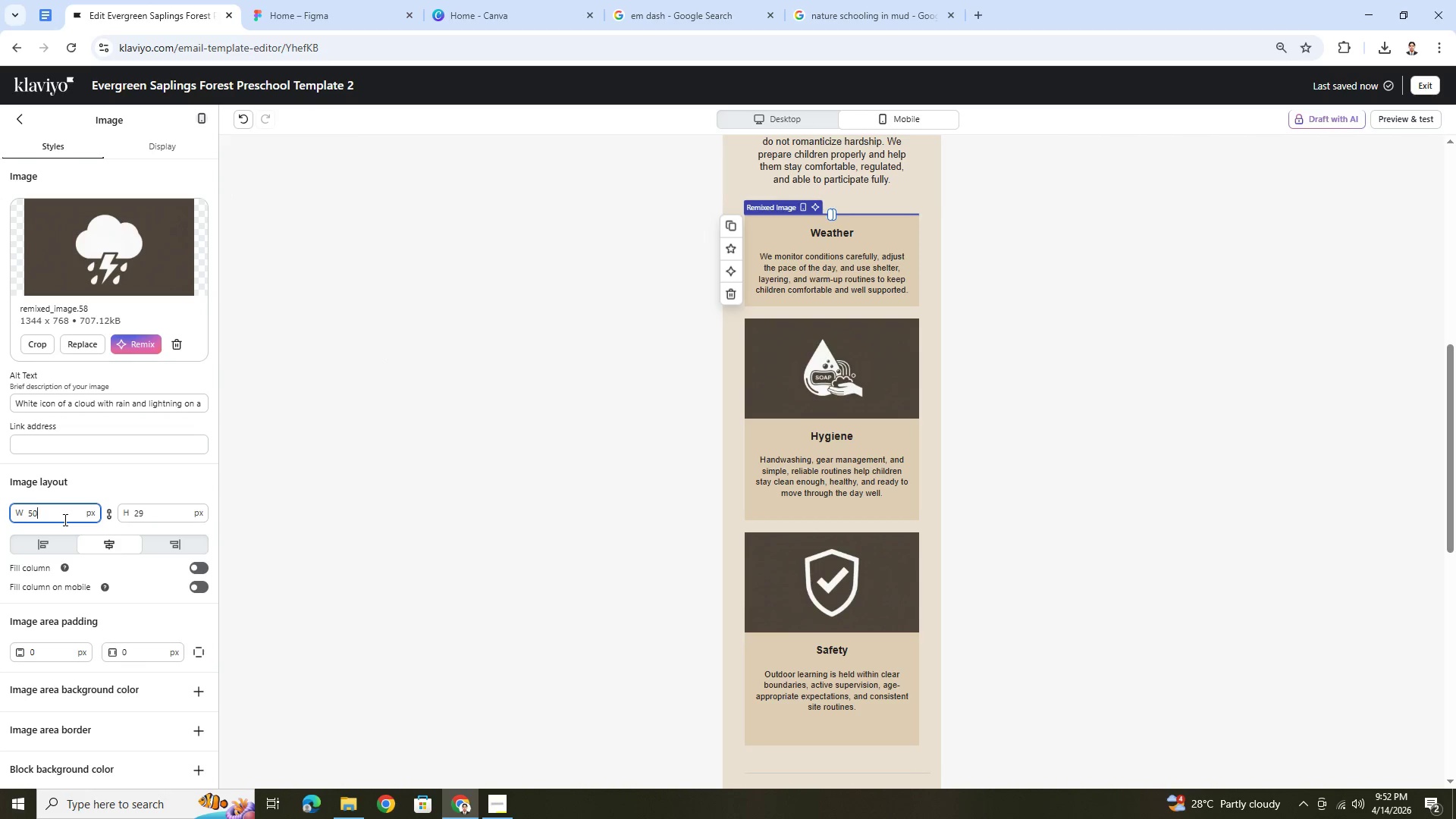 
key(Numpad0)
 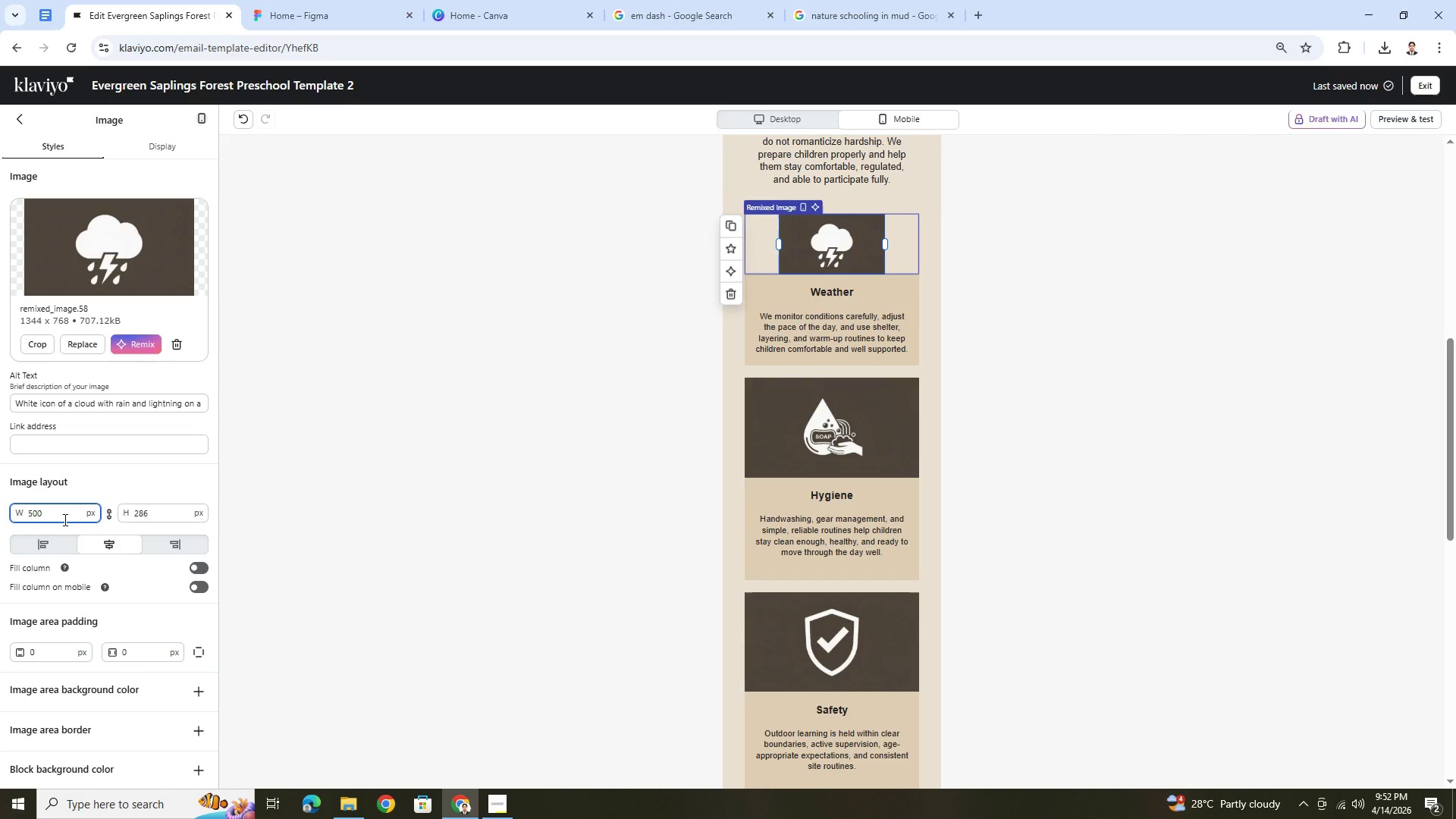 
double_click([64, 519])
 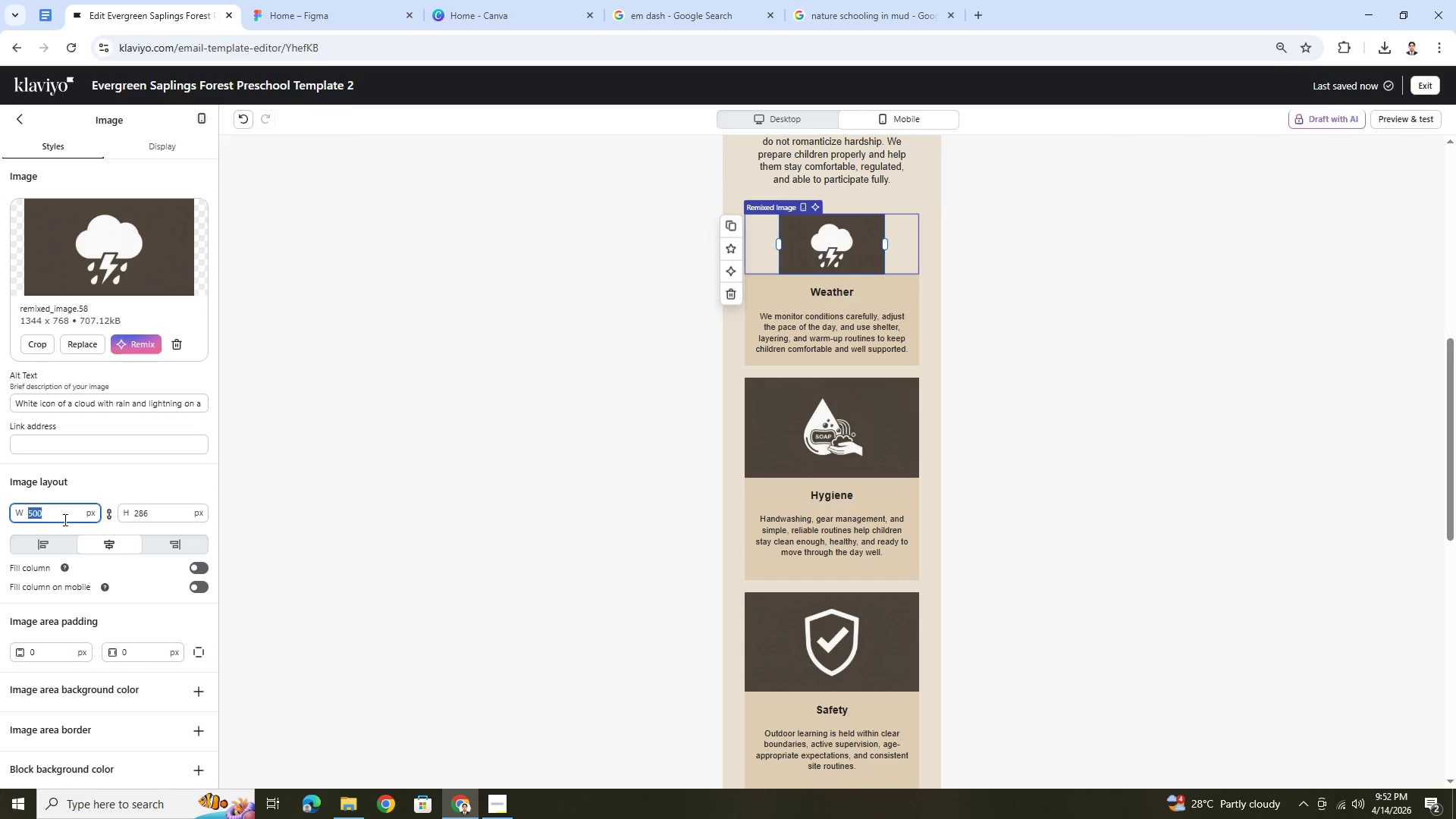 
key(Numpad6)
 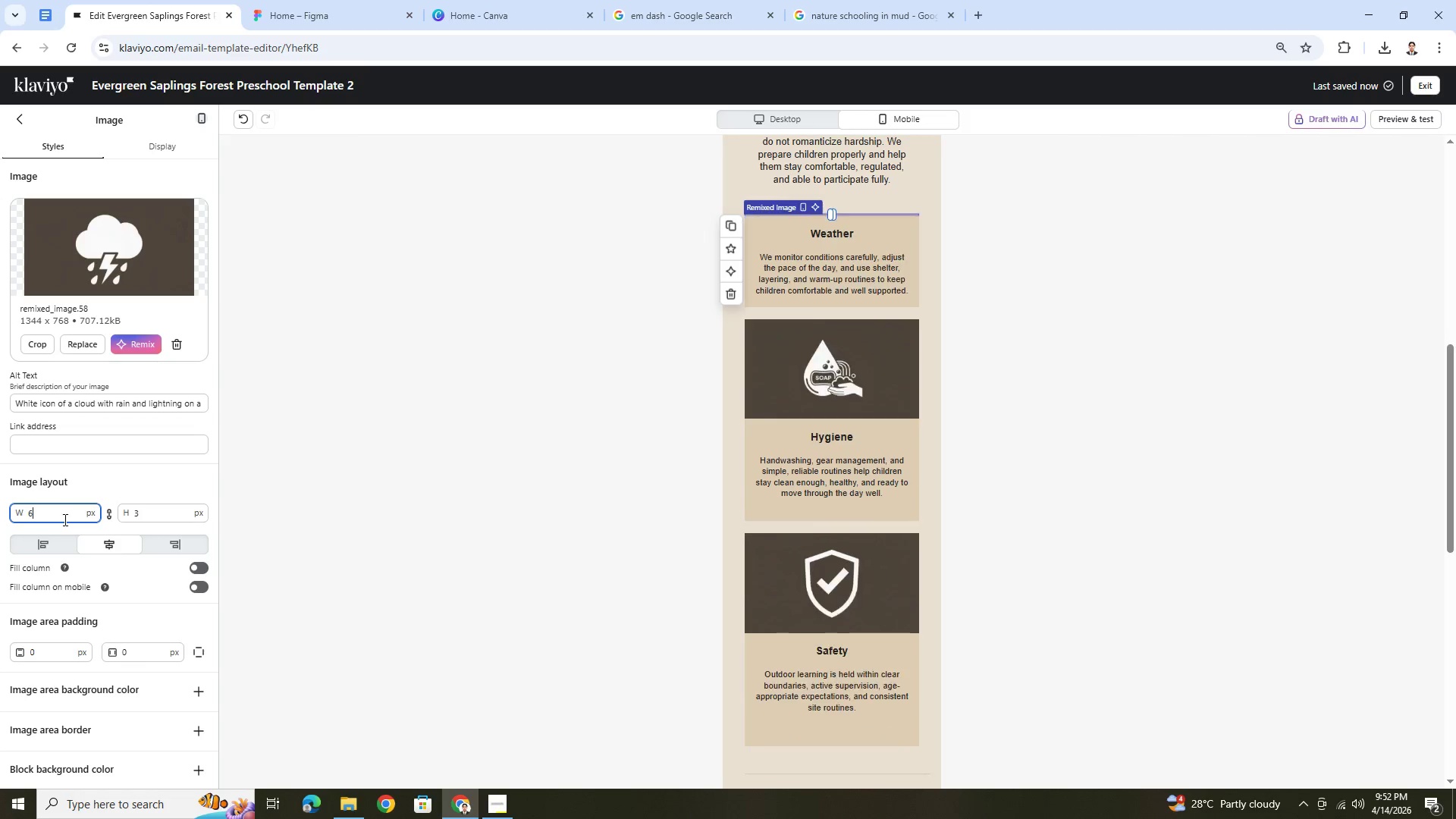 
key(Numpad0)
 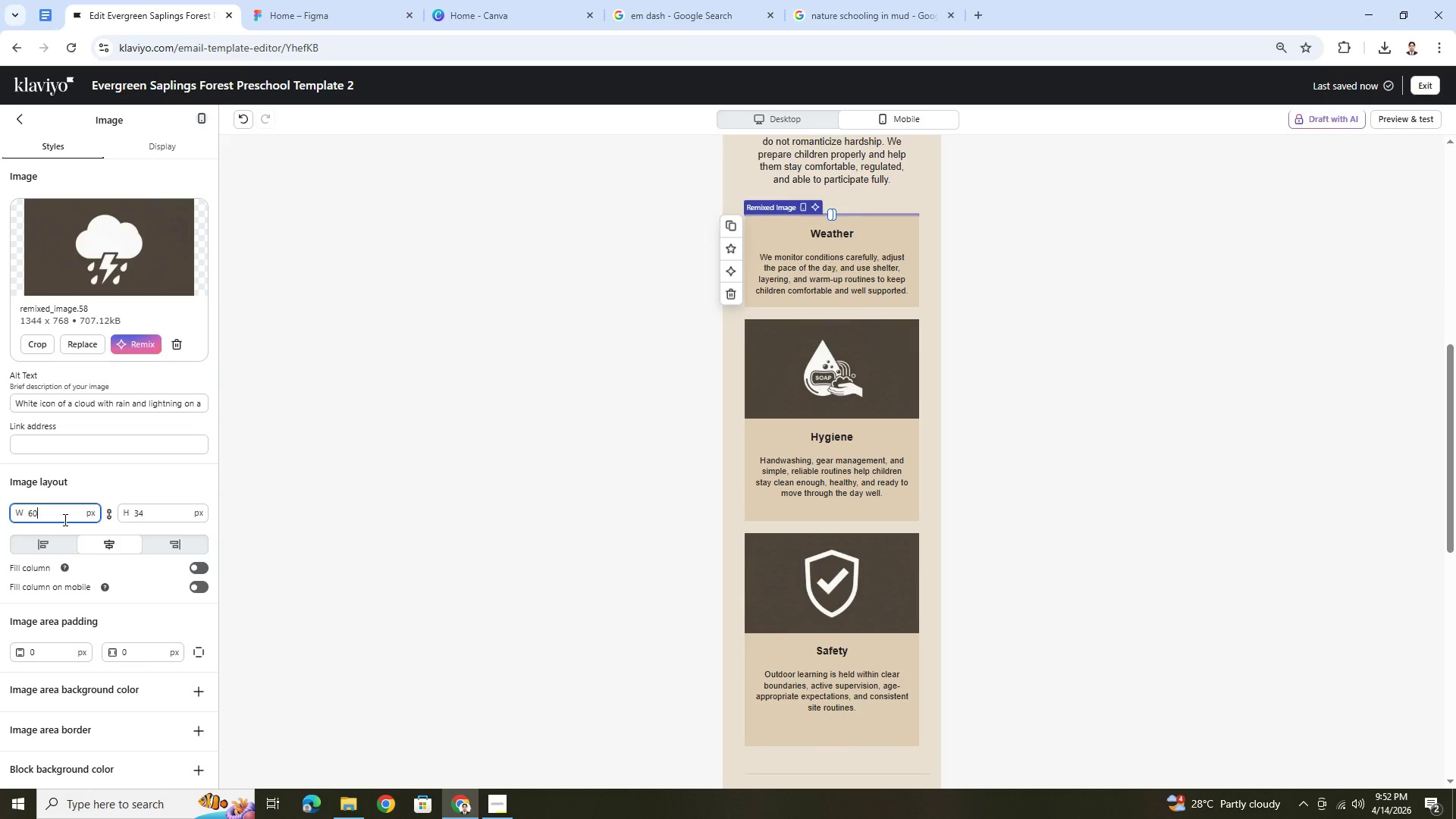 
key(Numpad0)
 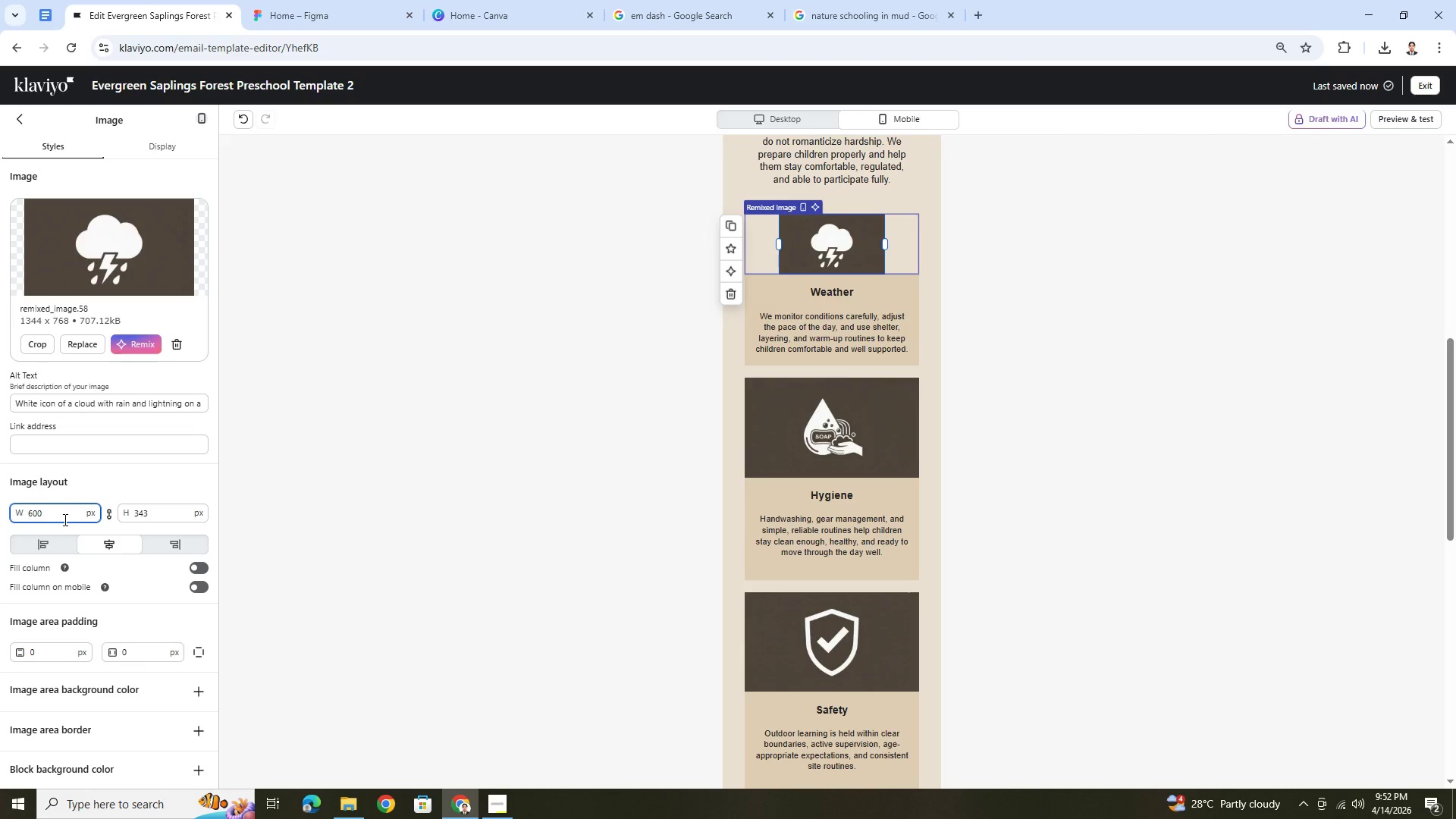 
double_click([64, 519])
 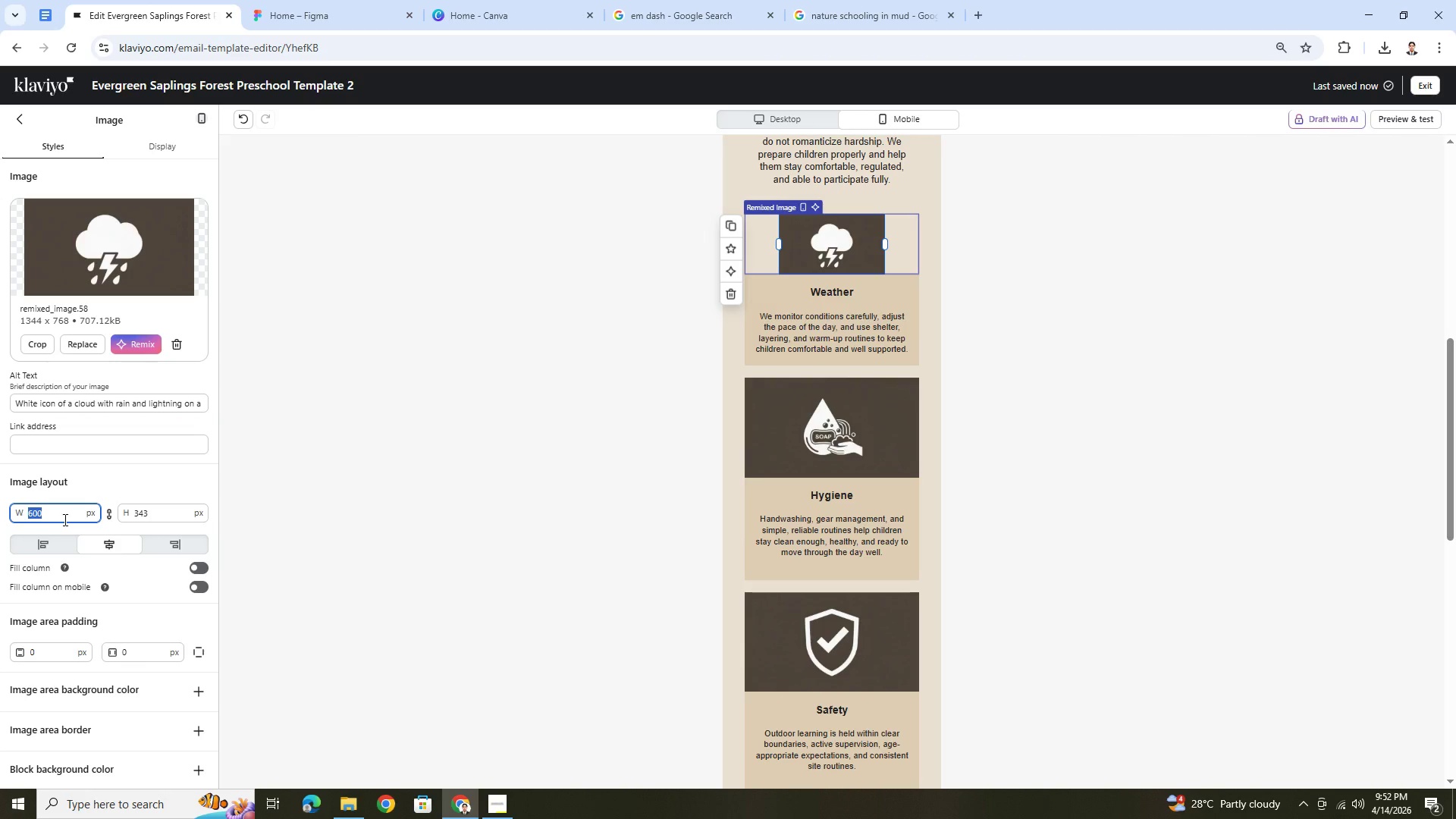 
key(Numpad7)
 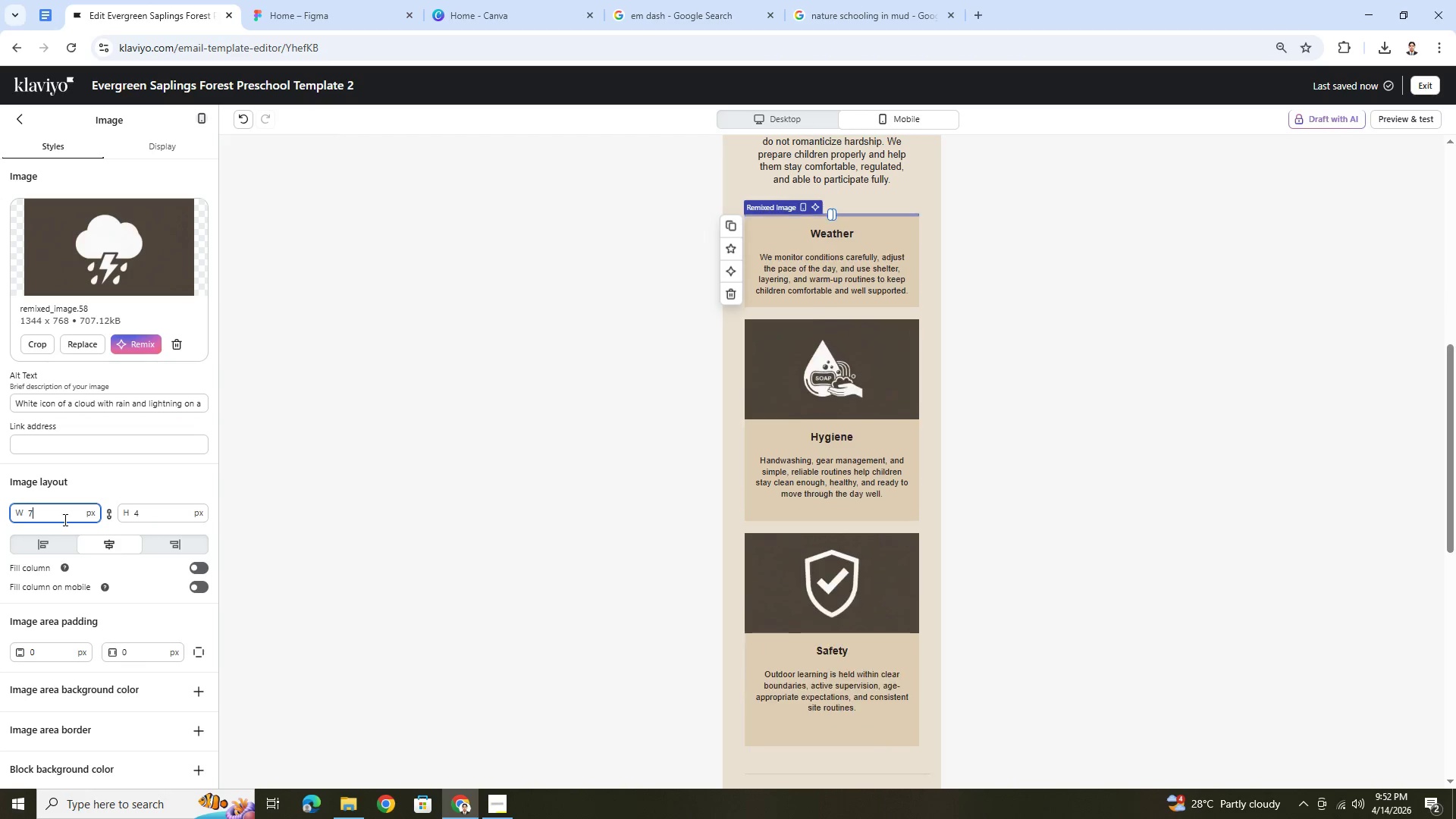 
key(Numpad0)
 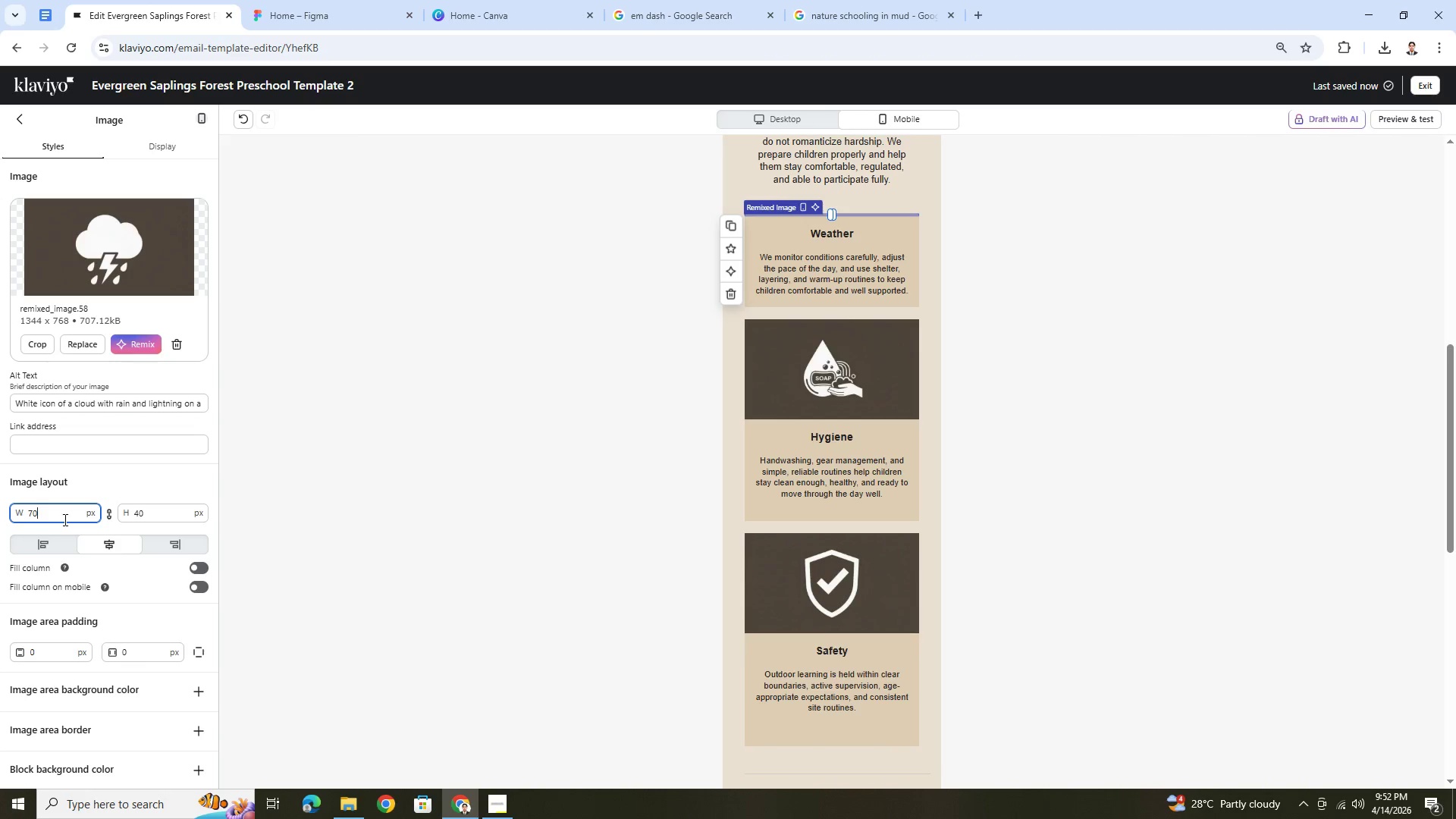 
key(Numpad0)
 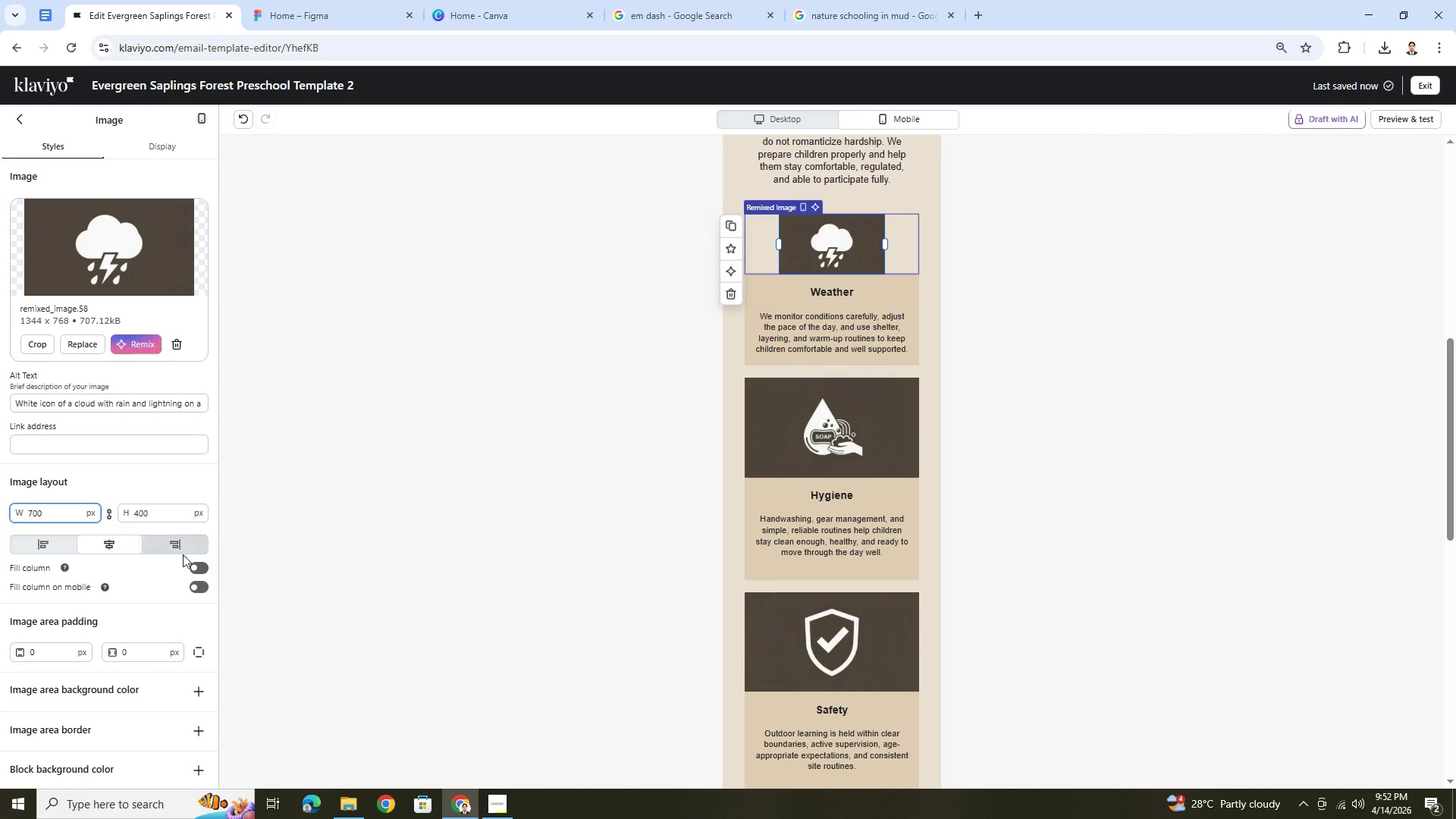 
left_click([205, 585])
 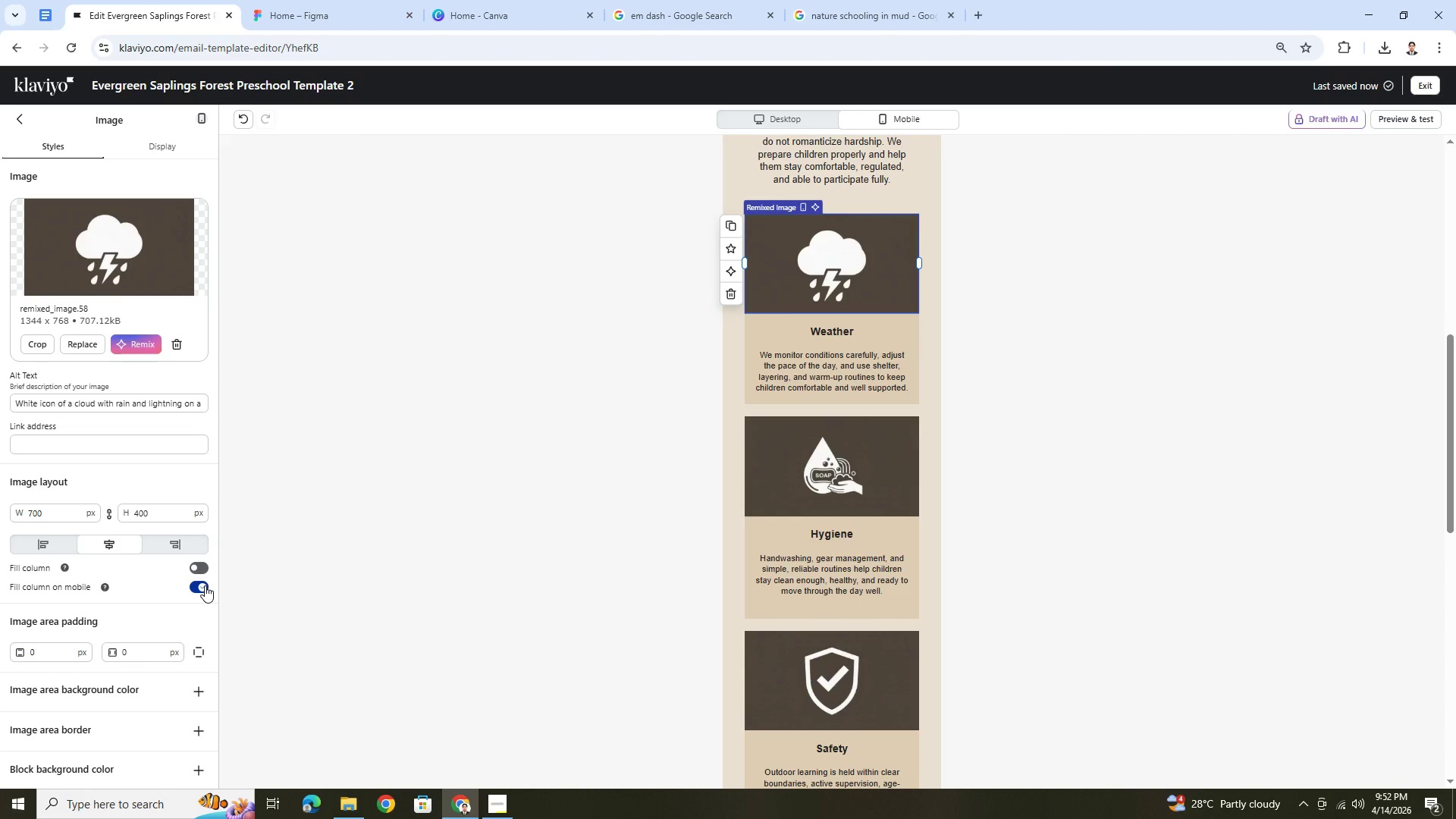 
left_click([1201, 512])
 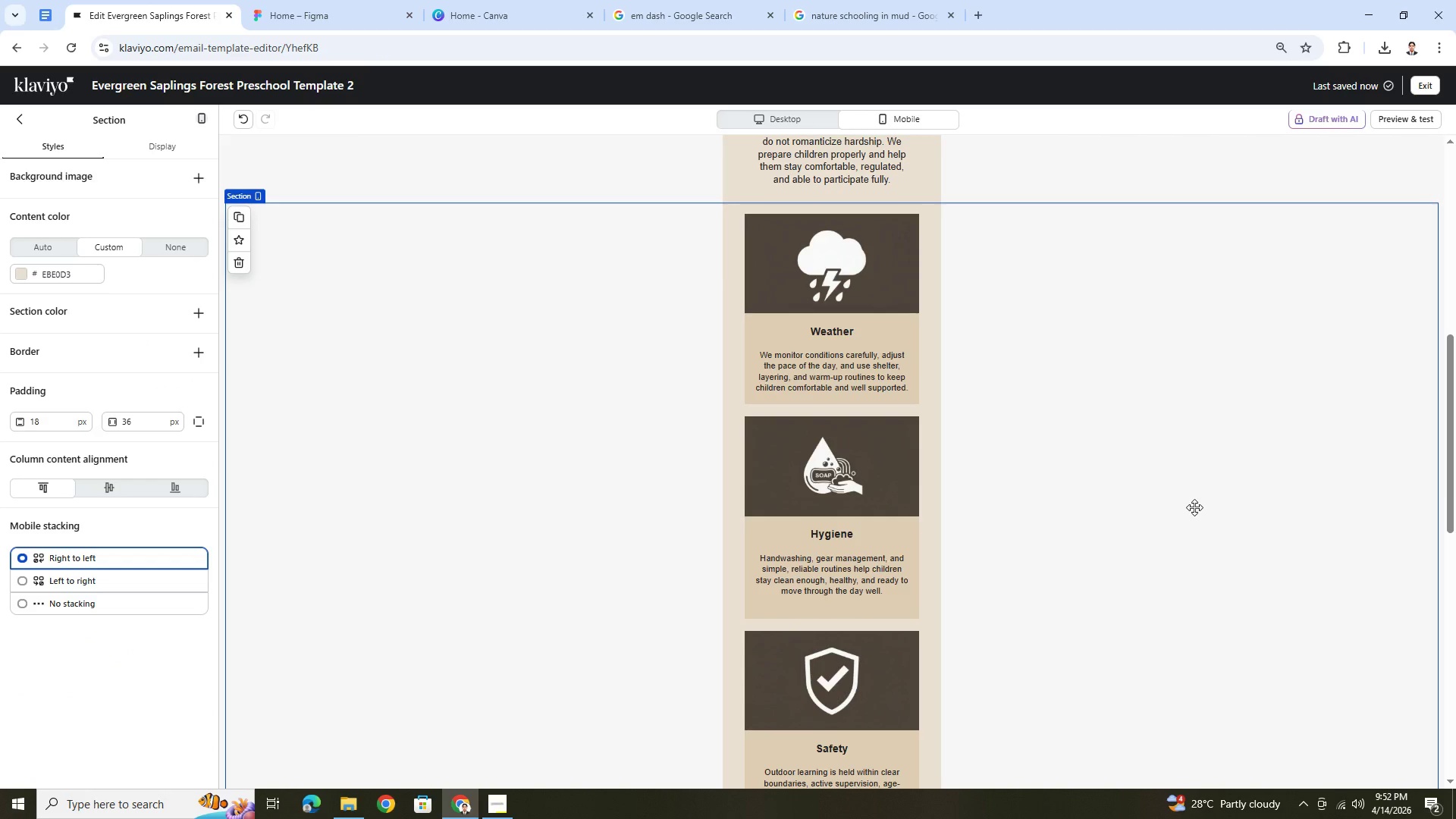 
scroll: coordinate [1193, 503], scroll_direction: down, amount: 3.0
 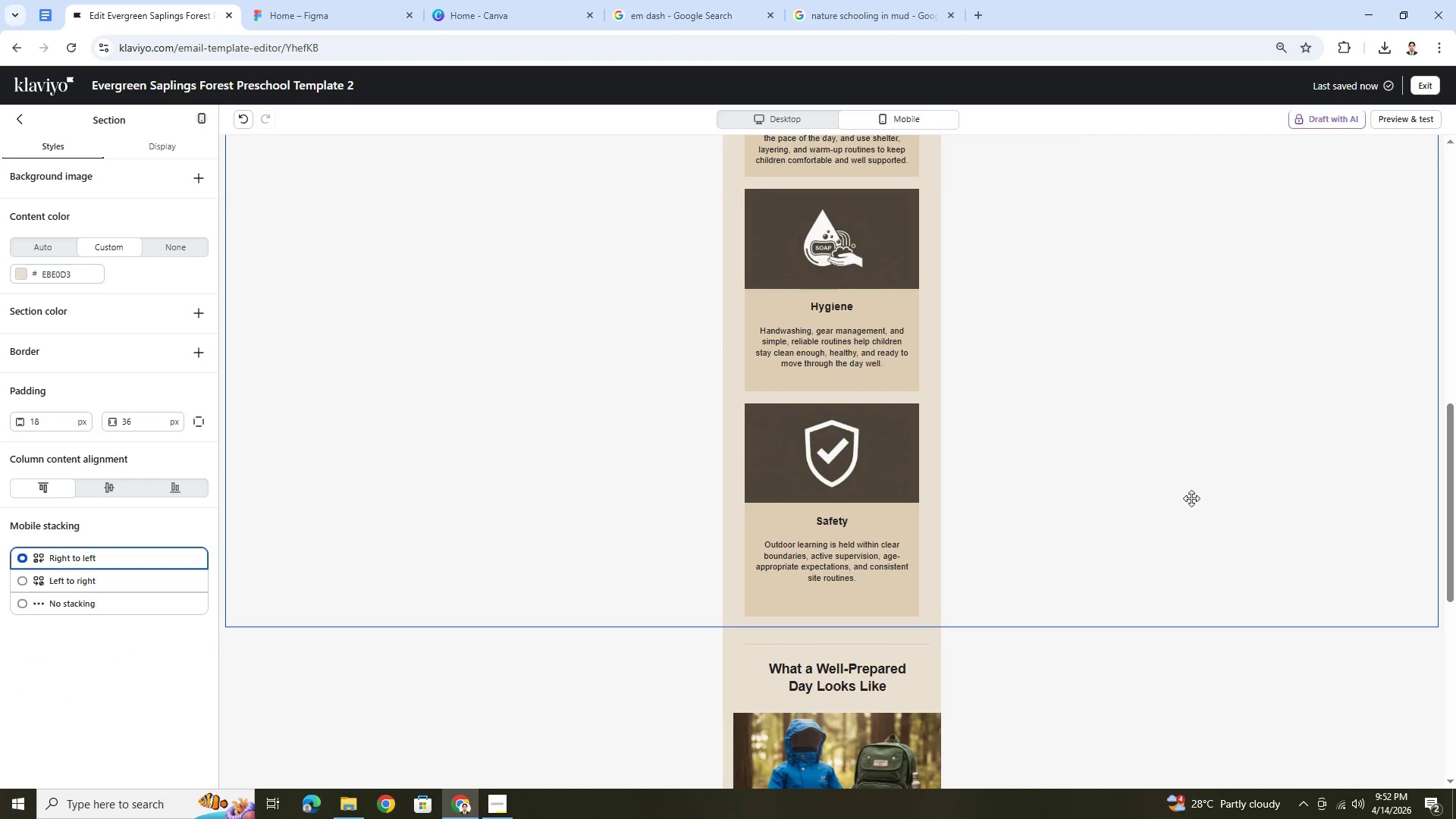 
scroll: coordinate [1191, 498], scroll_direction: up, amount: 2.0
 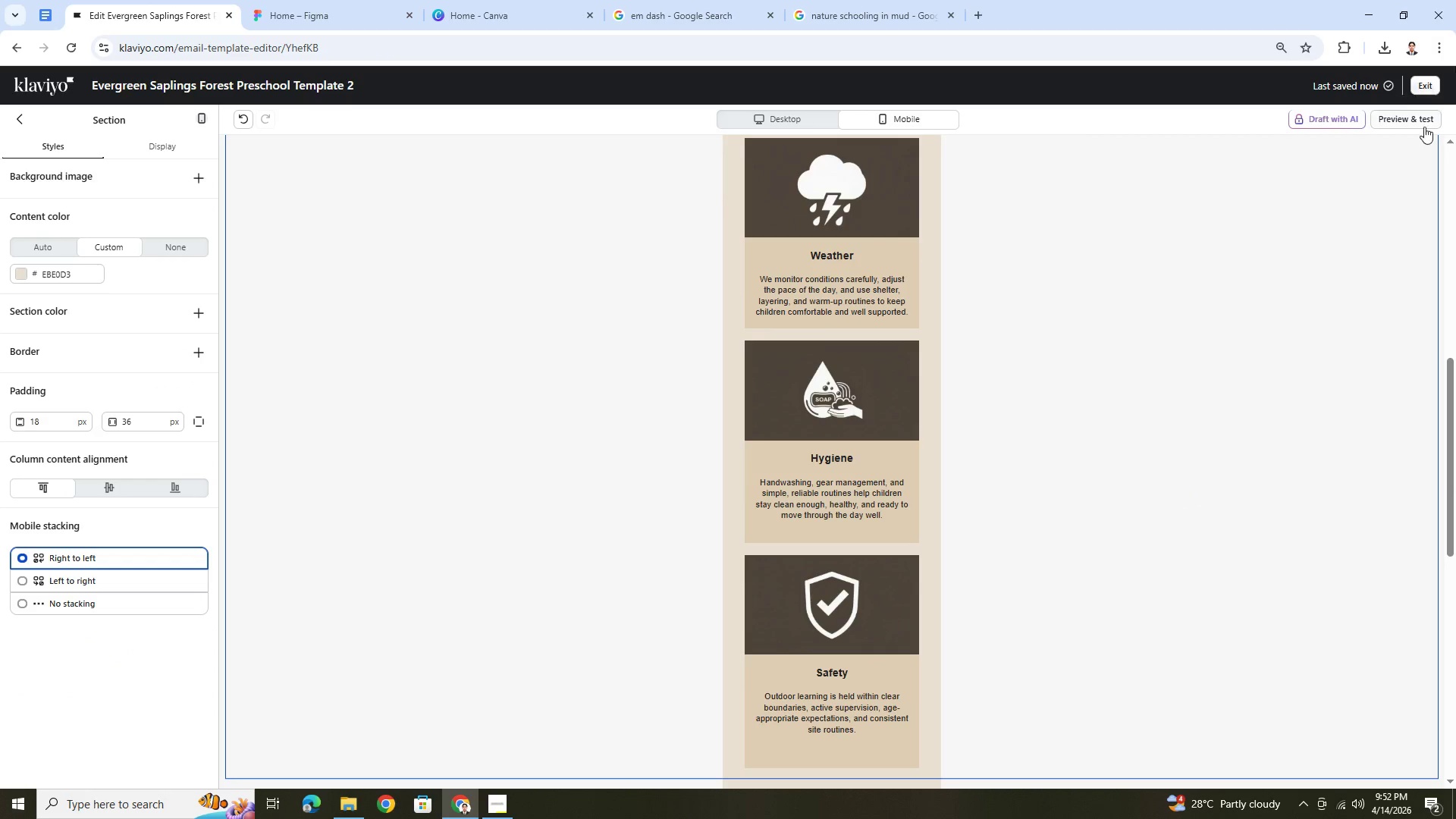 
left_click([1424, 127])
 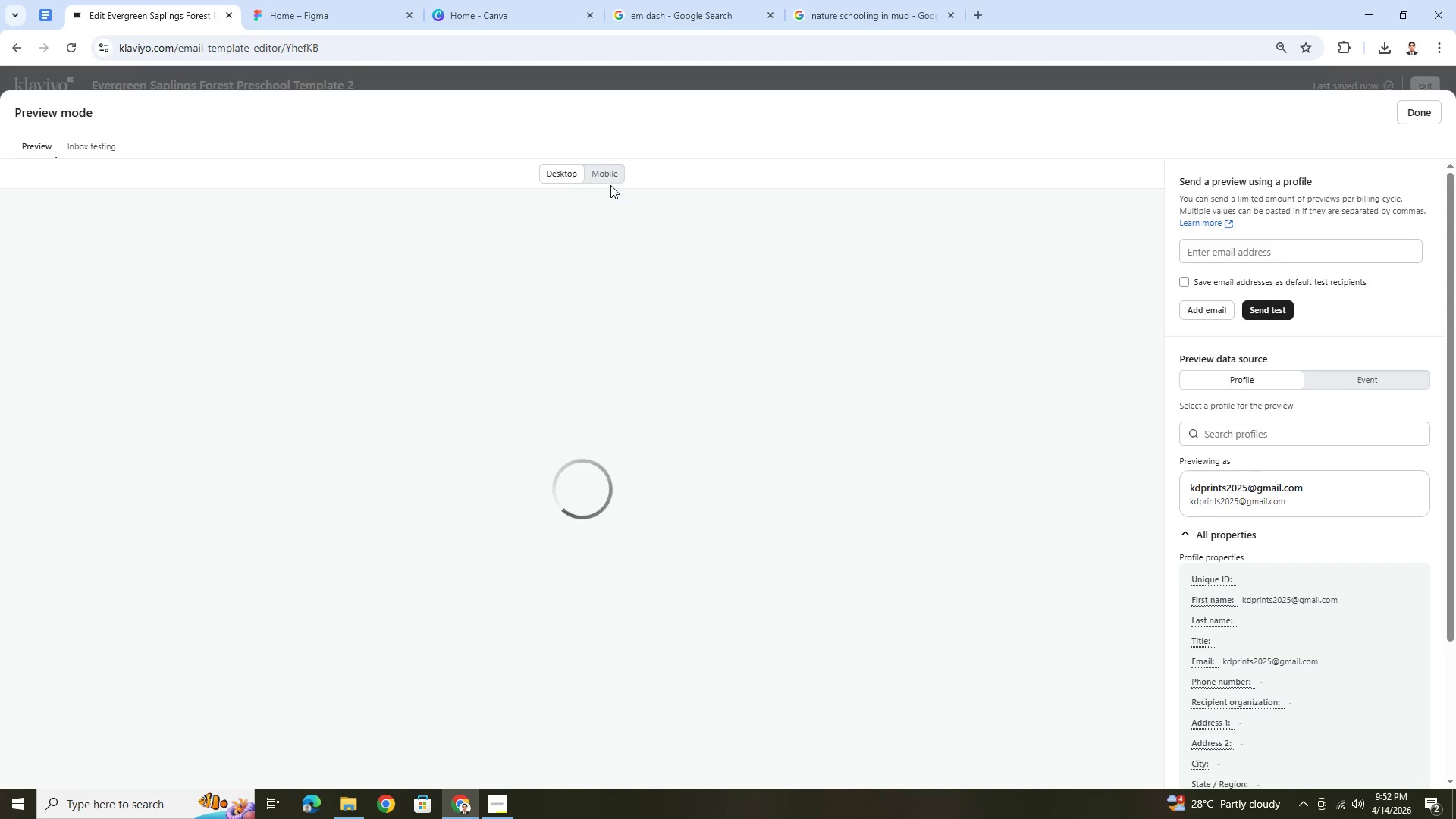 
scroll: coordinate [660, 441], scroll_direction: down, amount: 11.0
 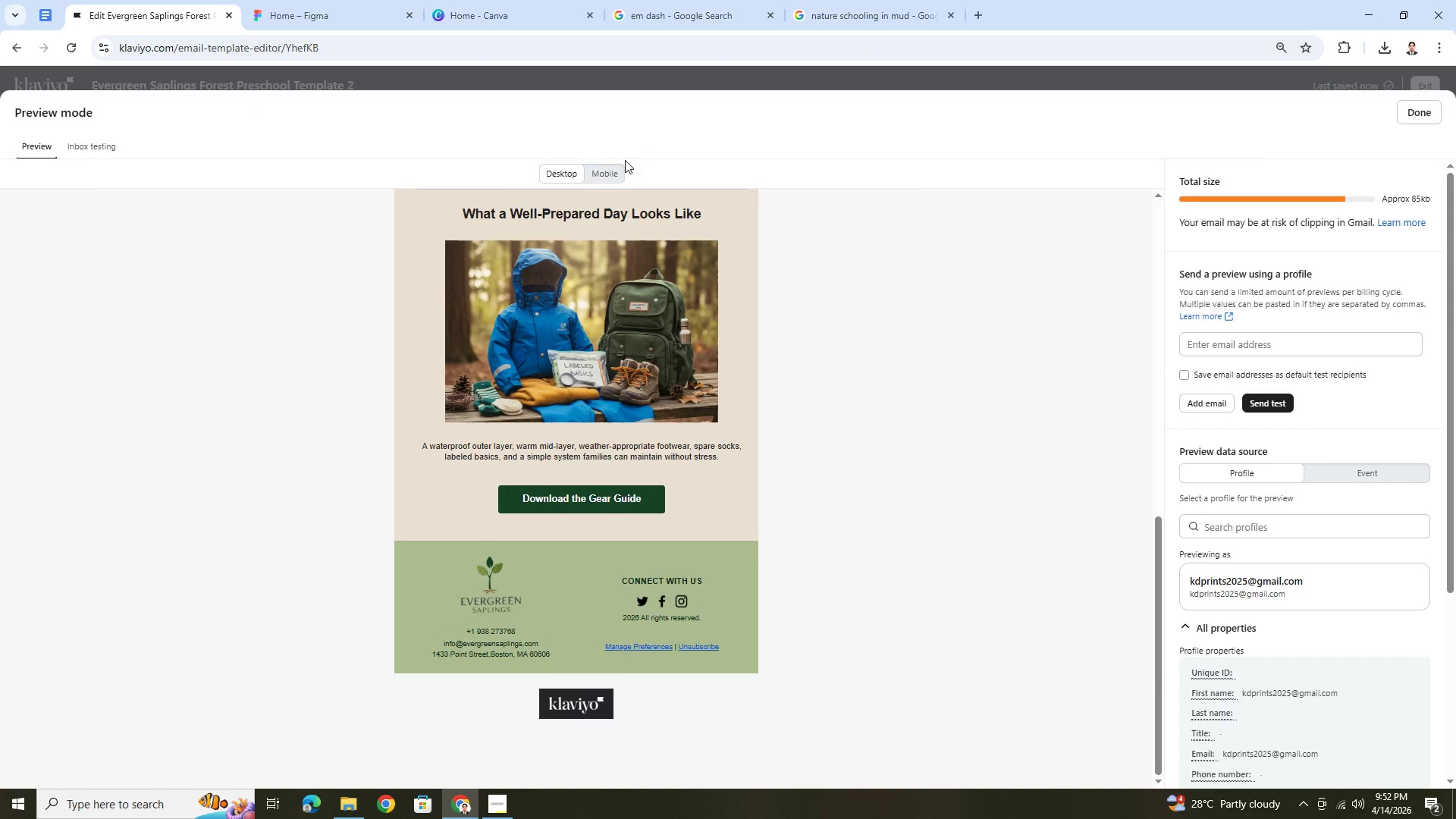 
left_click([617, 167])
 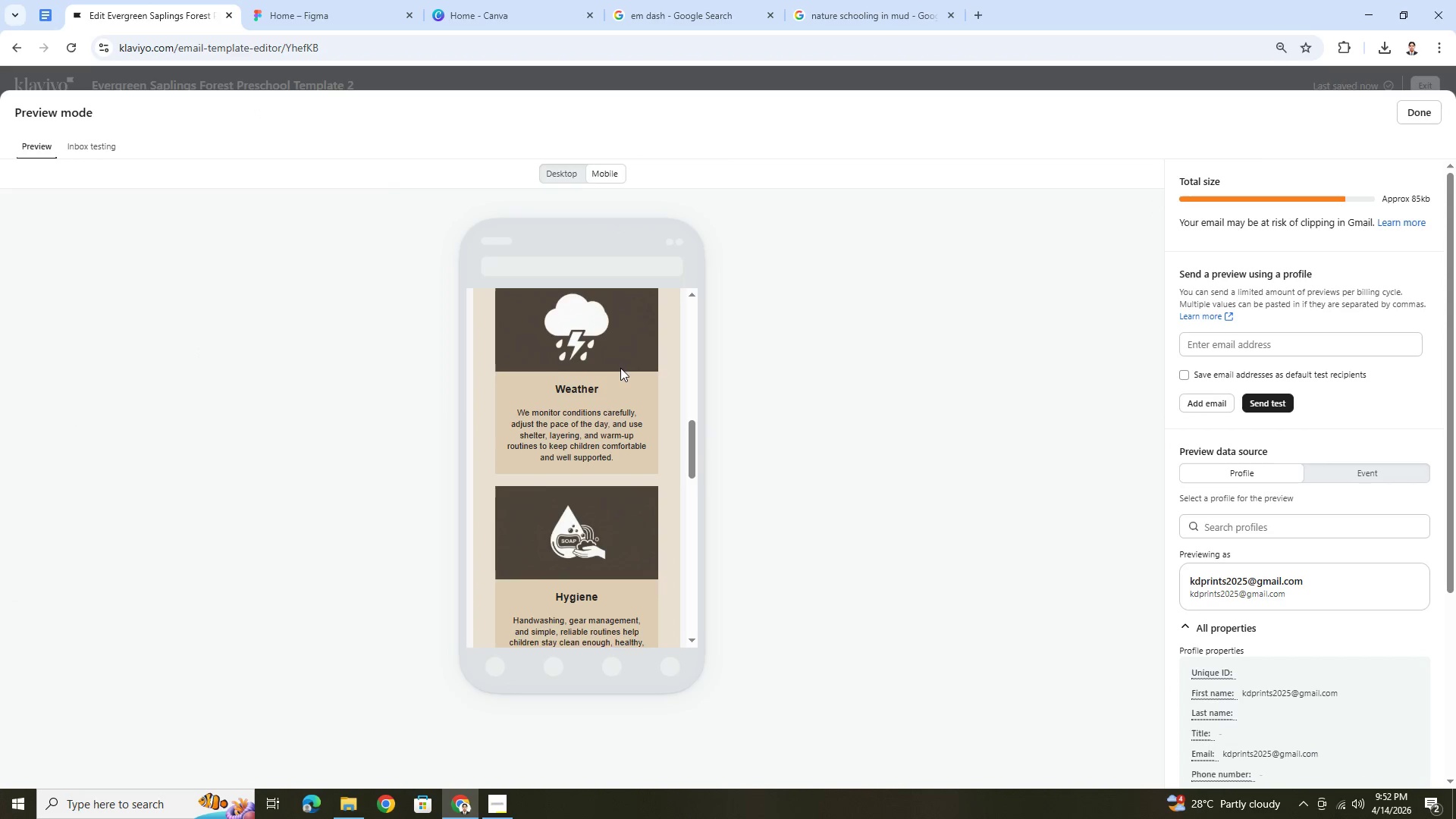 
scroll: coordinate [648, 406], scroll_direction: up, amount: 8.0
 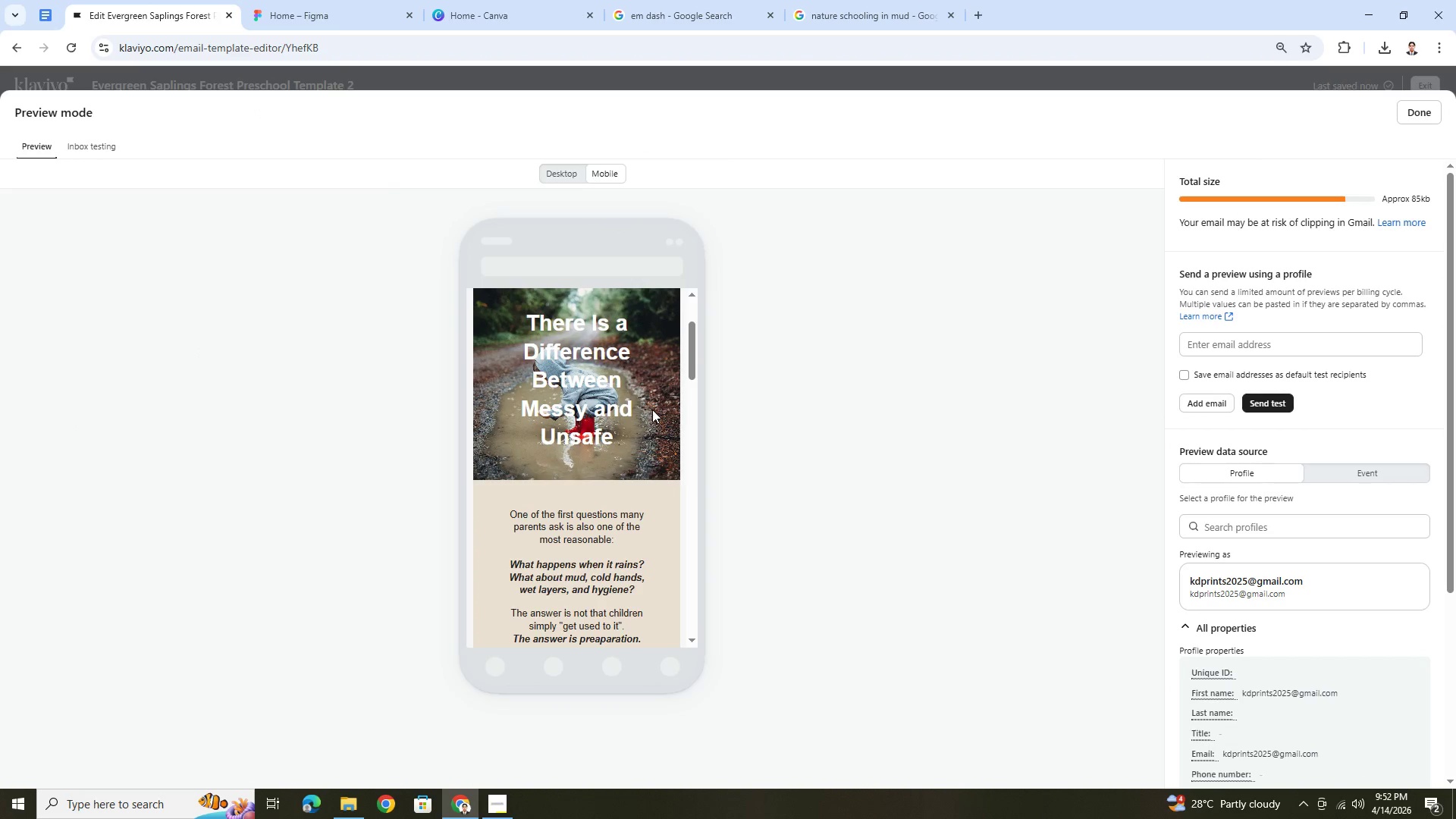 
scroll: coordinate [652, 410], scroll_direction: down, amount: 15.0
 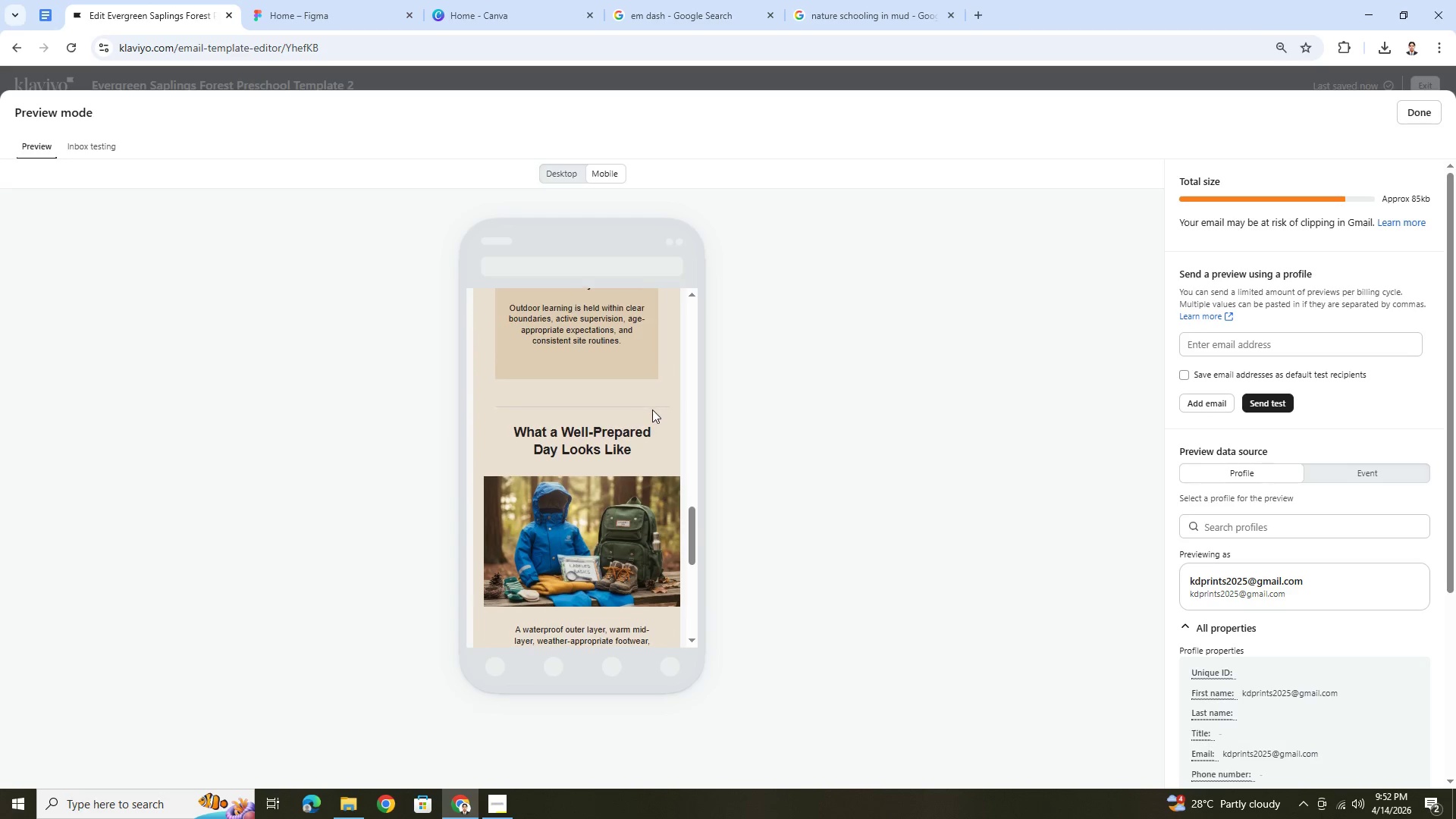 
scroll: coordinate [653, 410], scroll_direction: up, amount: 6.0
 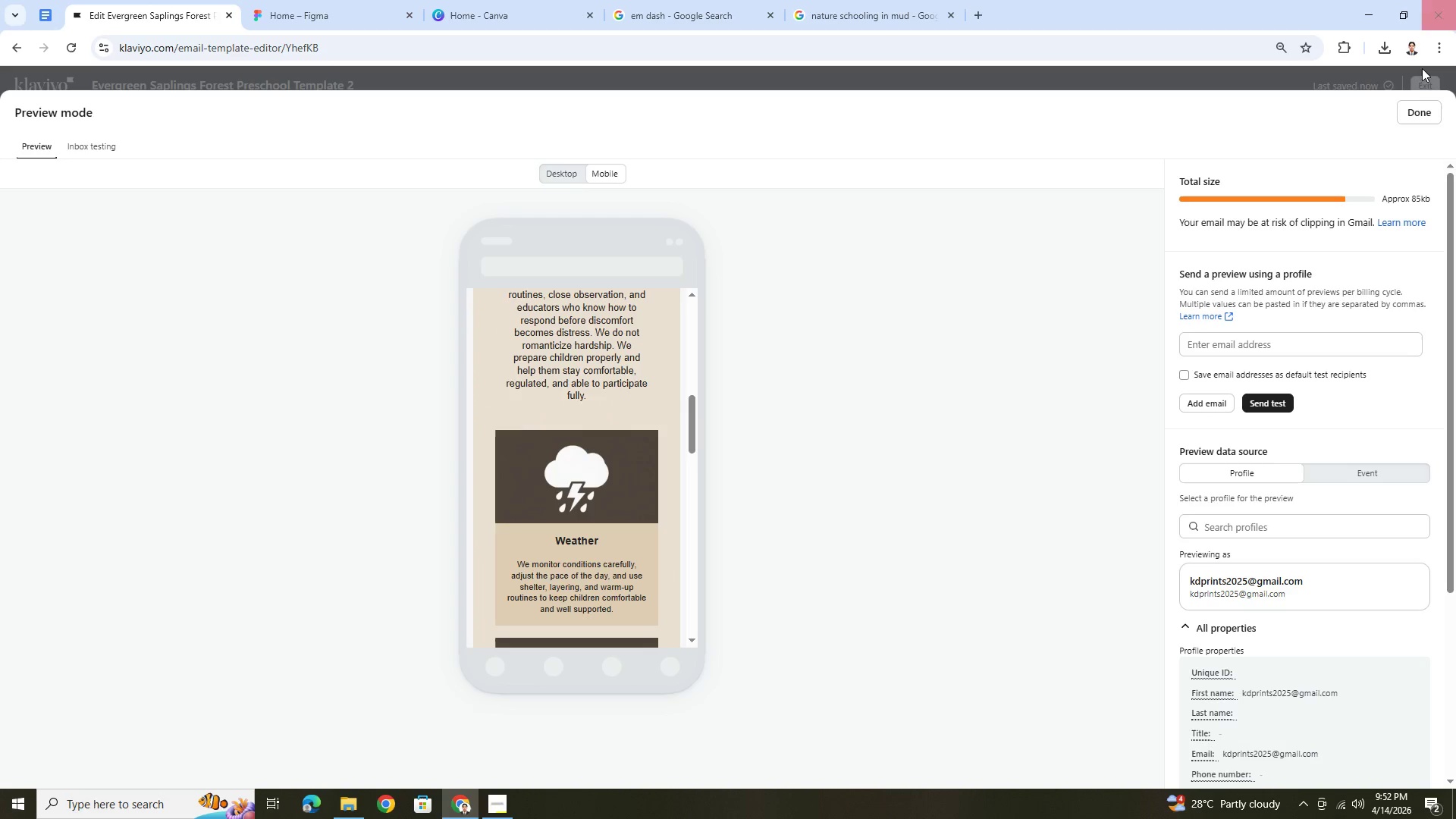 
left_click([1419, 106])
 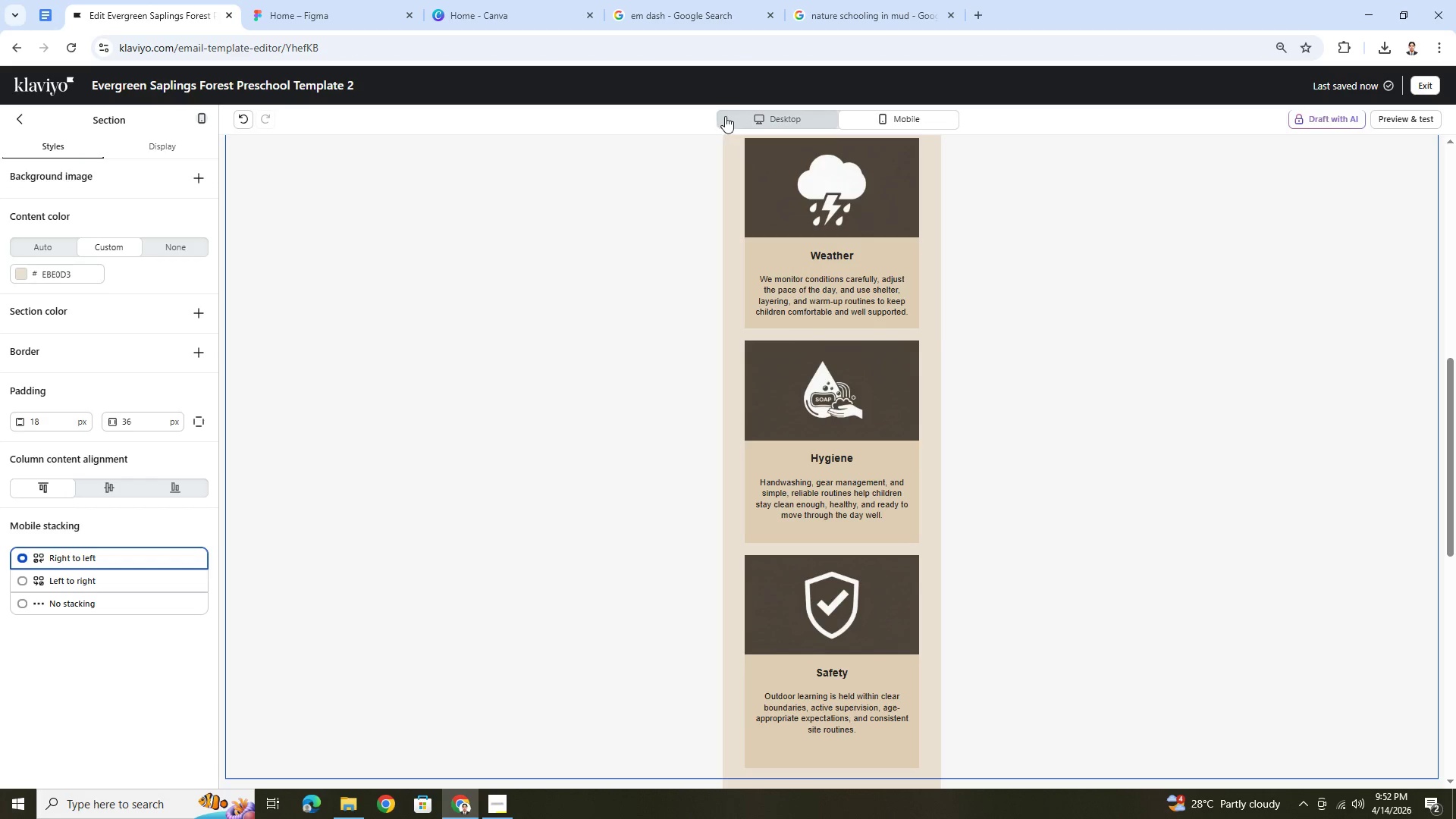 
left_click([741, 117])
 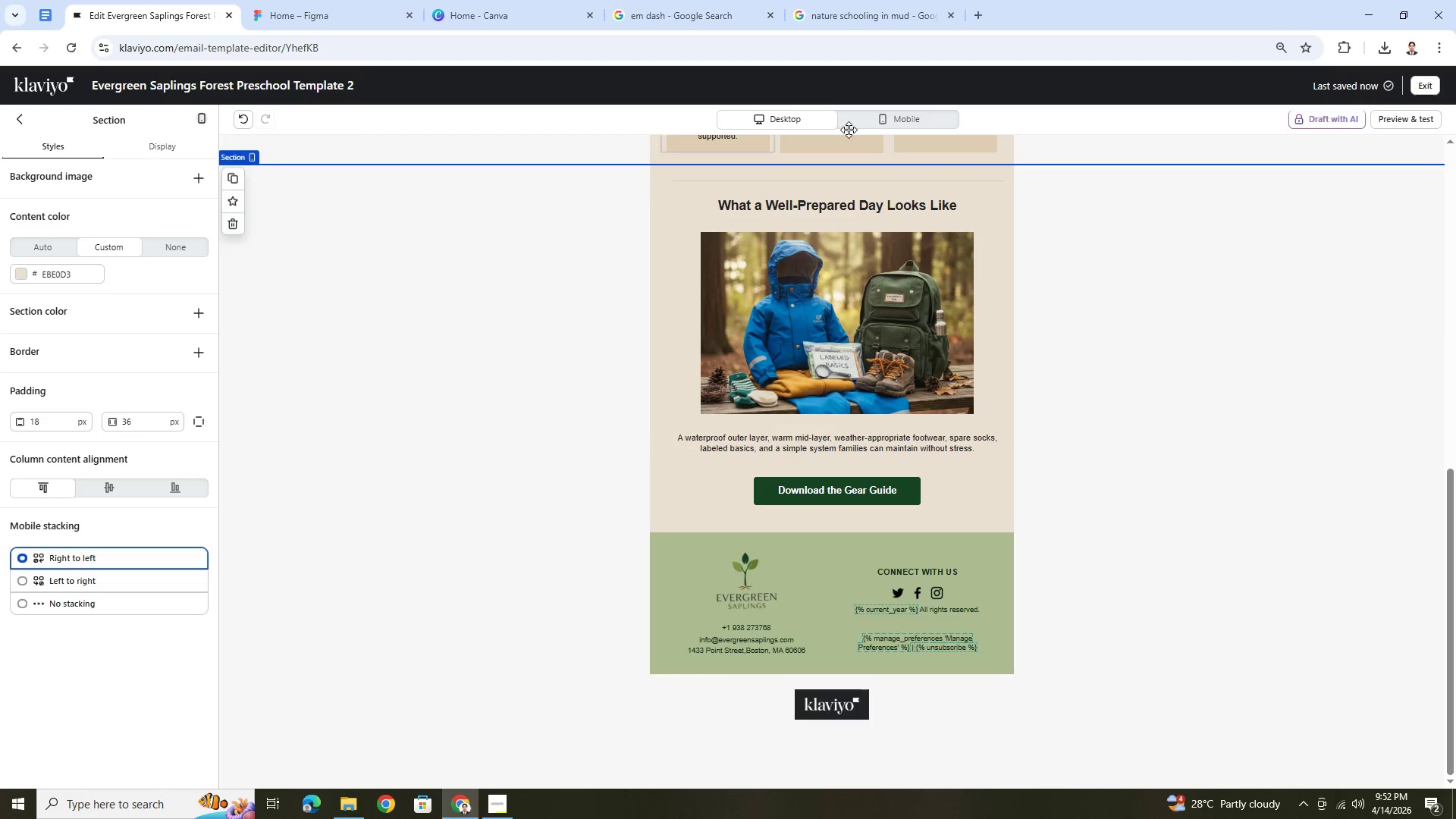 
left_click([907, 114])
 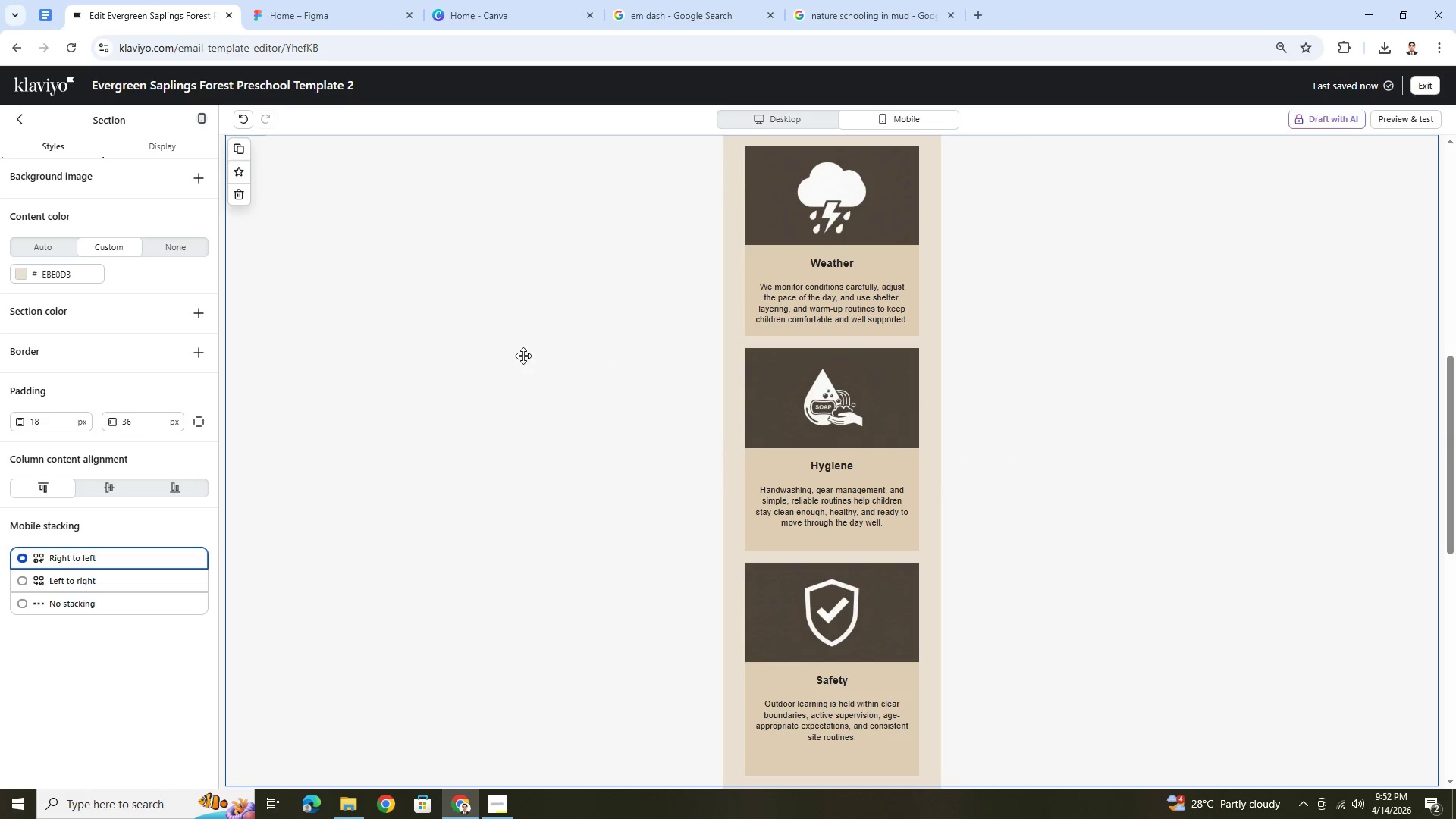 
left_click([522, 353])
 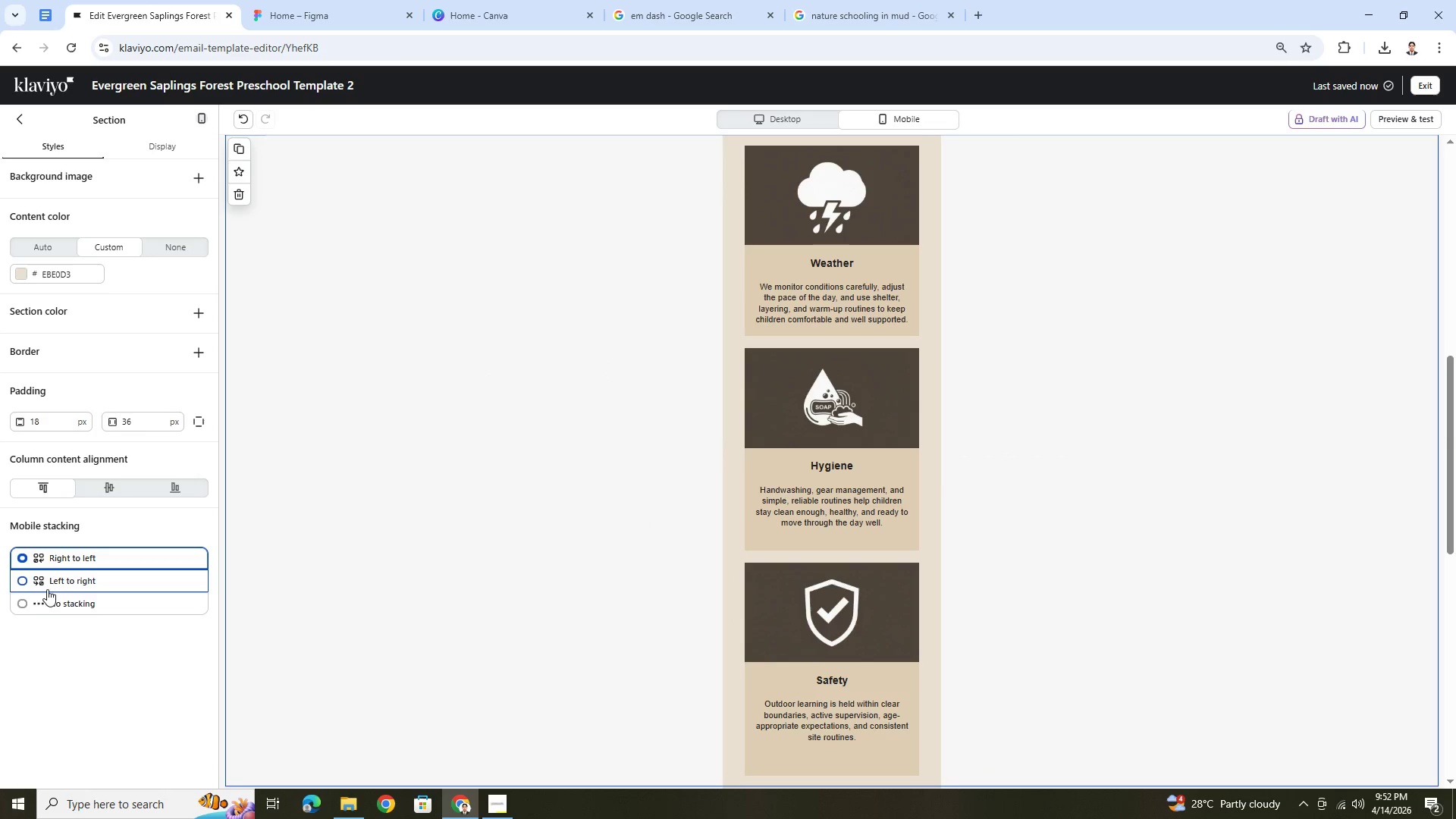 
left_click([50, 598])
 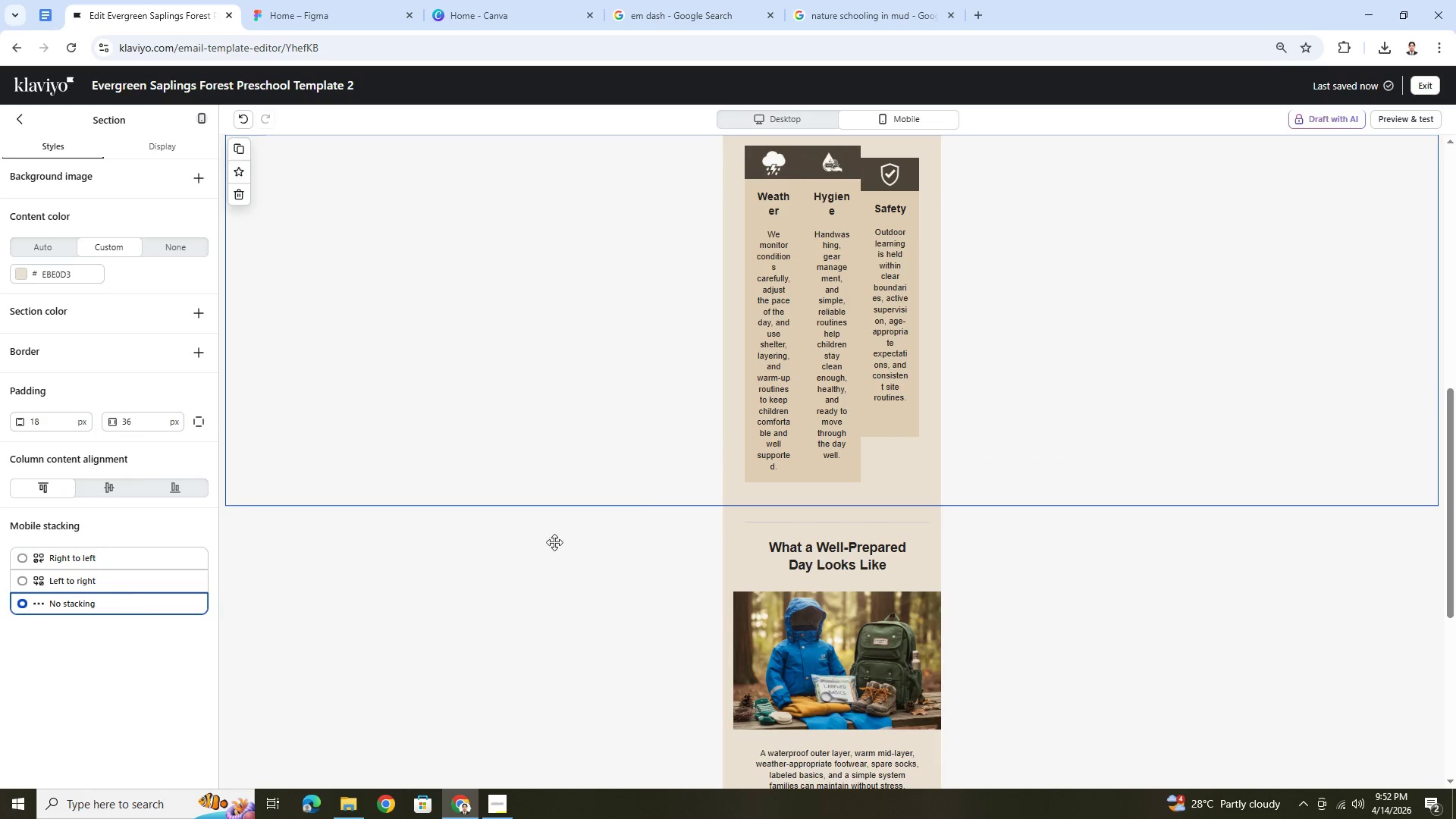 
scroll: coordinate [740, 477], scroll_direction: up, amount: 1.0
 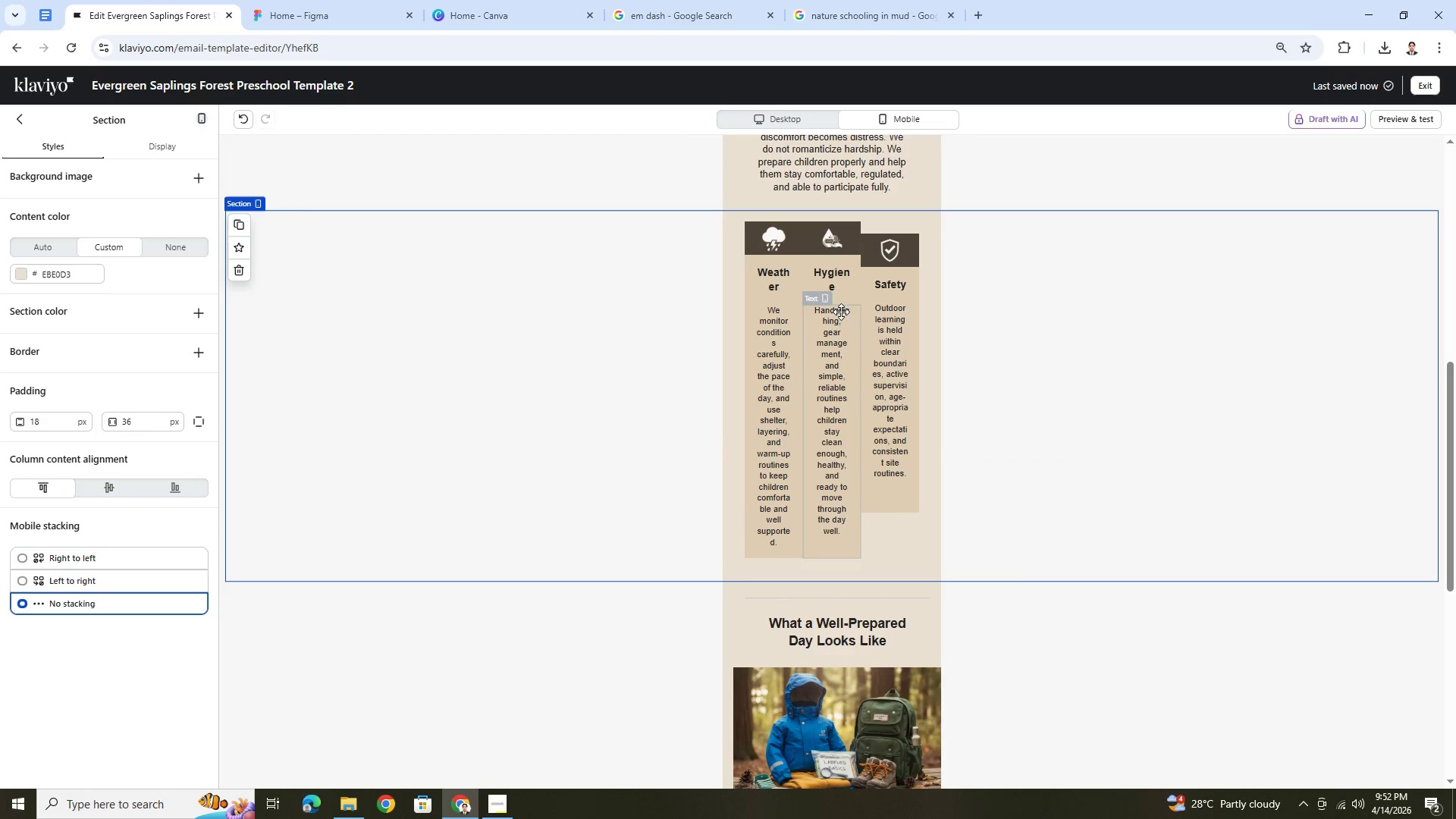 
left_click([790, 281])
 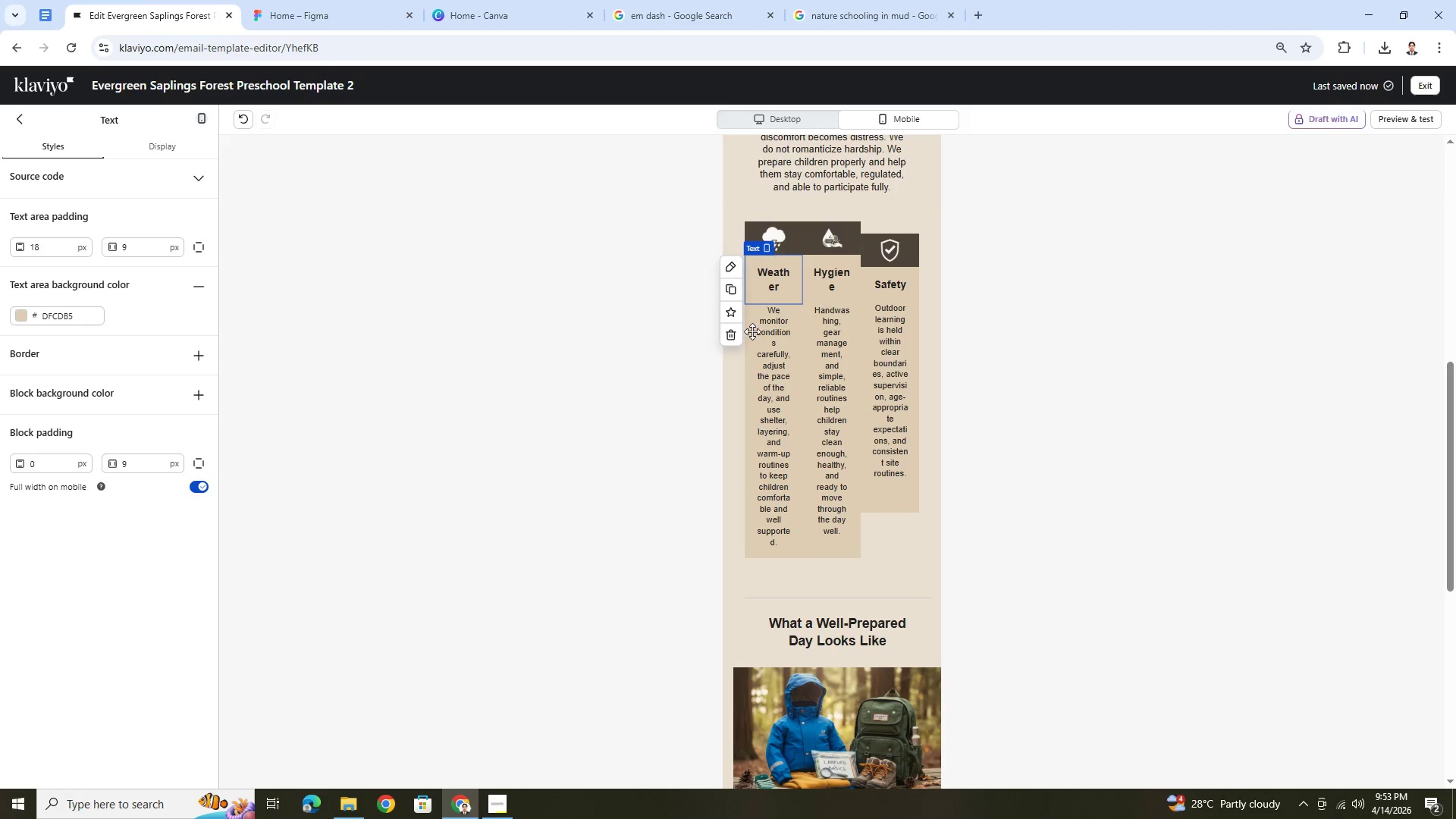 
left_click([758, 328])
 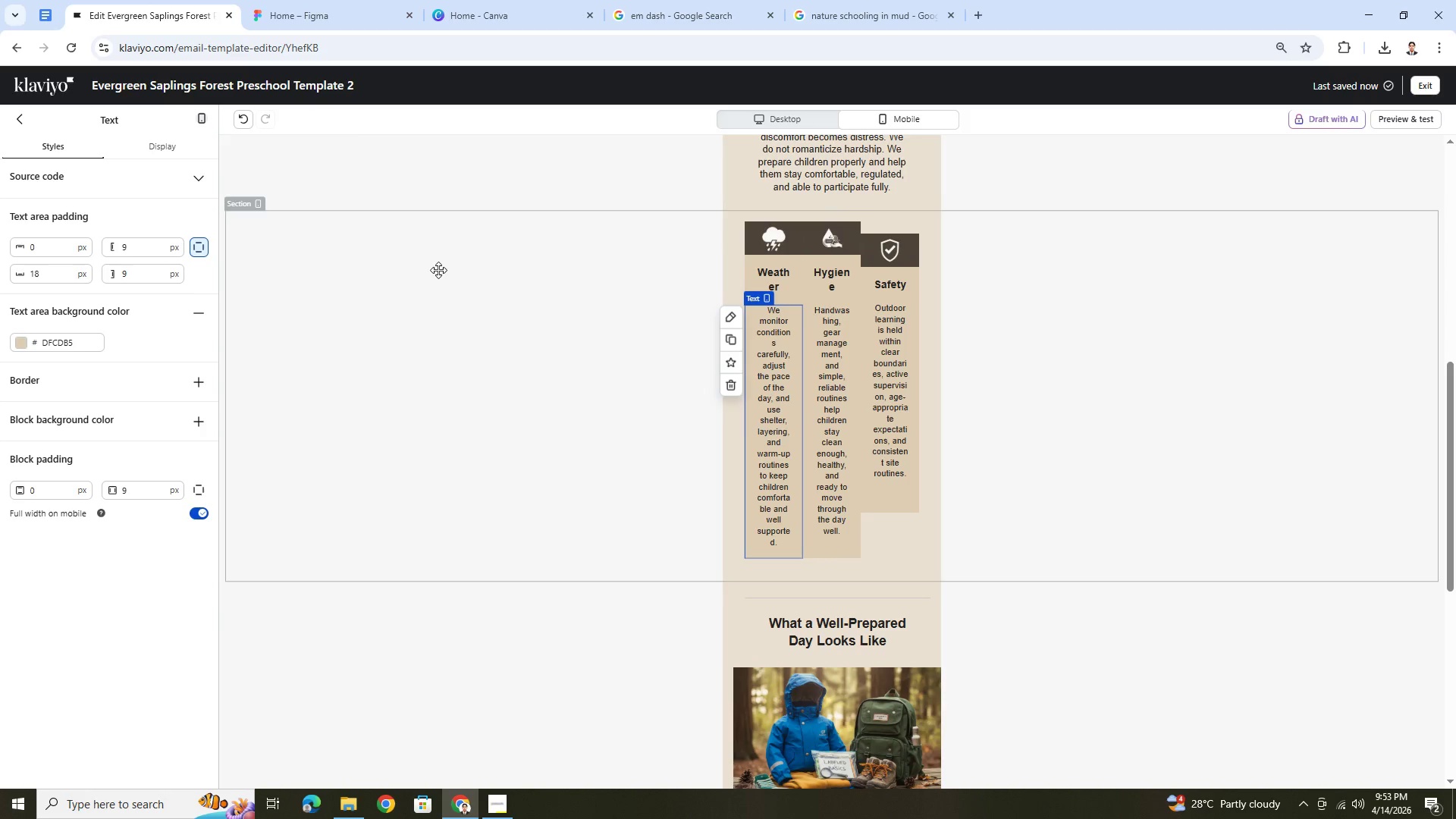 
left_click([446, 268])
 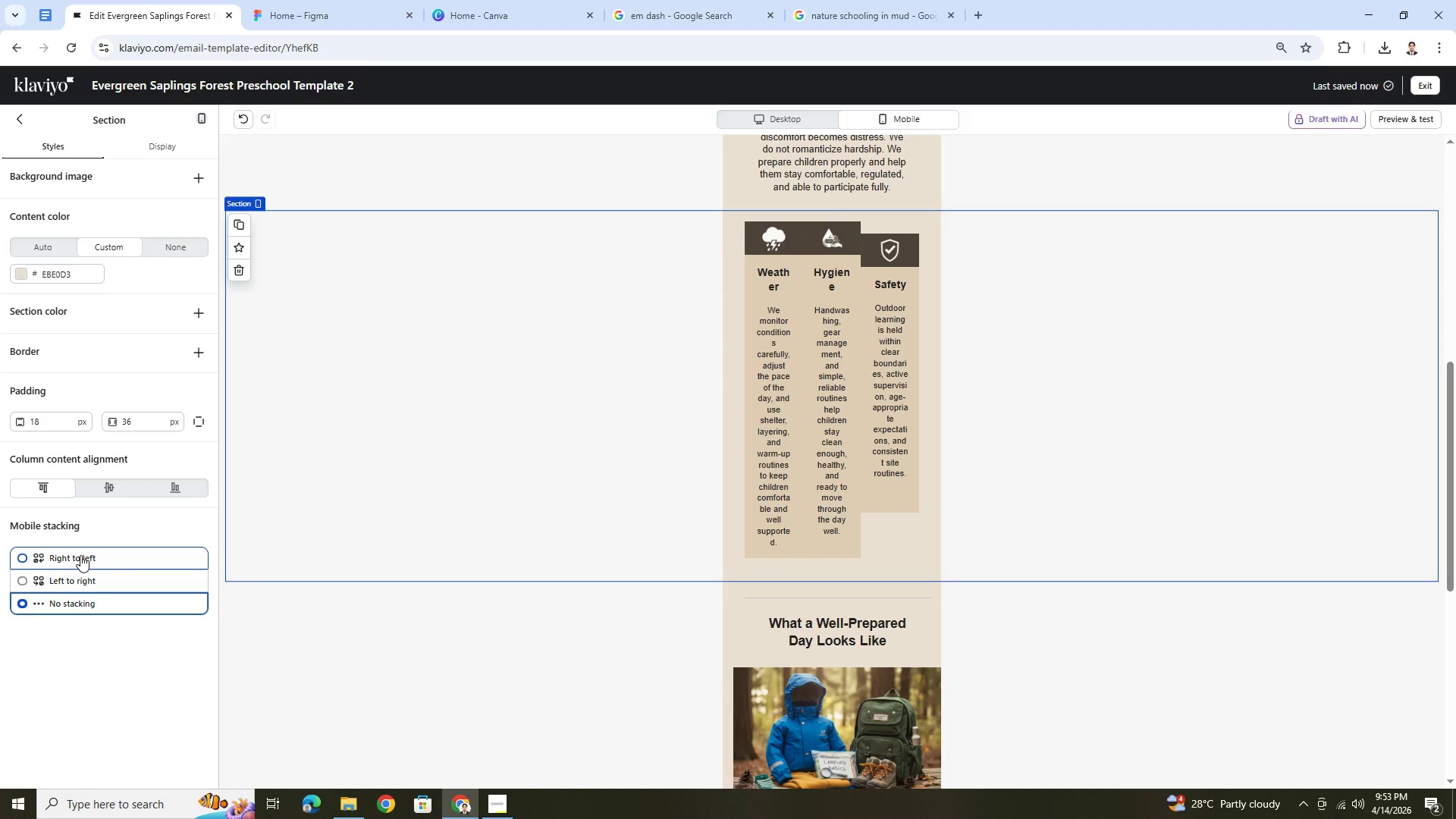 
left_click([80, 555])
 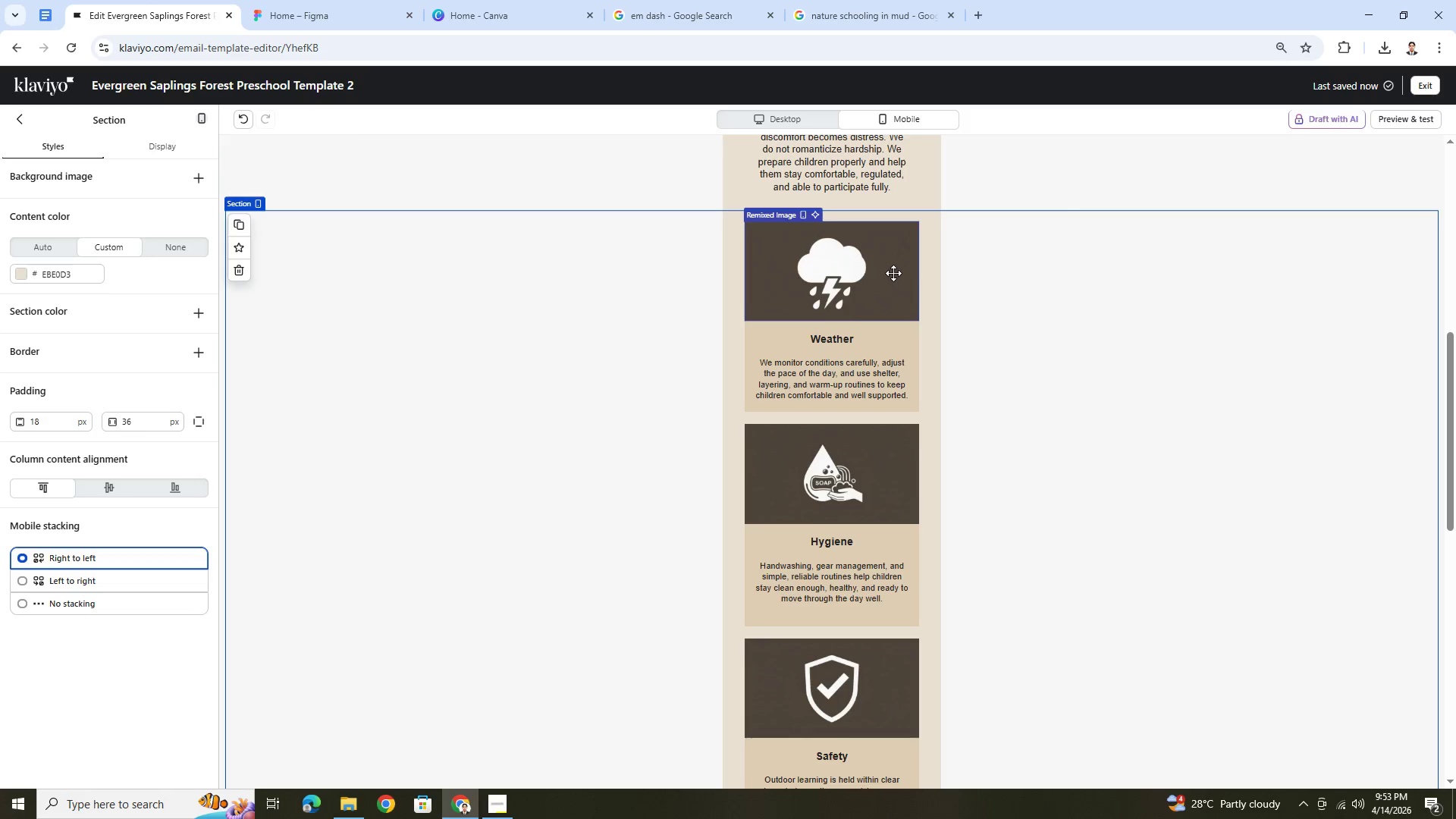 
left_click([893, 273])
 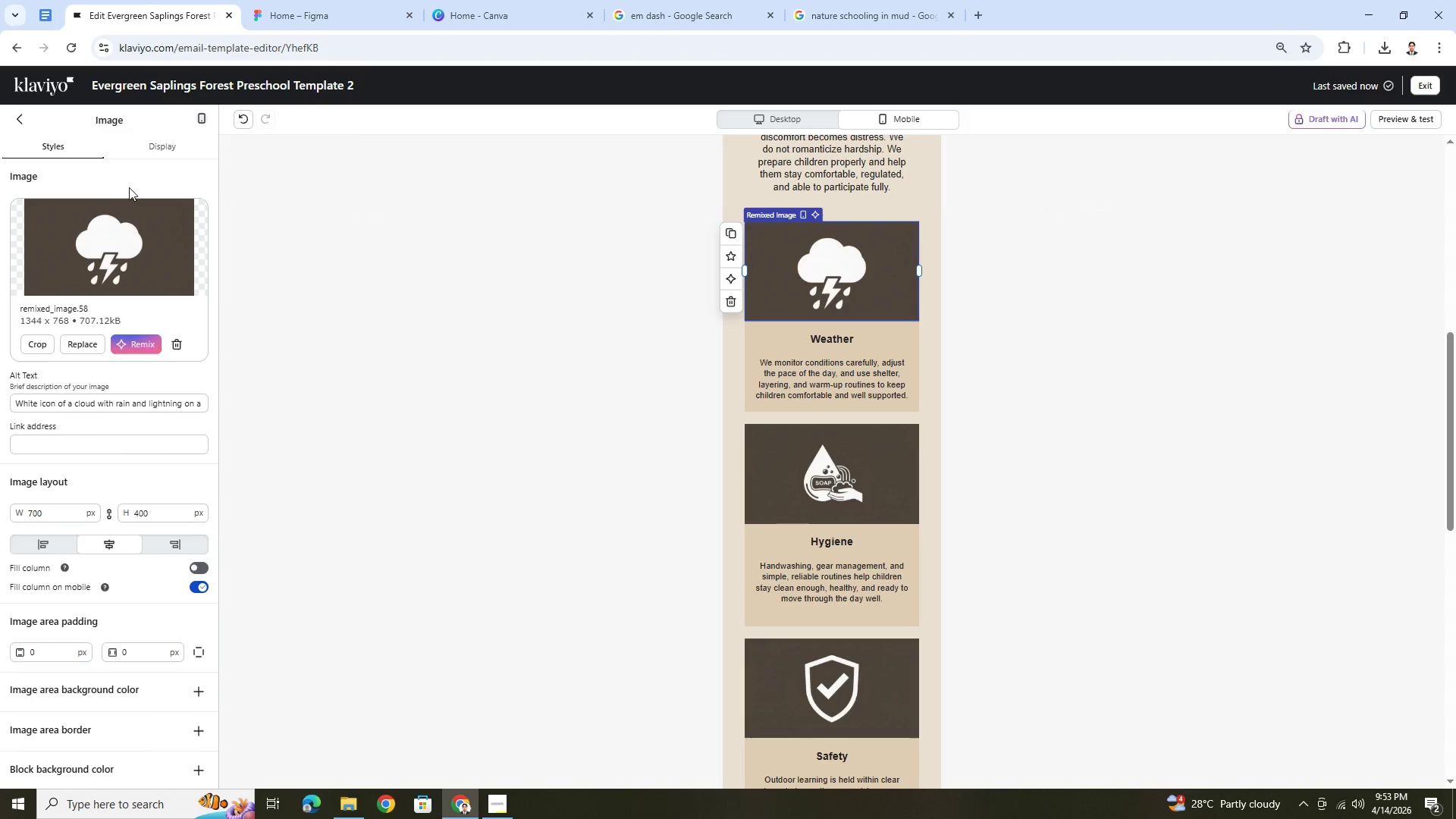 
left_click([25, 121])
 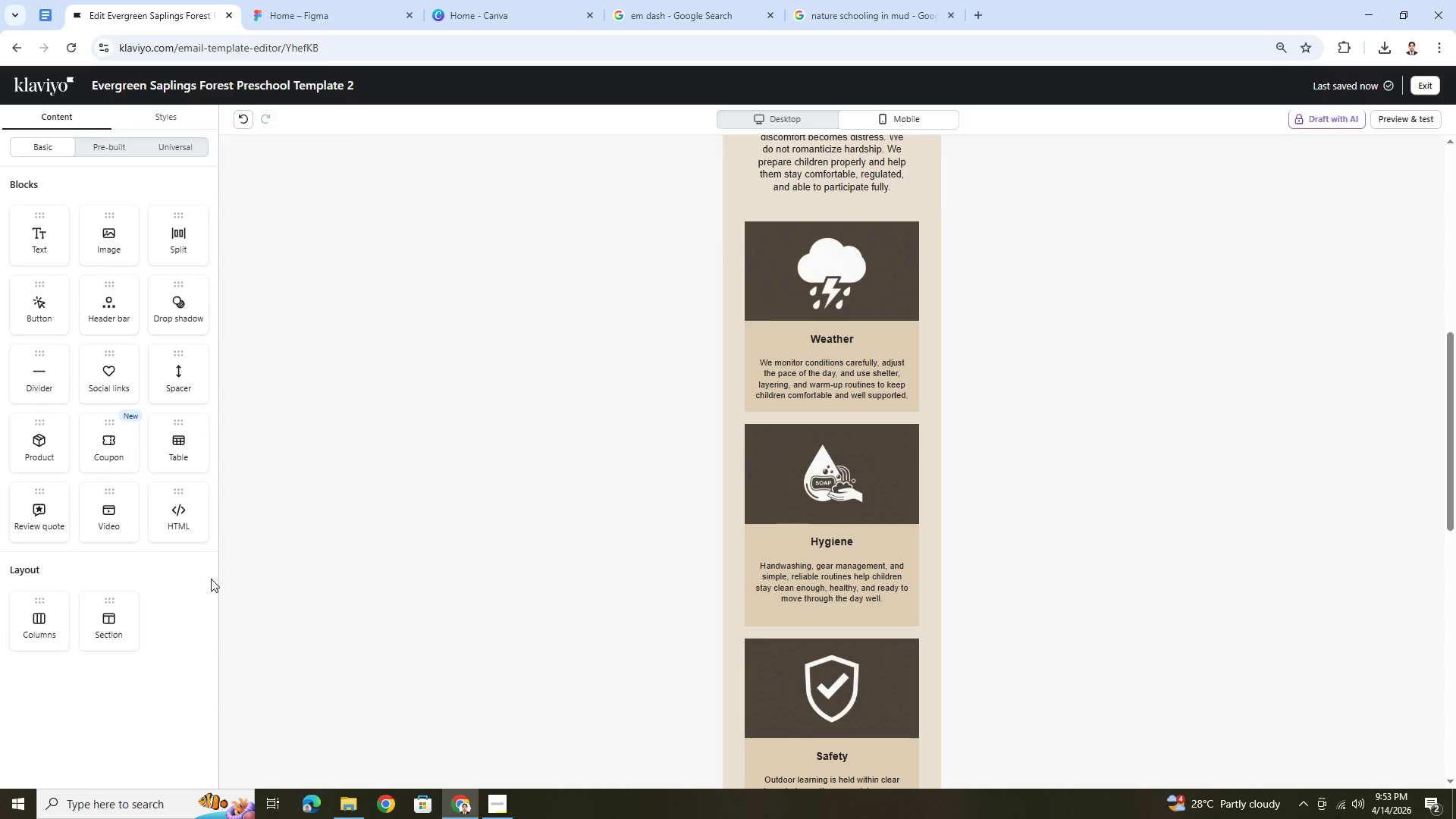 
left_click([608, 284])
 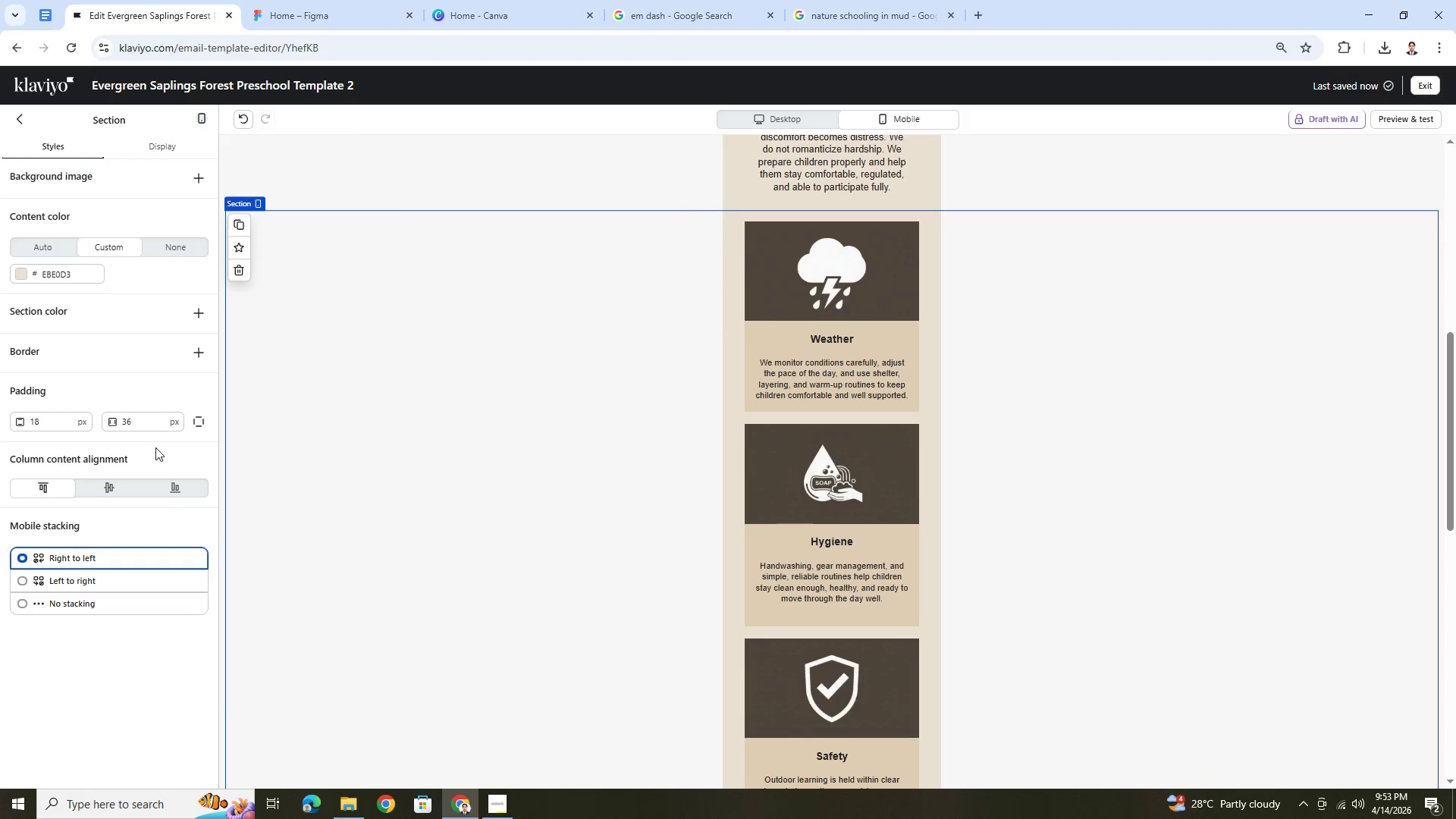 
double_click([153, 425])
 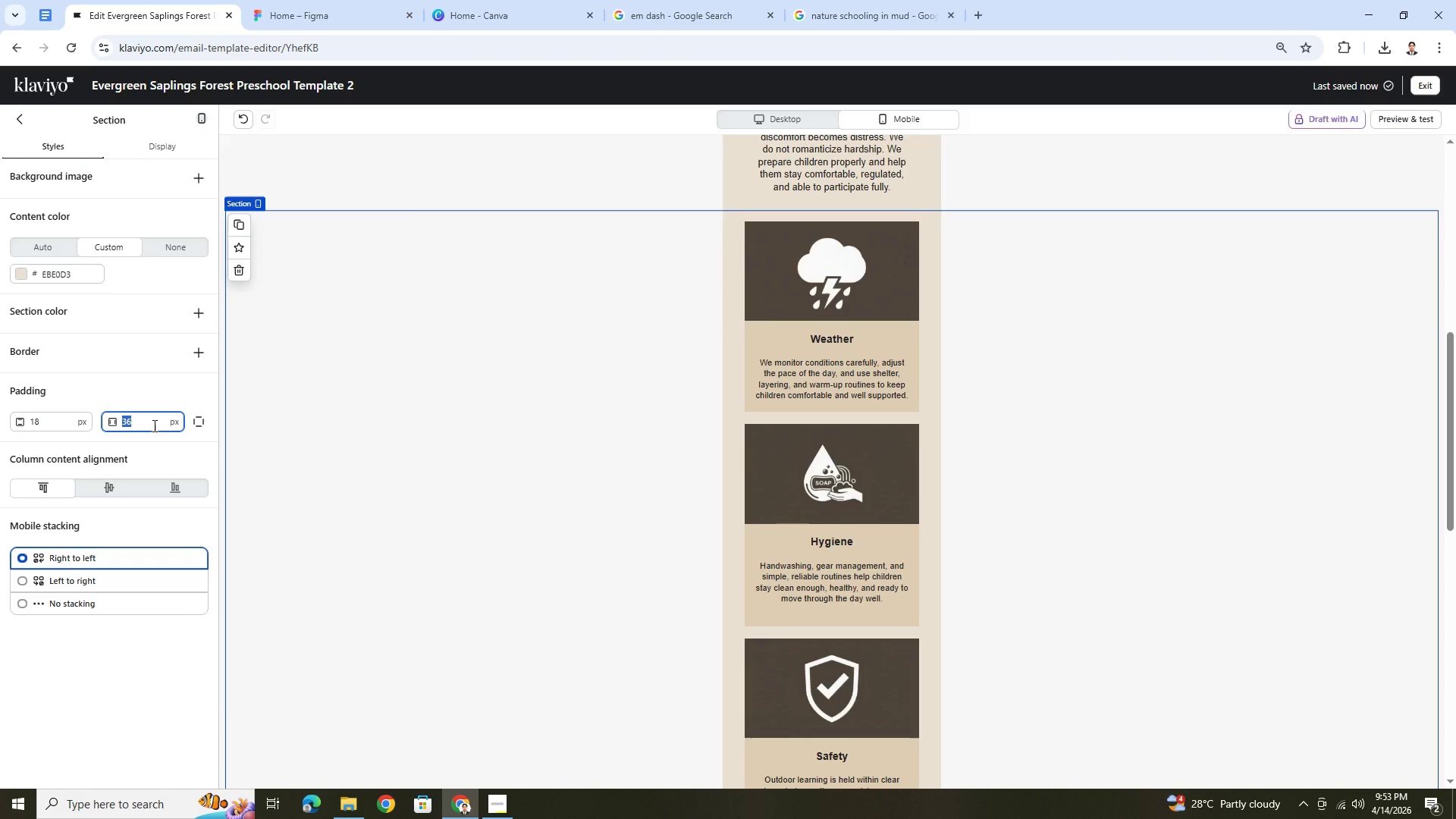 
key(Numpad4)
 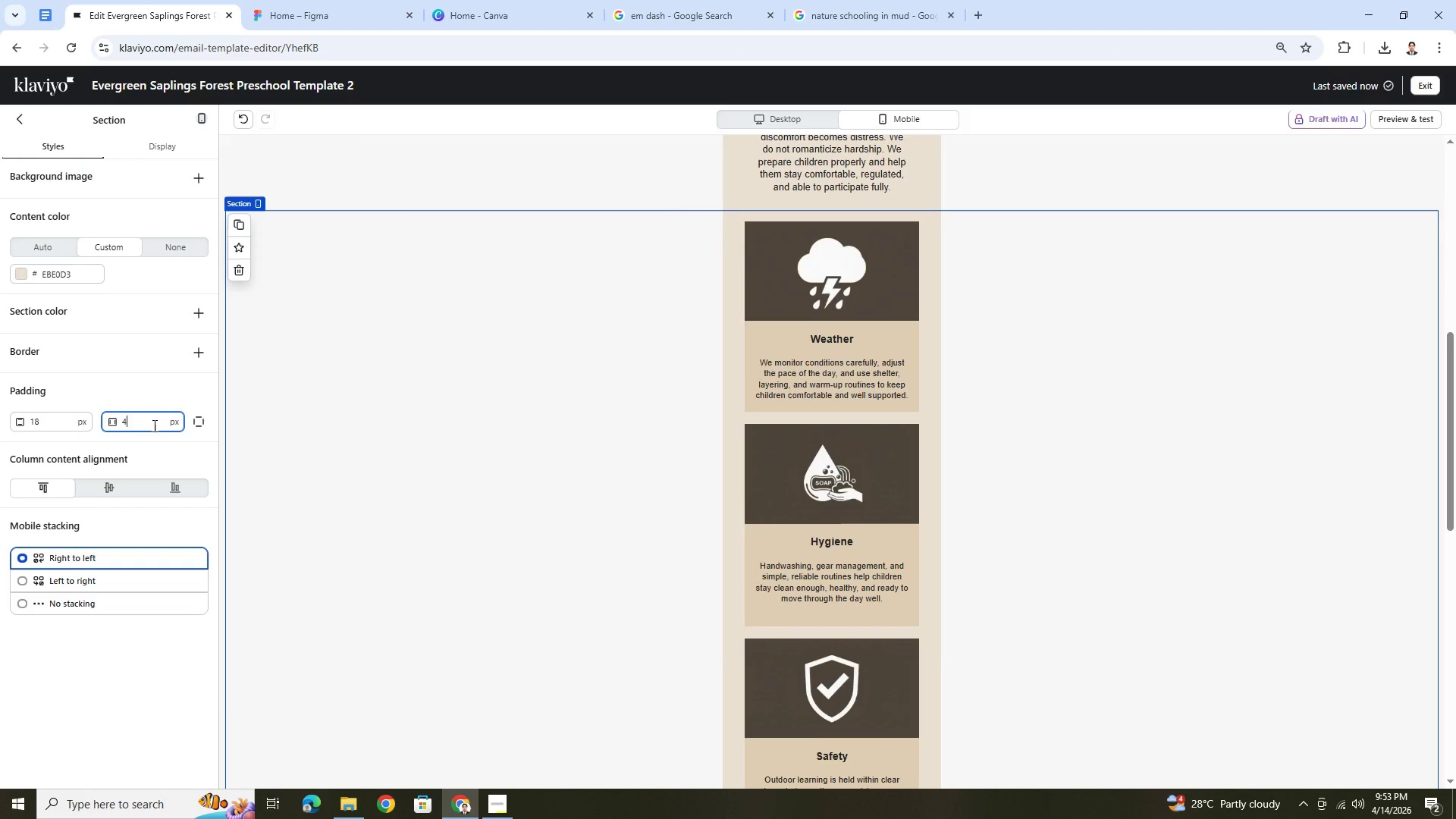 
key(Numpad8)
 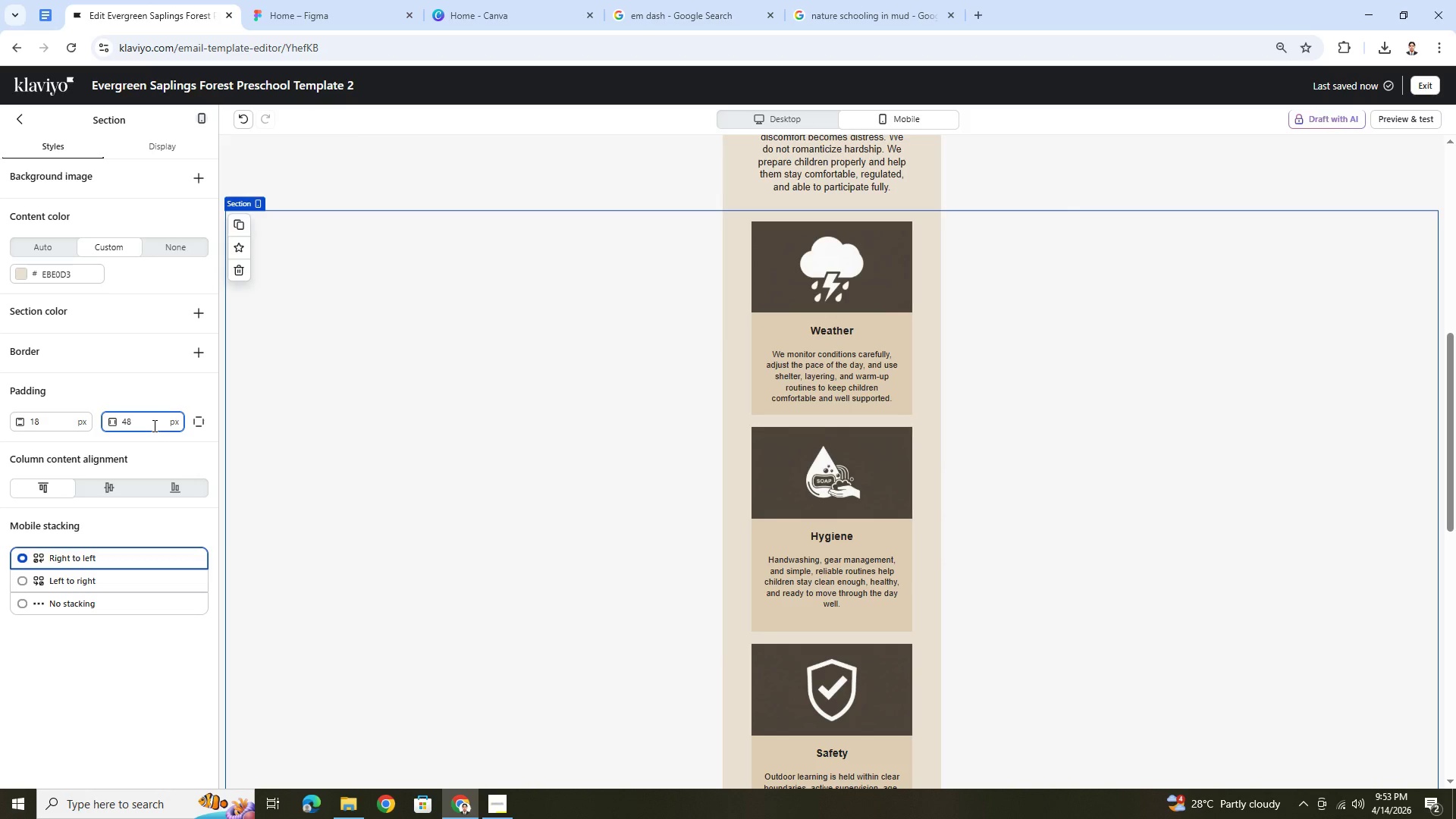 
key(Backspace)
 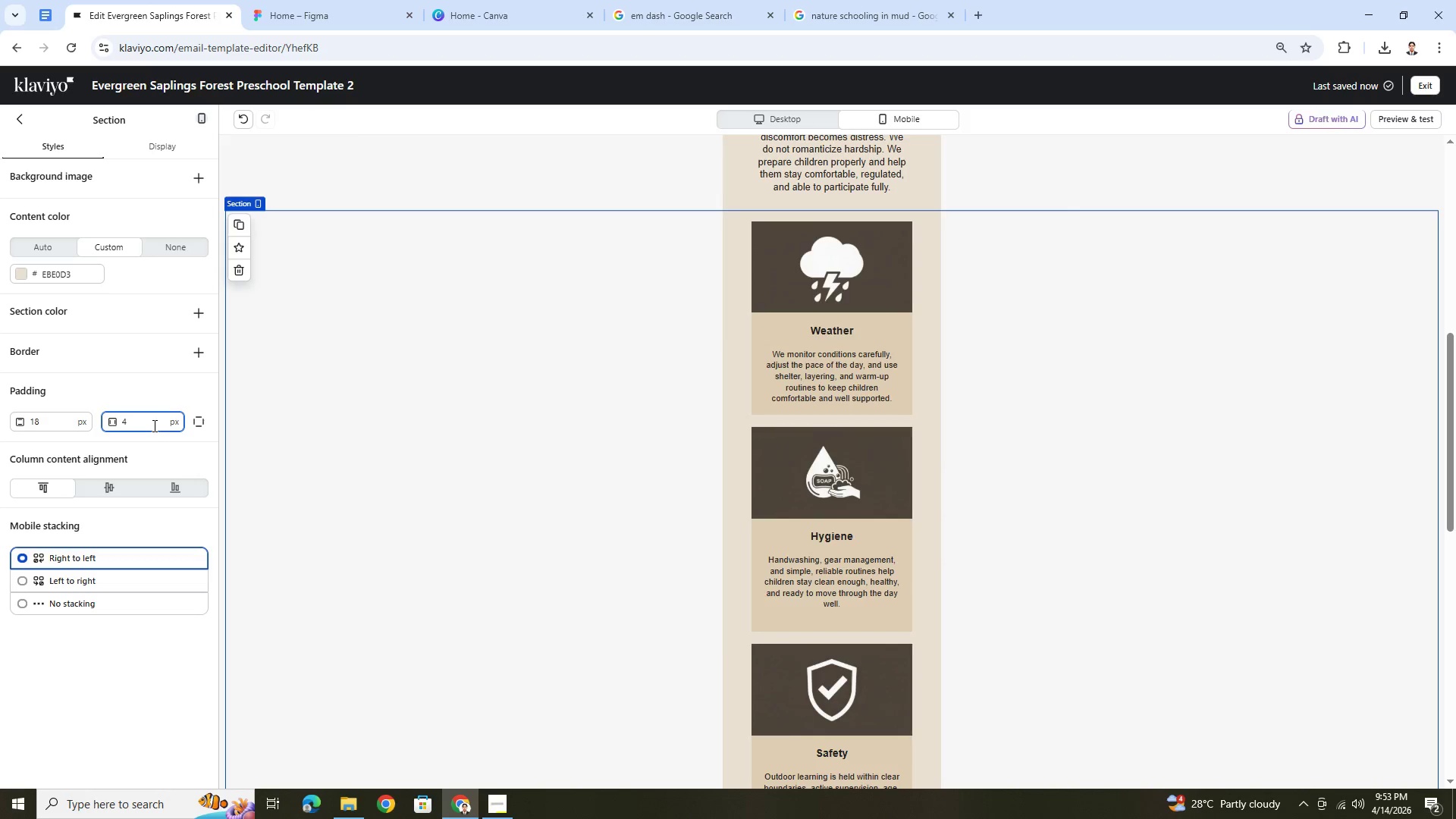 
key(Backspace)
 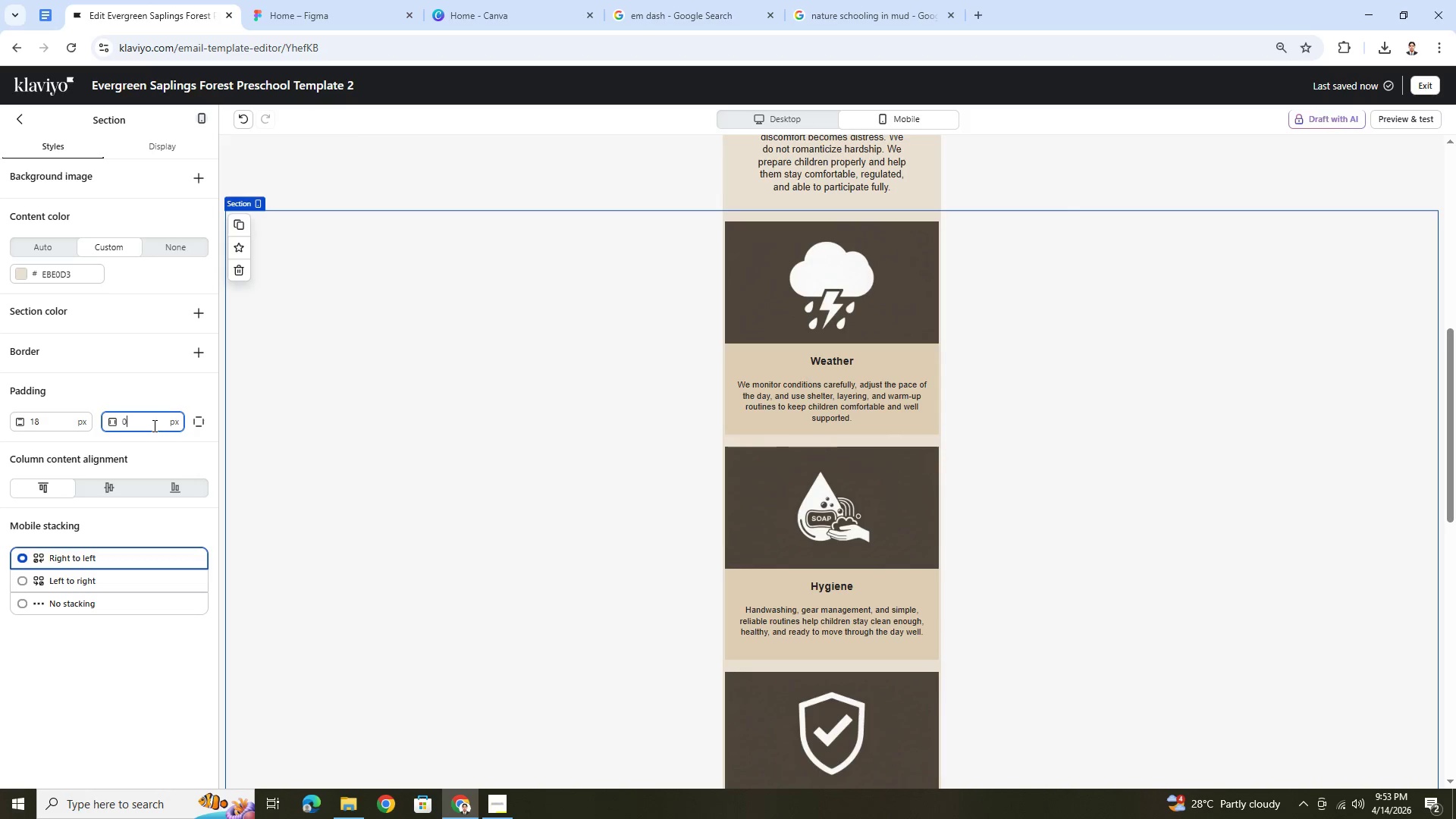 
key(Numpad6)
 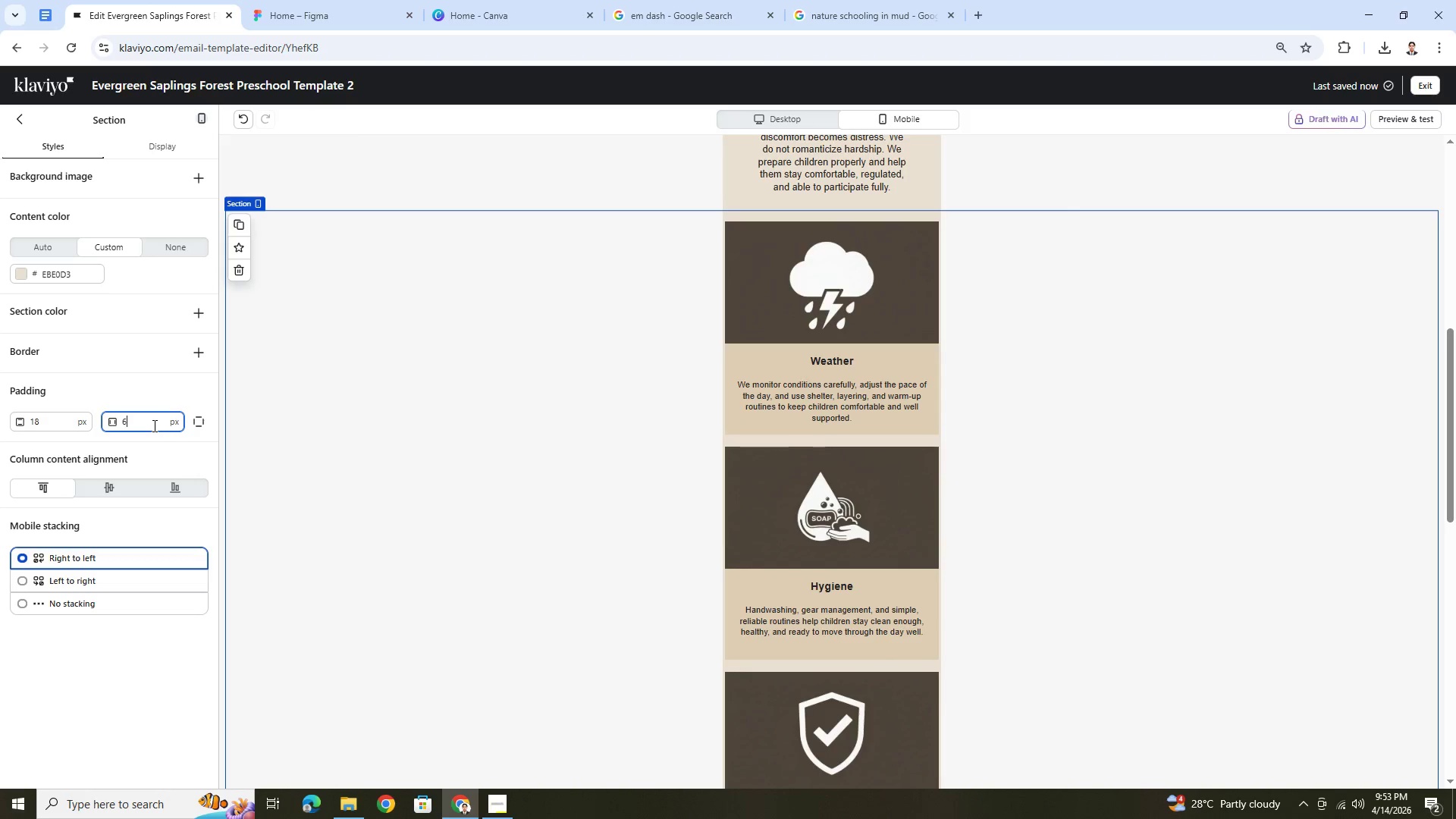 
key(Numpad4)
 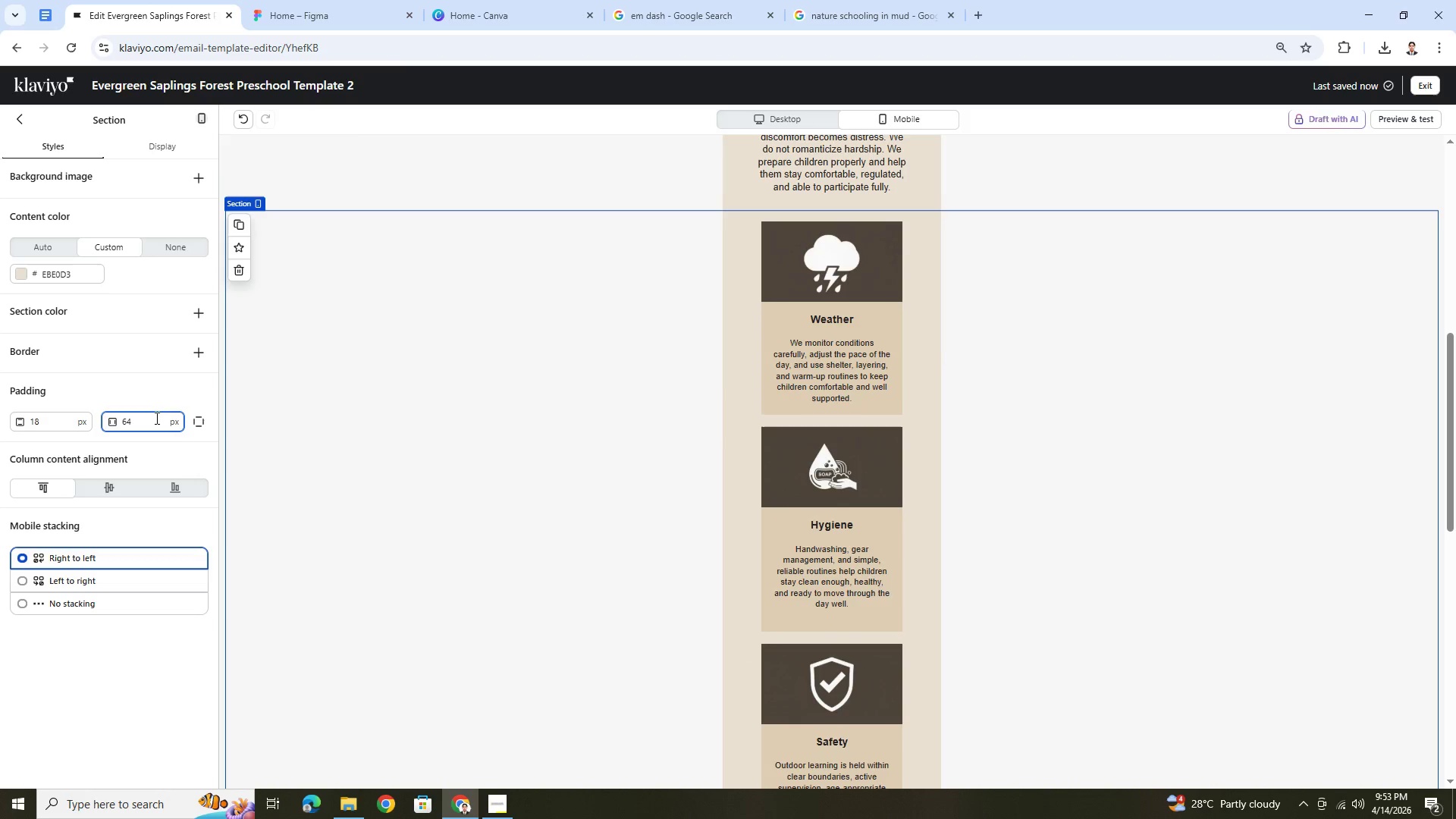 
left_click([1025, 620])
 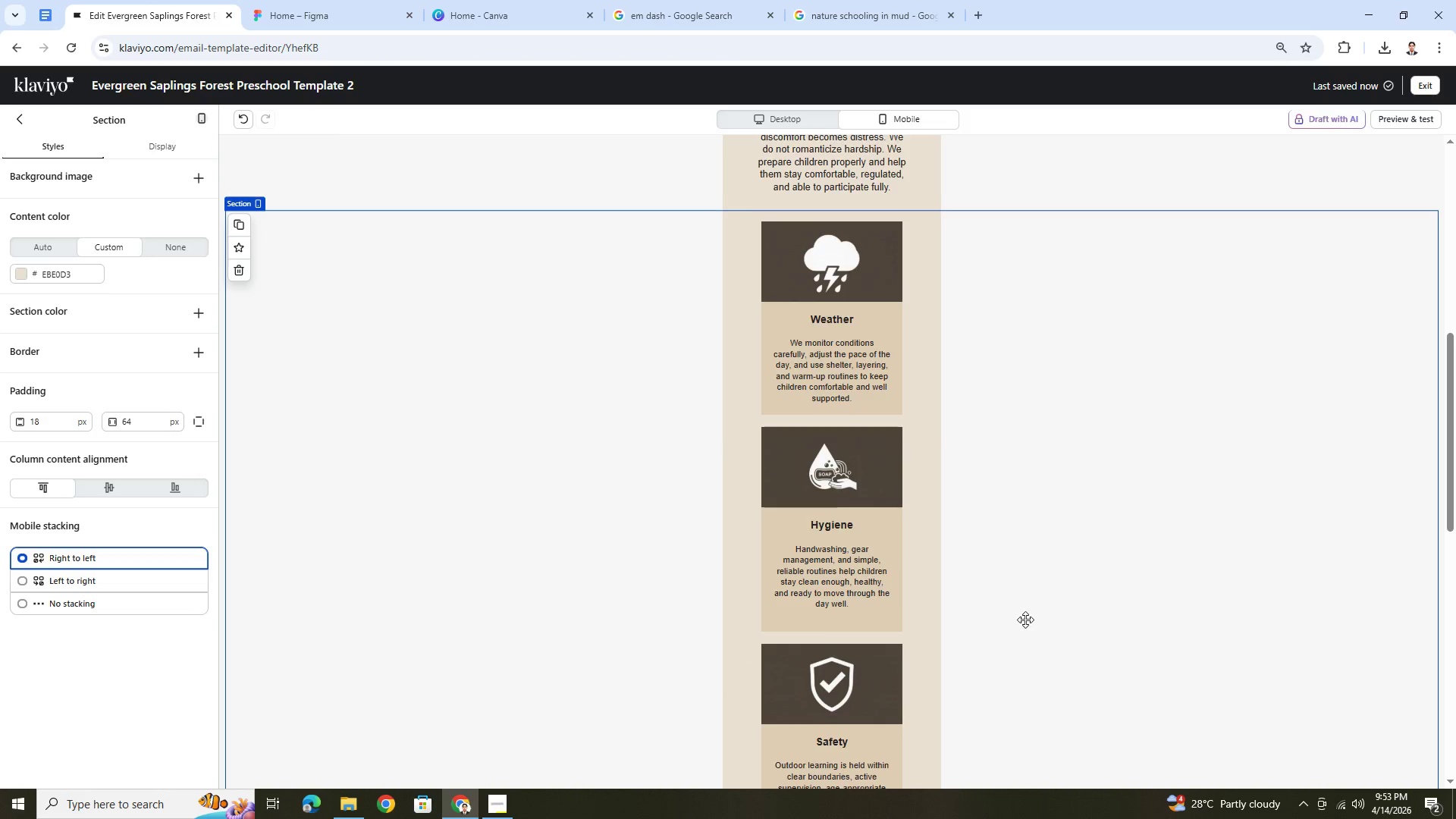 
scroll: coordinate [1027, 618], scroll_direction: down, amount: 2.0
 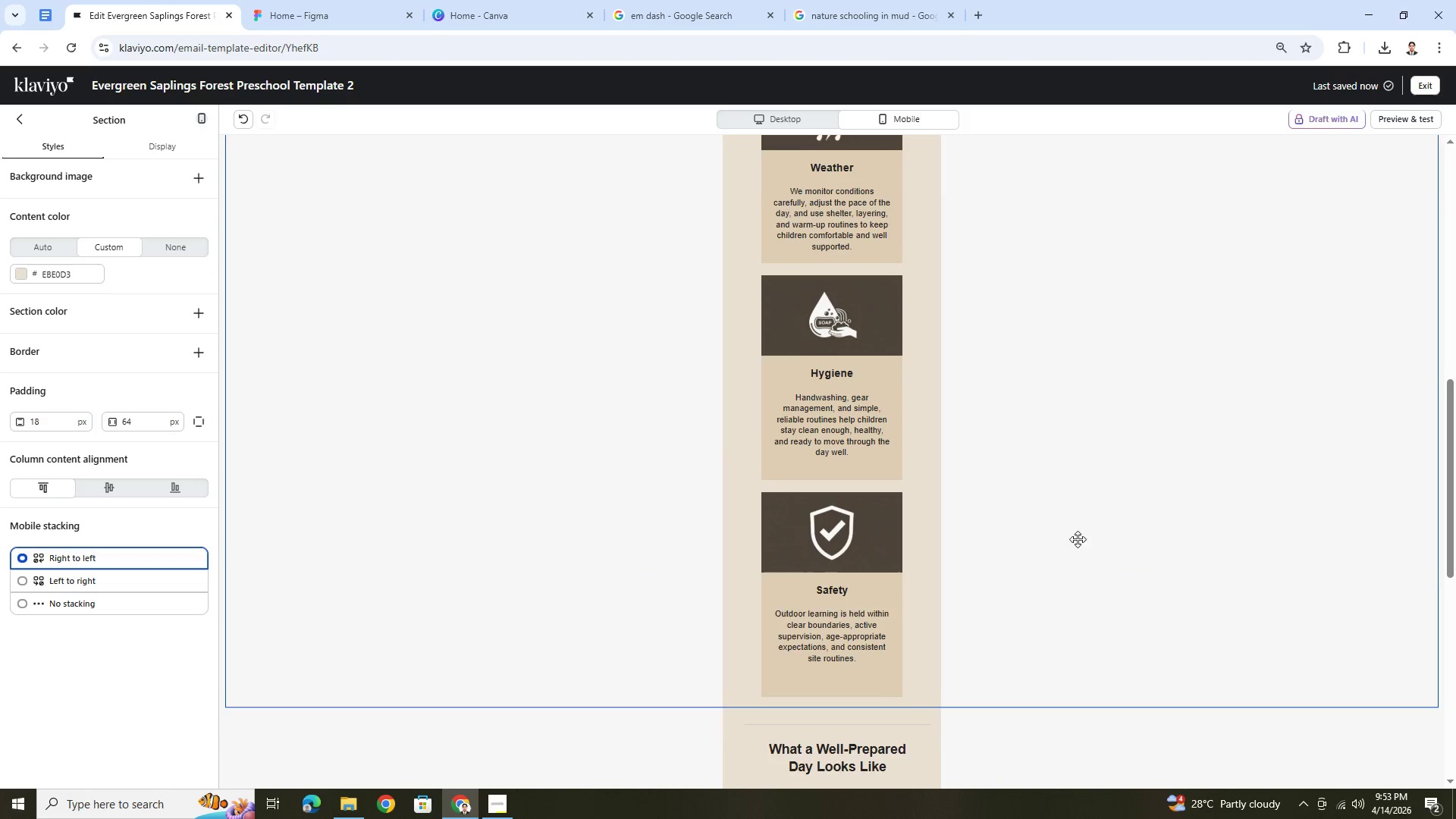 
scroll: coordinate [1080, 497], scroll_direction: up, amount: 2.0
 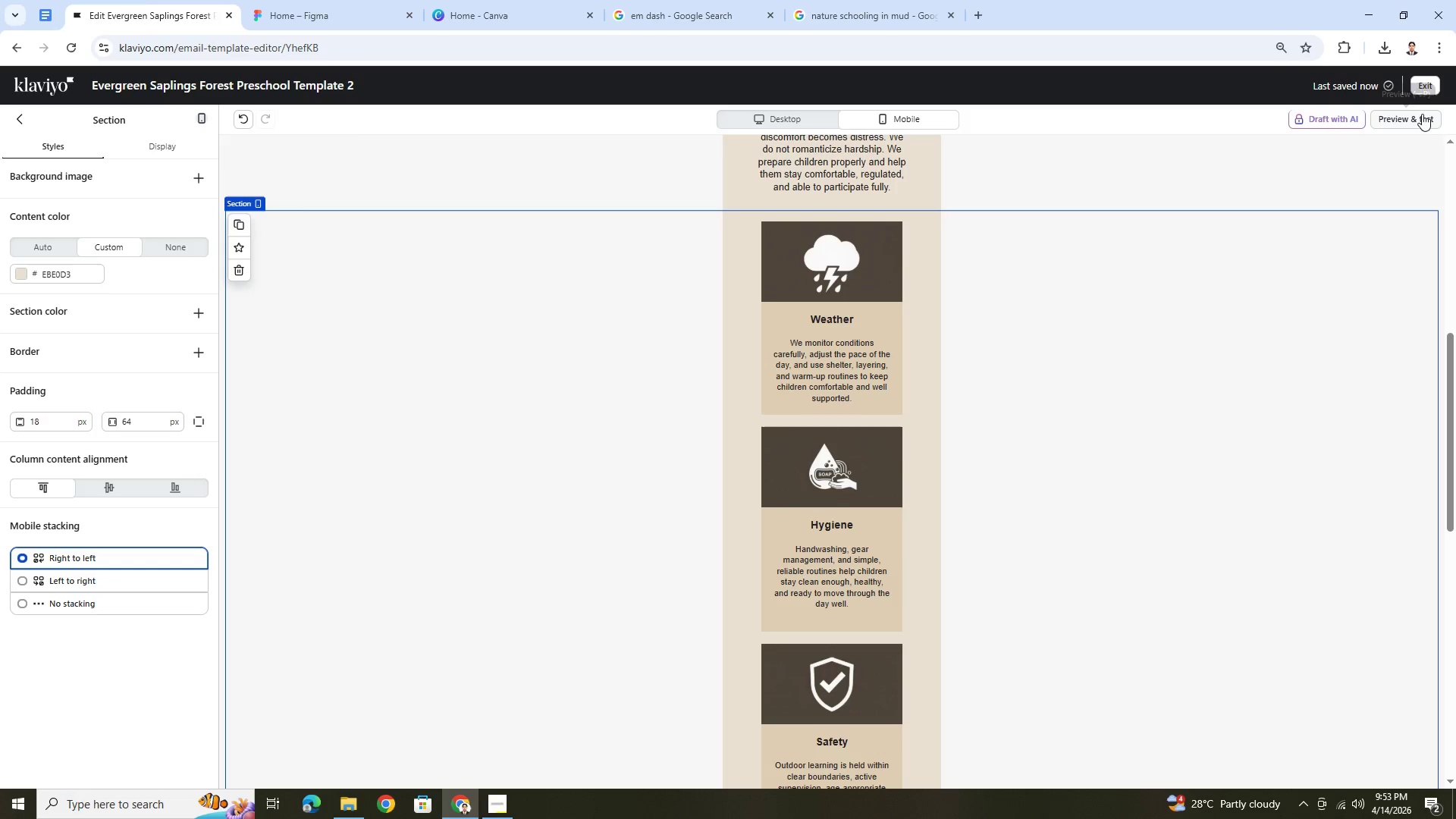 
left_click([1423, 118])
 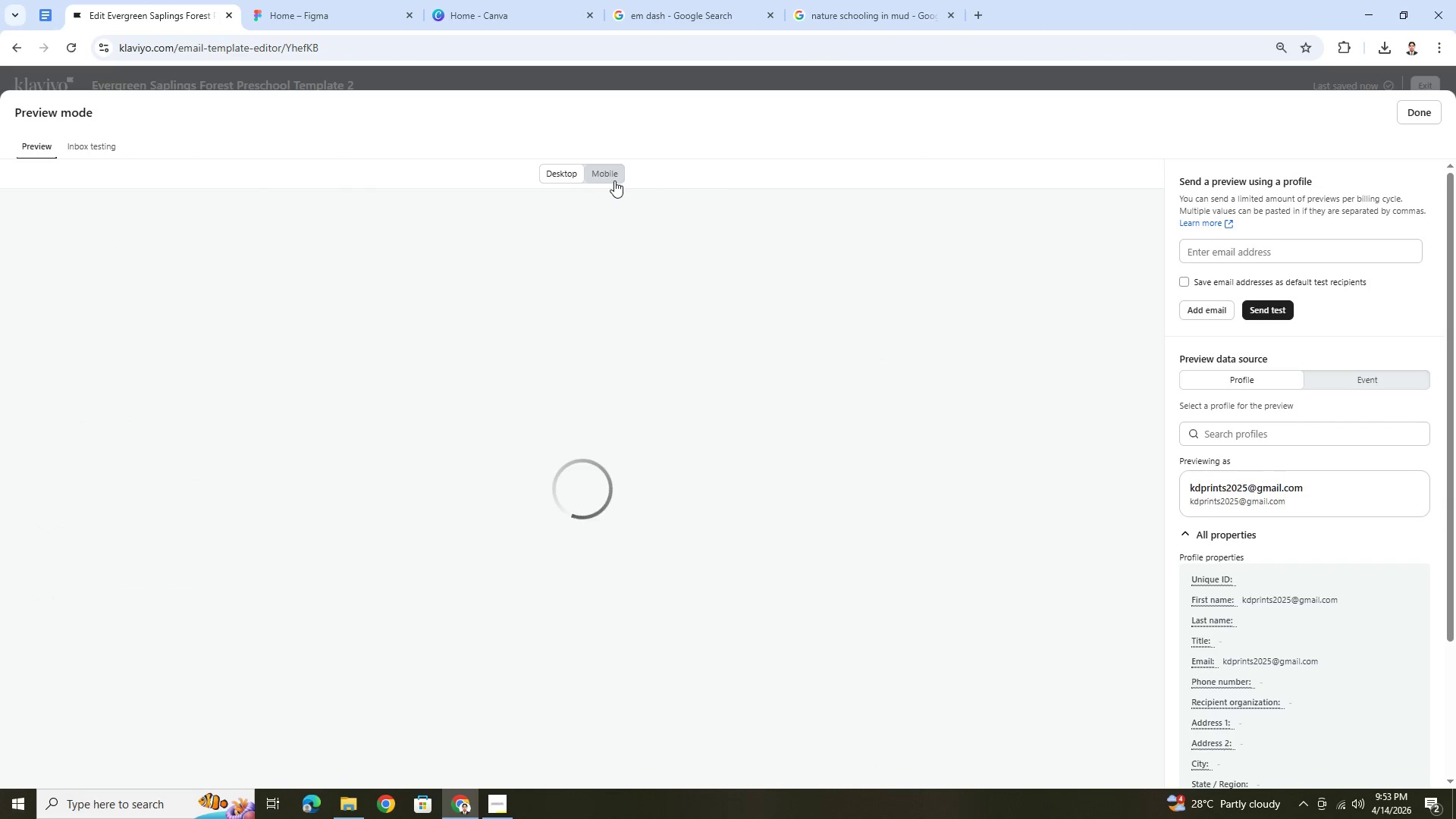 
left_click([614, 180])
 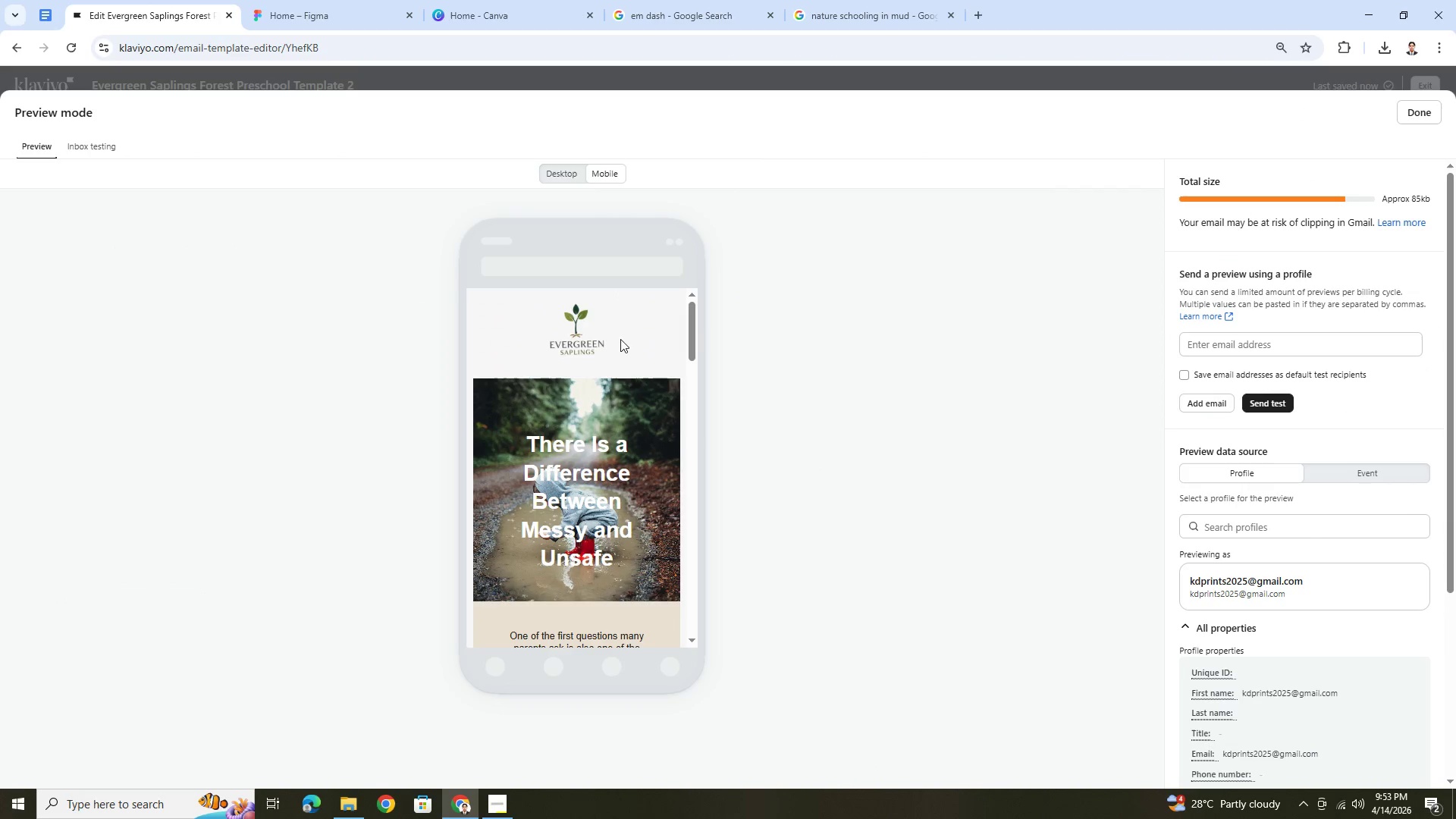 
scroll: coordinate [628, 408], scroll_direction: down, amount: 8.0
 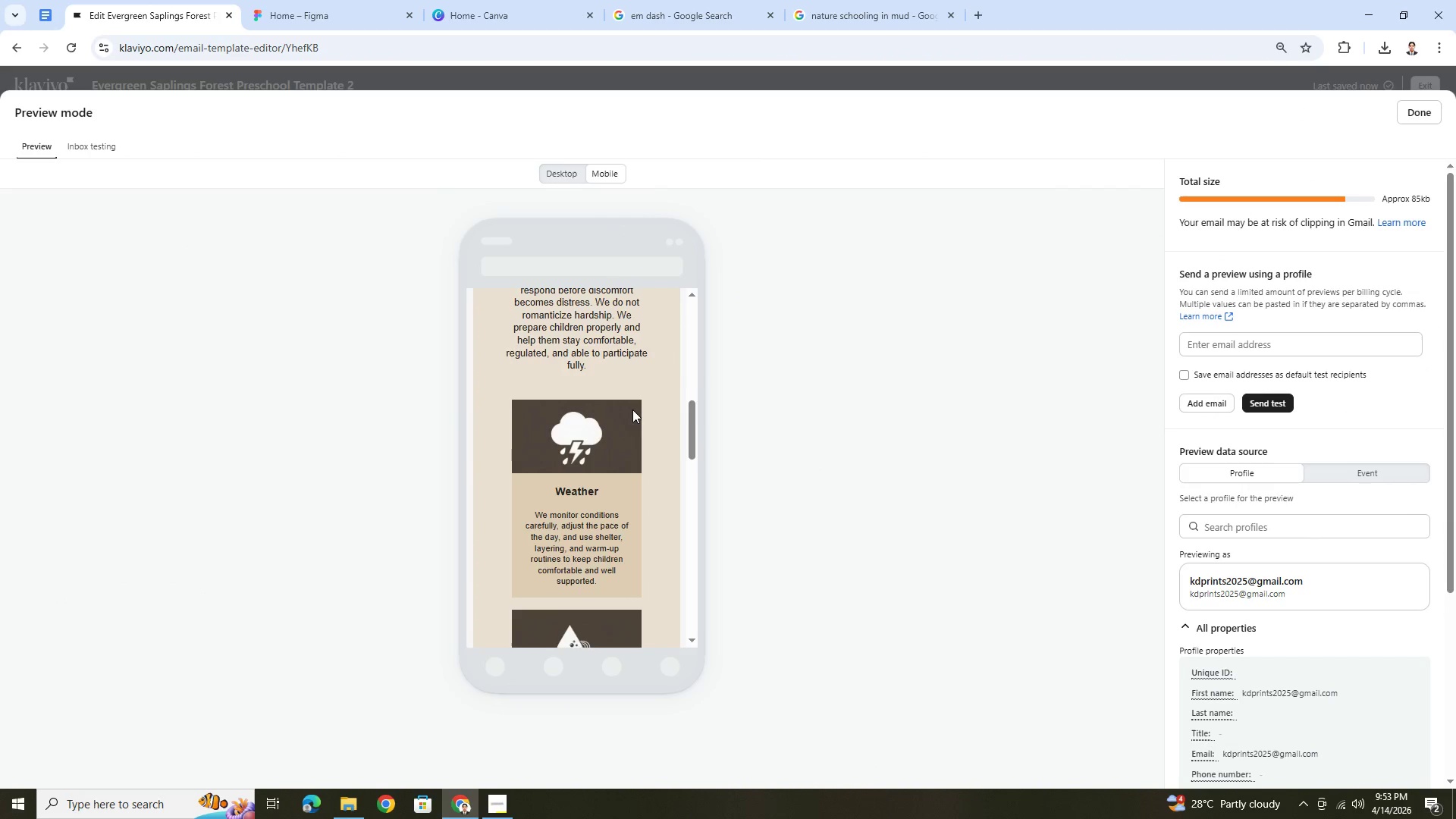 
scroll: coordinate [632, 410], scroll_direction: up, amount: 1.0
 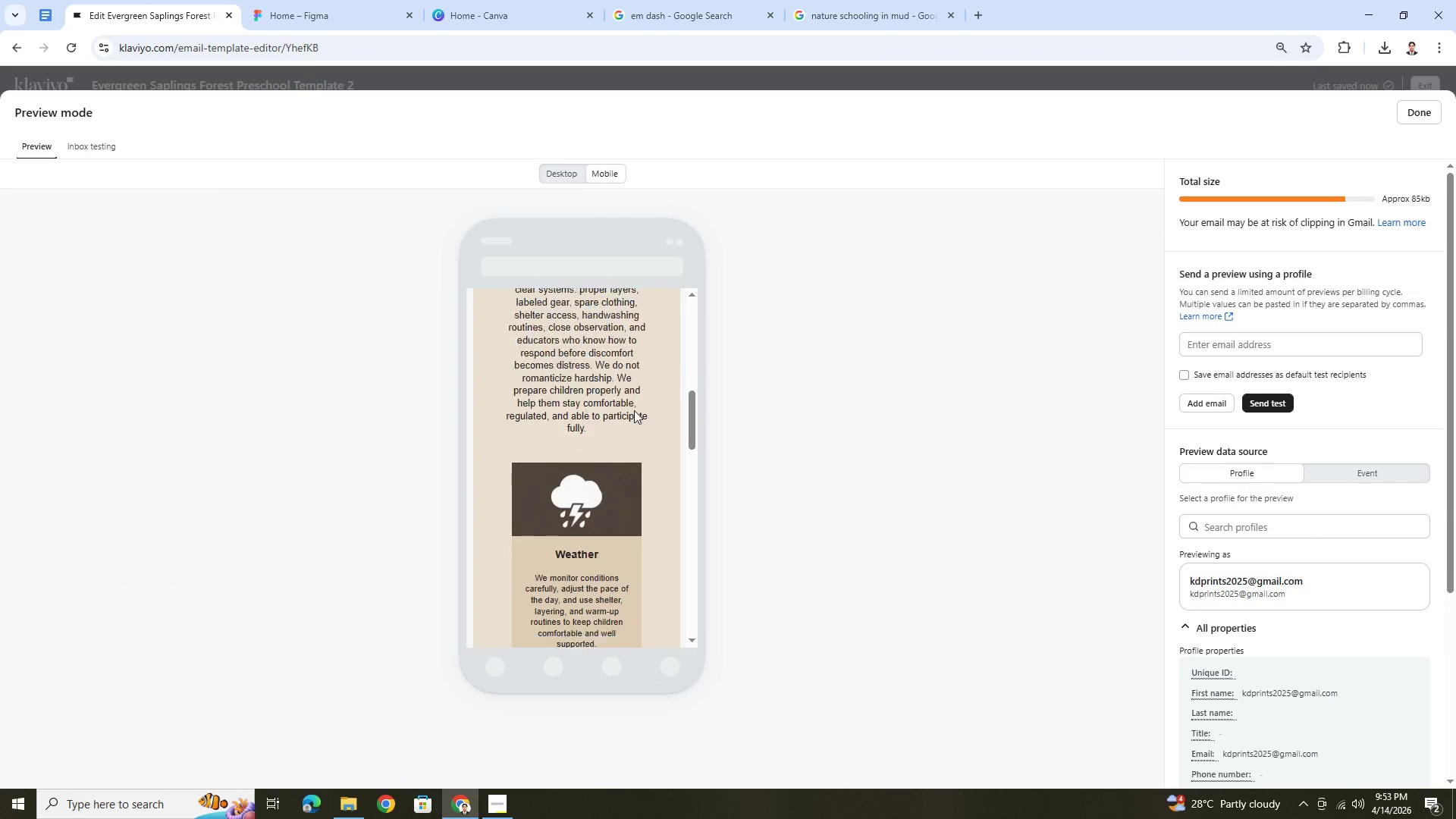 
scroll: coordinate [634, 410], scroll_direction: down, amount: 6.0
 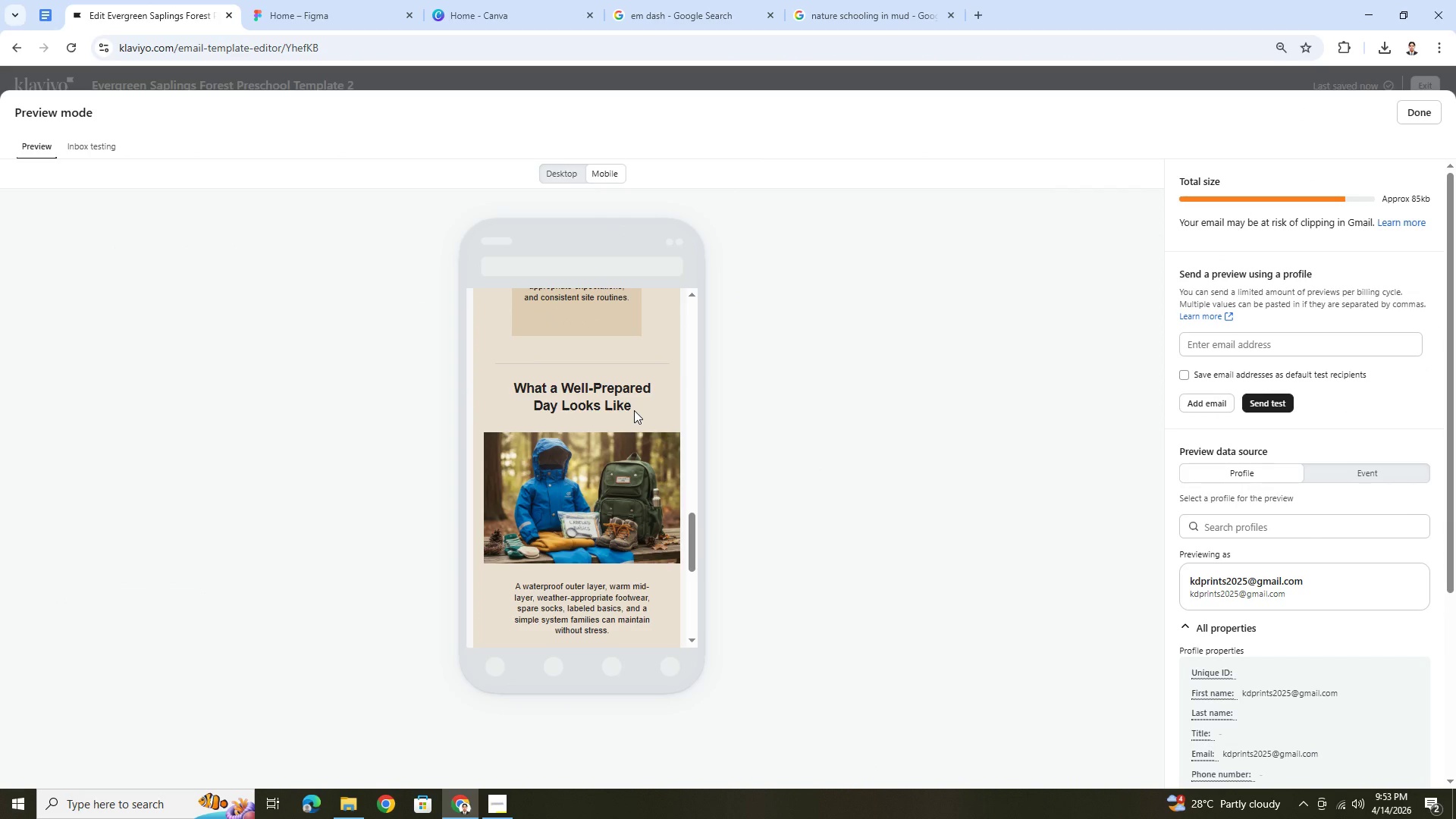 
scroll: coordinate [634, 410], scroll_direction: up, amount: 12.0
 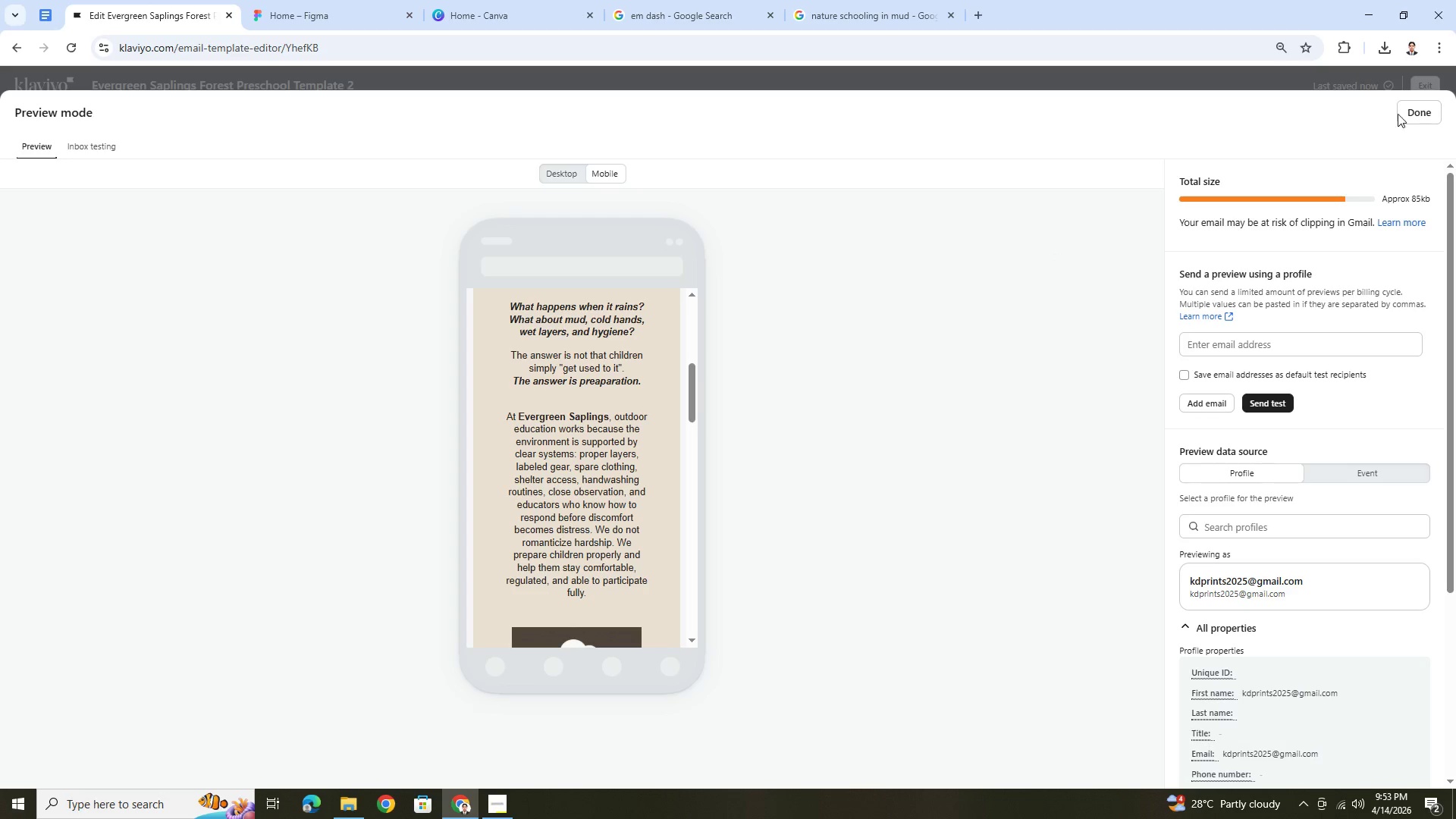 
left_click([1418, 103])
 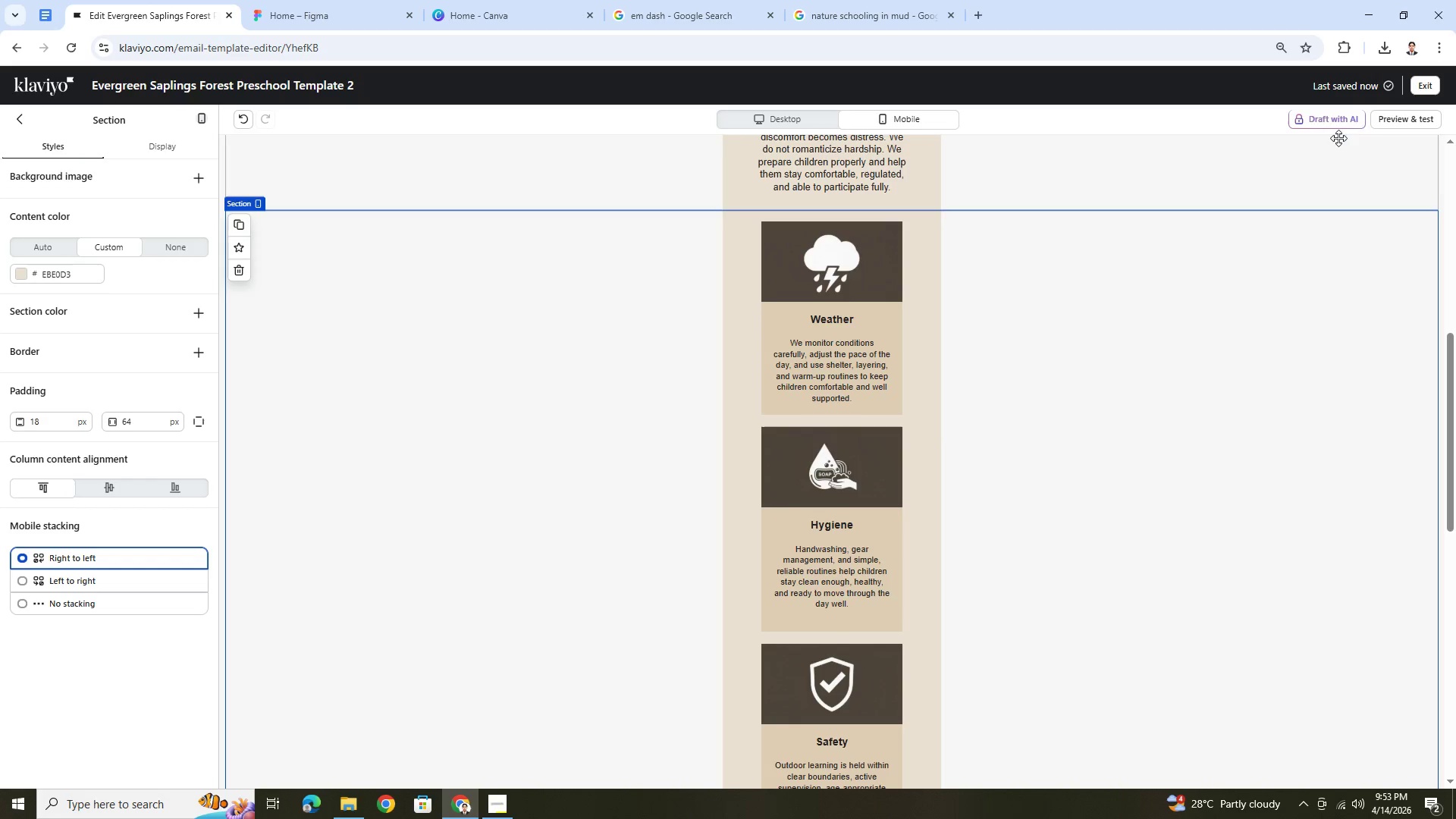 
left_click([1391, 121])
 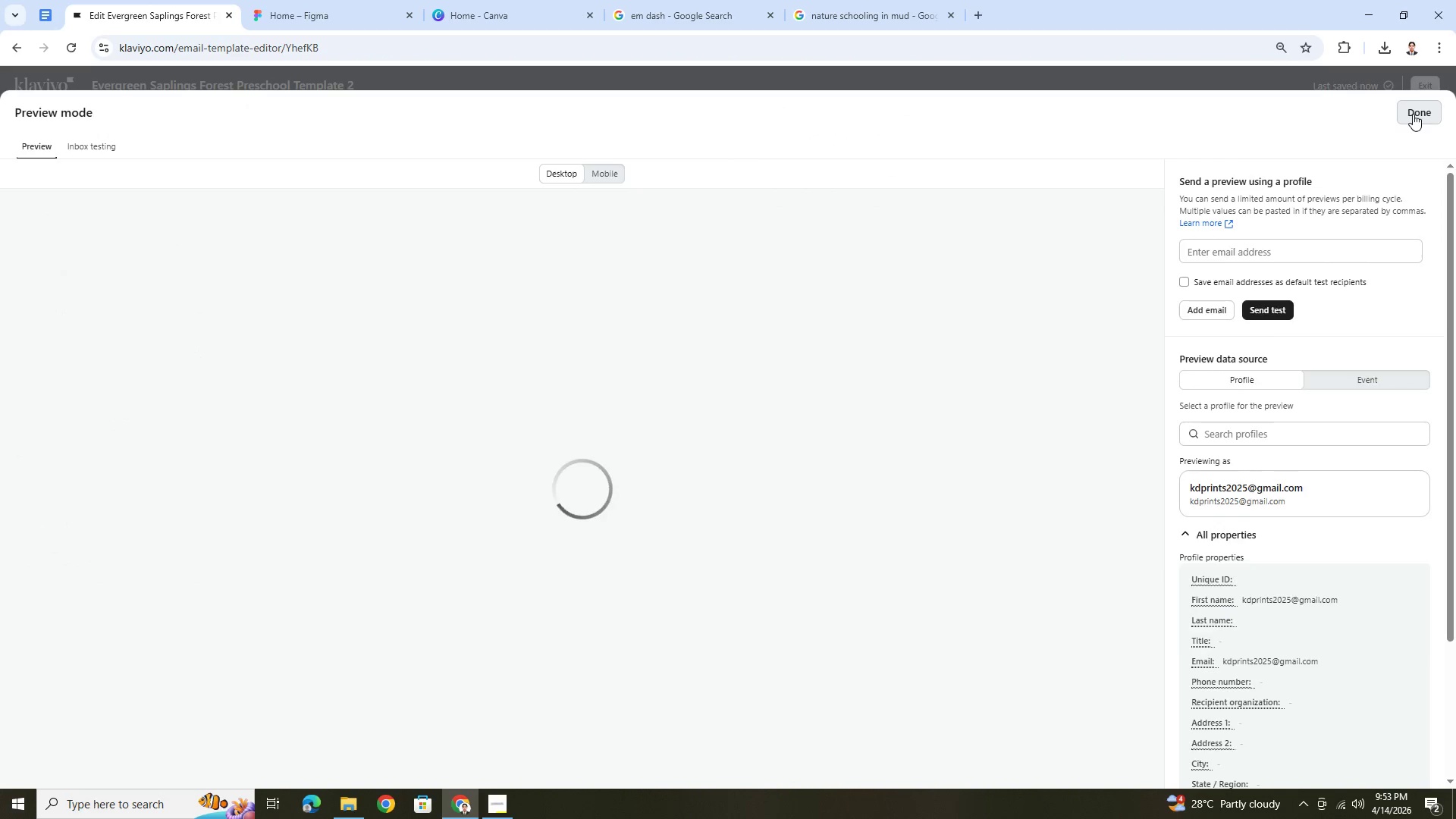 
left_click([1413, 114])
 